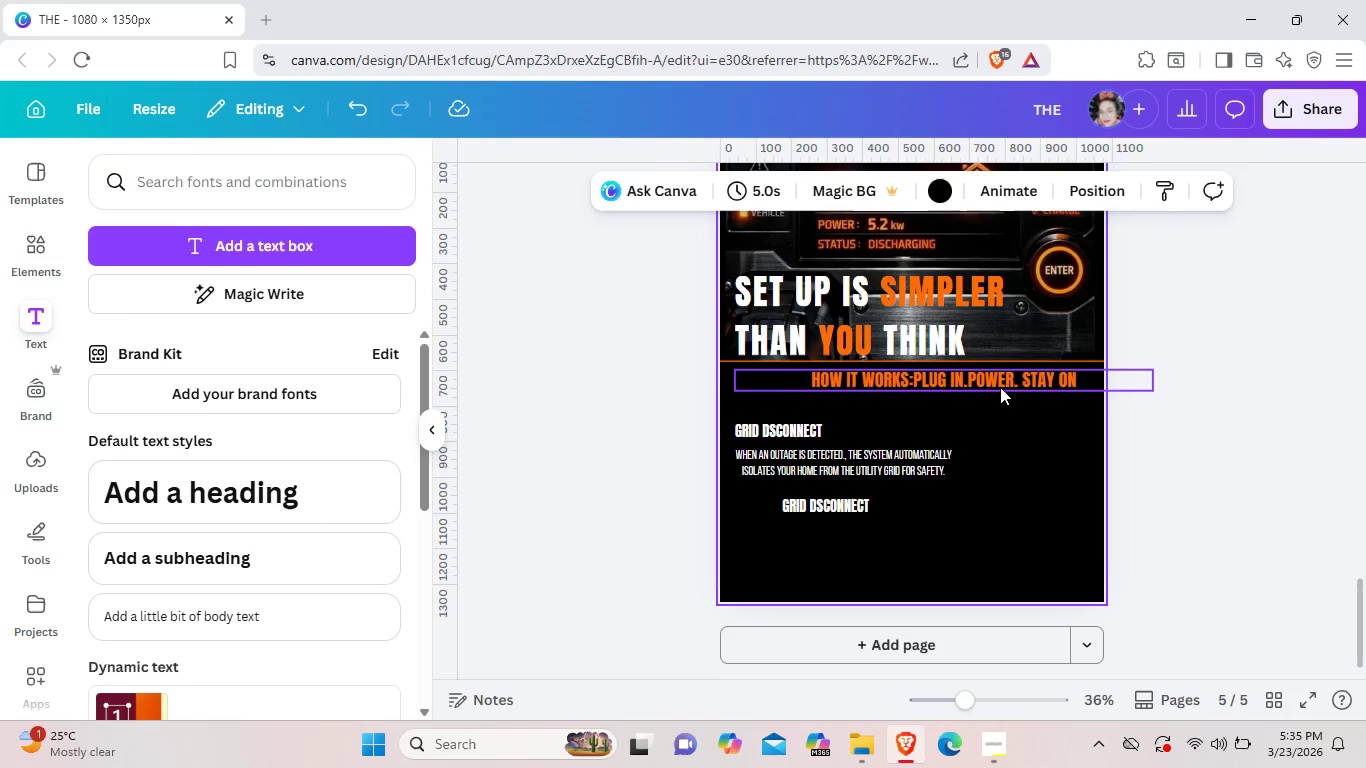 
left_click_drag(start_coordinate=[1017, 383], to_coordinate=[990, 387])
 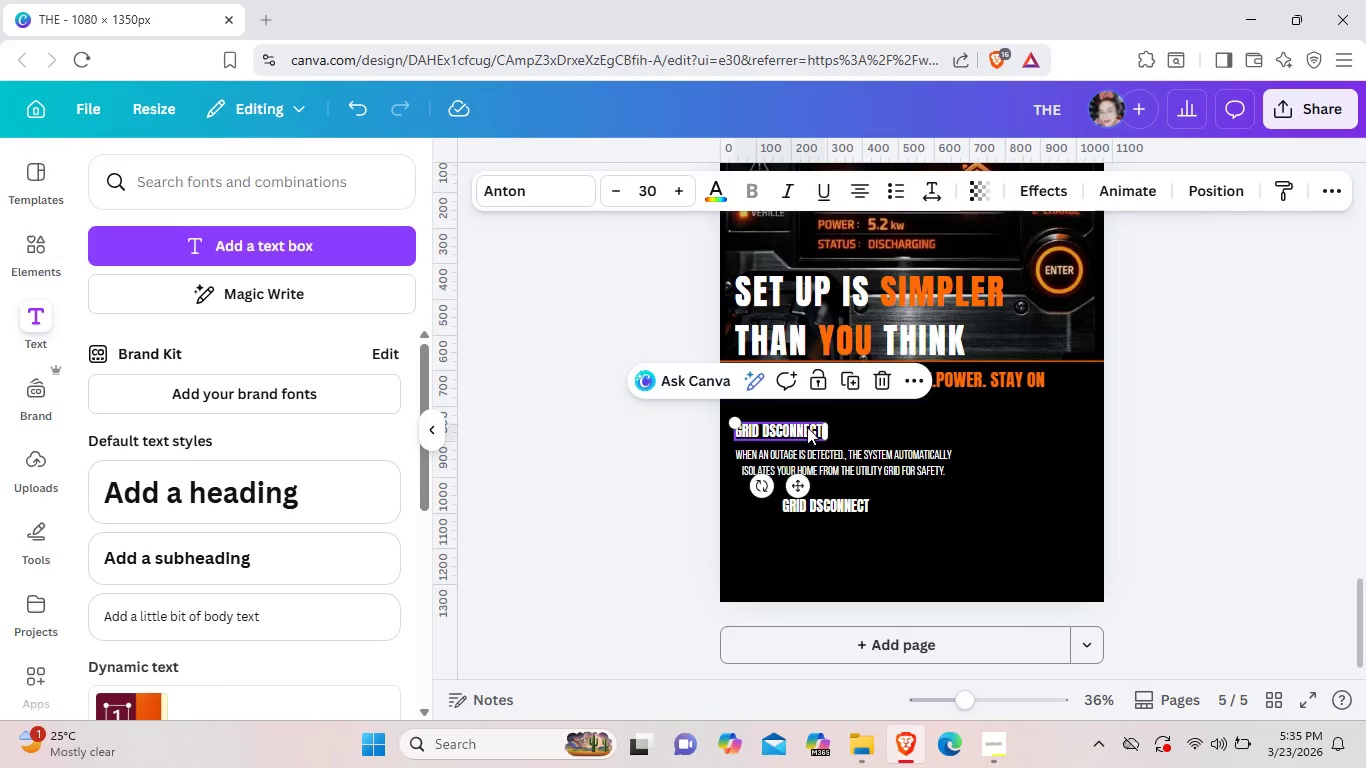 
left_click_drag(start_coordinate=[807, 431], to_coordinate=[806, 421])
 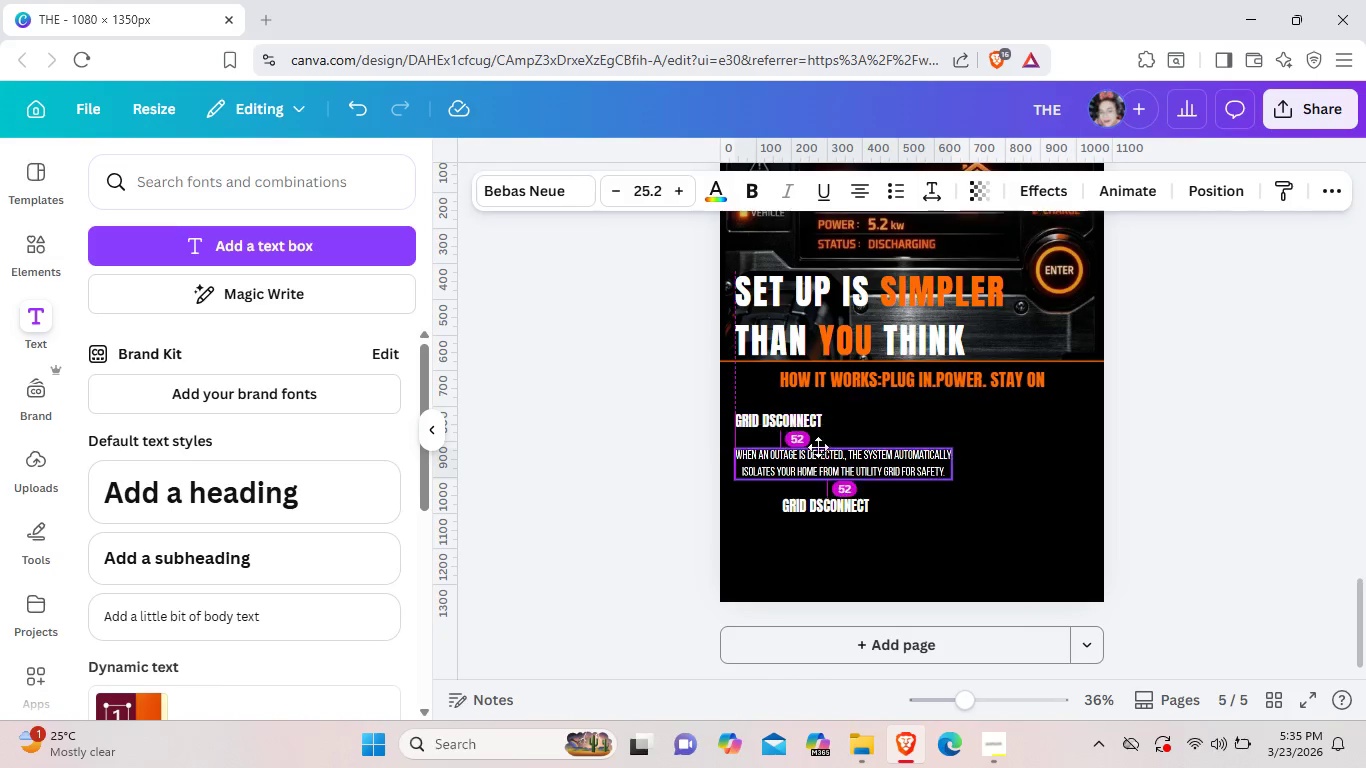 
left_click_drag(start_coordinate=[821, 451], to_coordinate=[819, 444])
 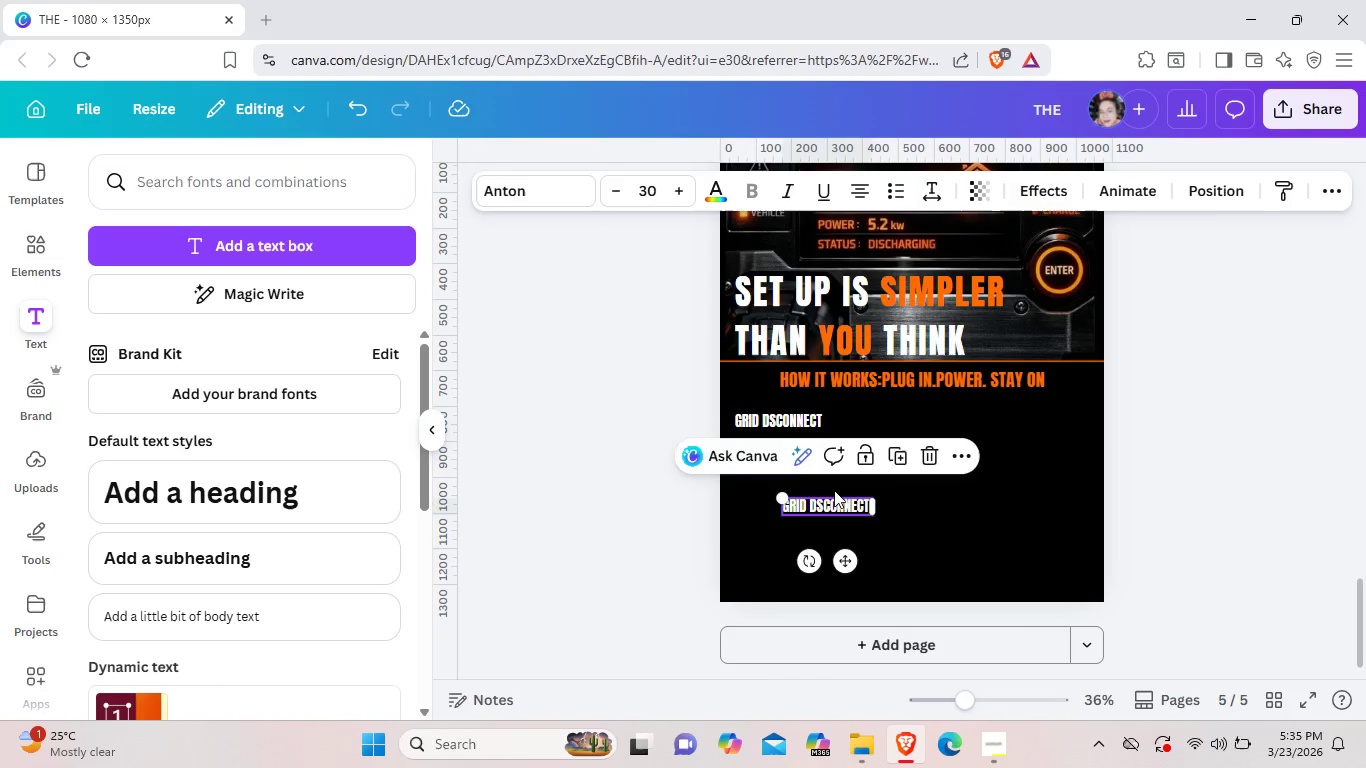 
left_click_drag(start_coordinate=[844, 499], to_coordinate=[798, 484])
 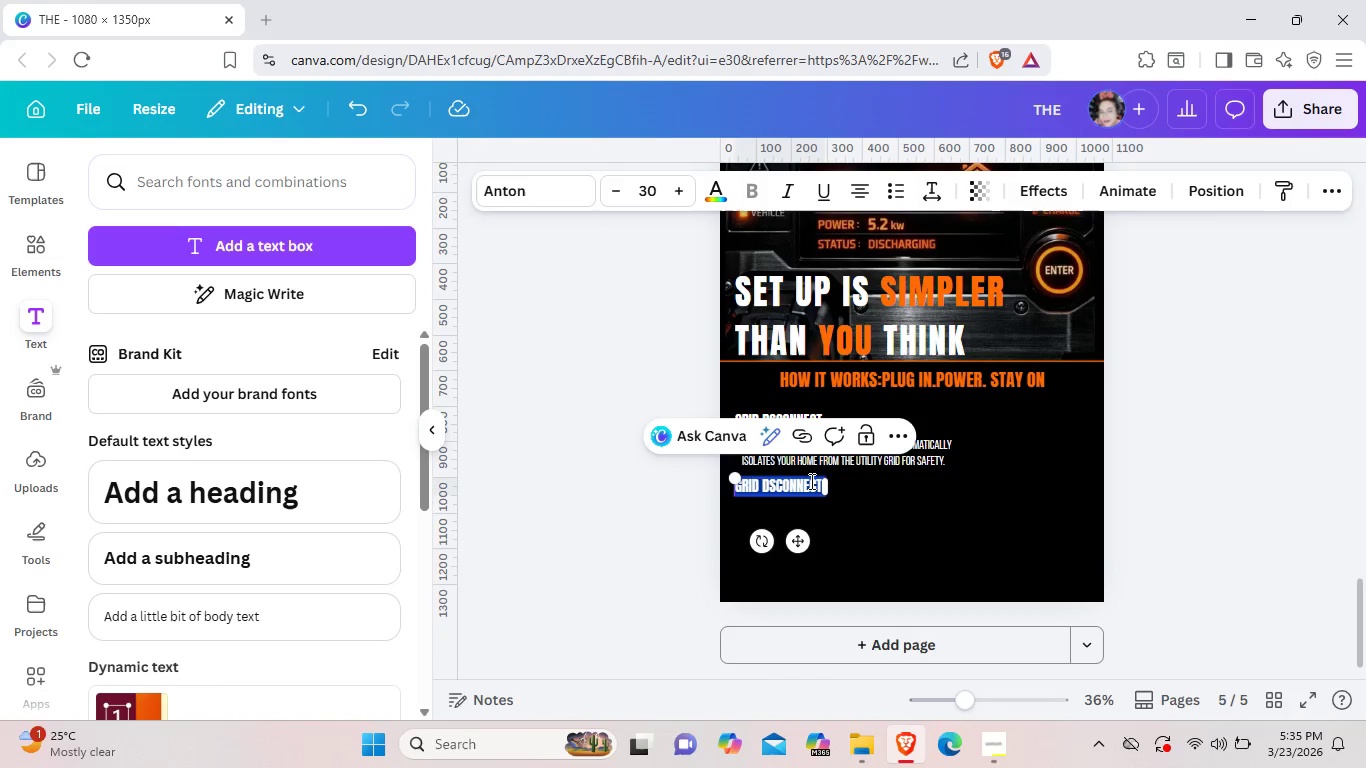 
left_click([820, 486])
 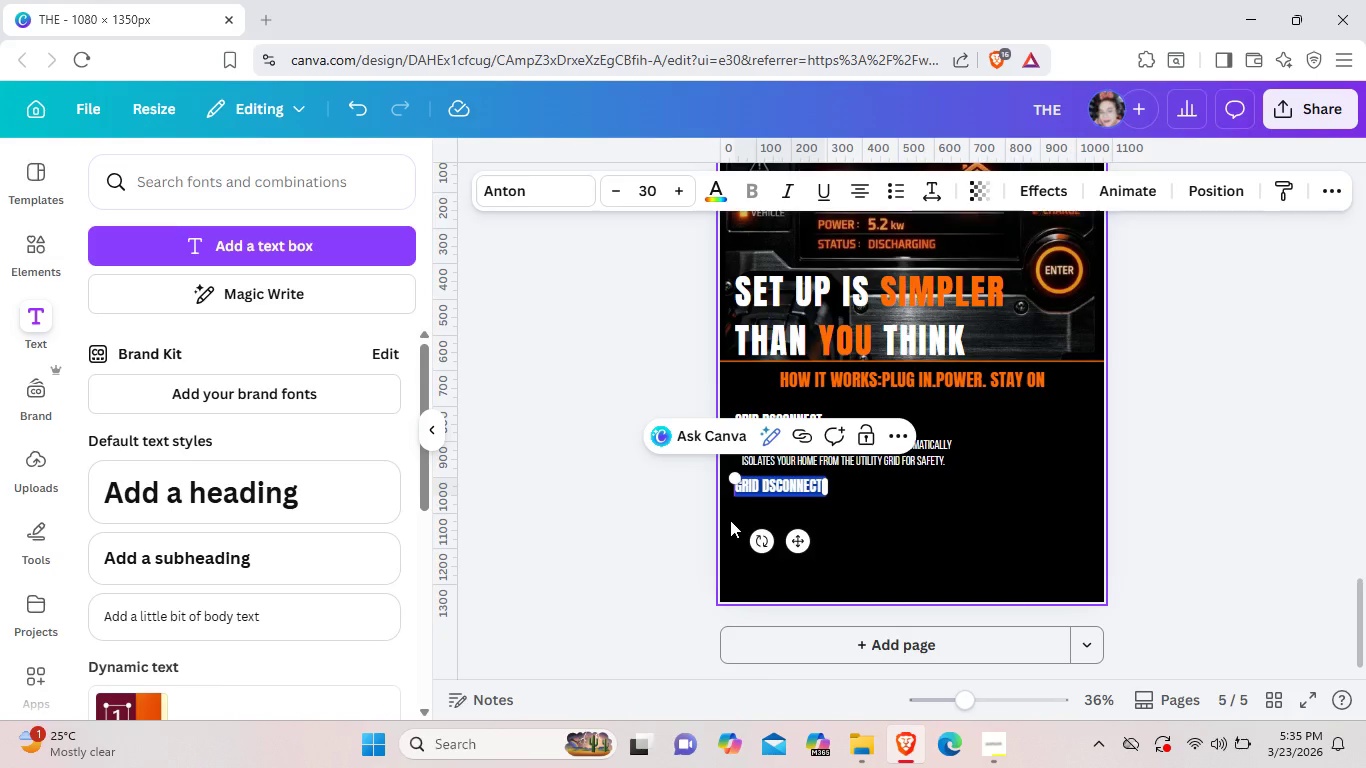 
key(Backspace)
 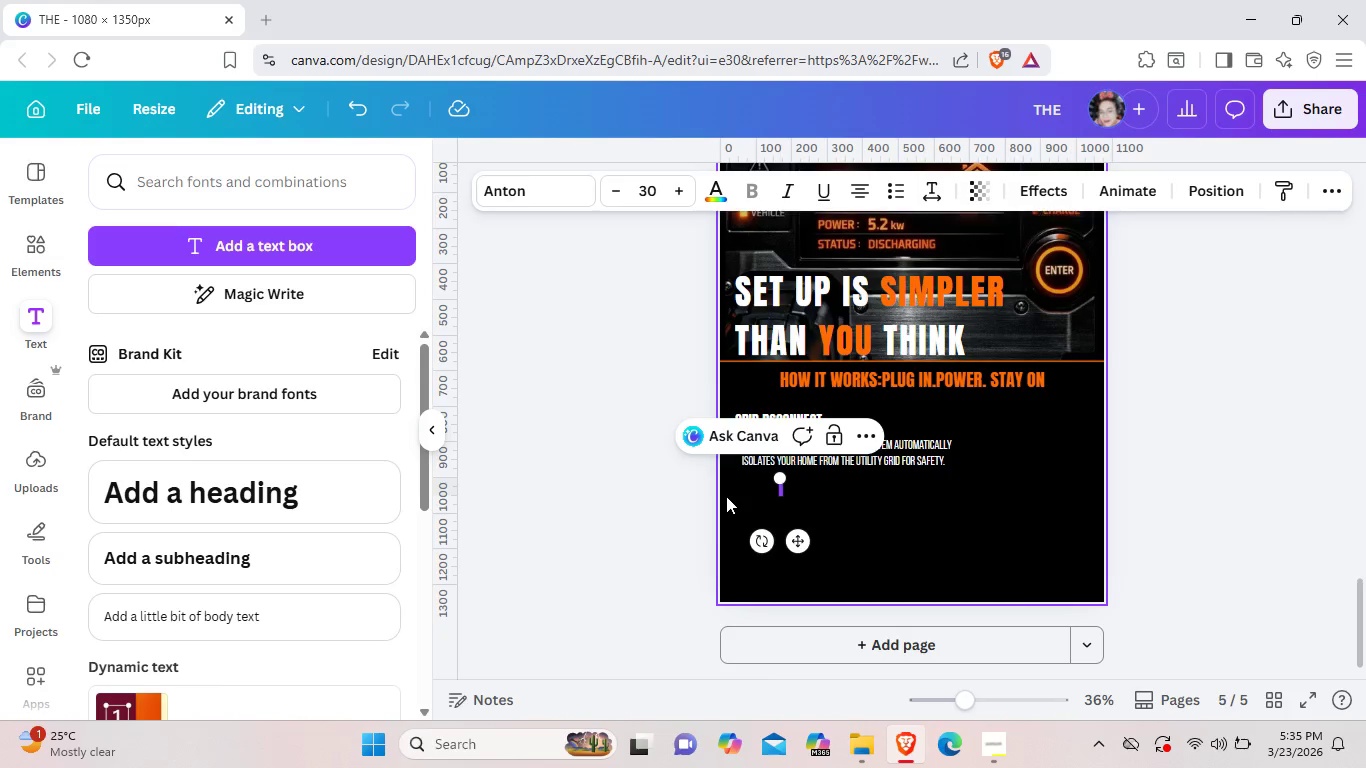 
type(DC TO AC)
key(Backspace)
key(Backspace)
key(Backspace)
key(Backspace)
key(Backspace)
key(Backspace)
key(Backspace)
key(Backspace)
type(dc to ac)
 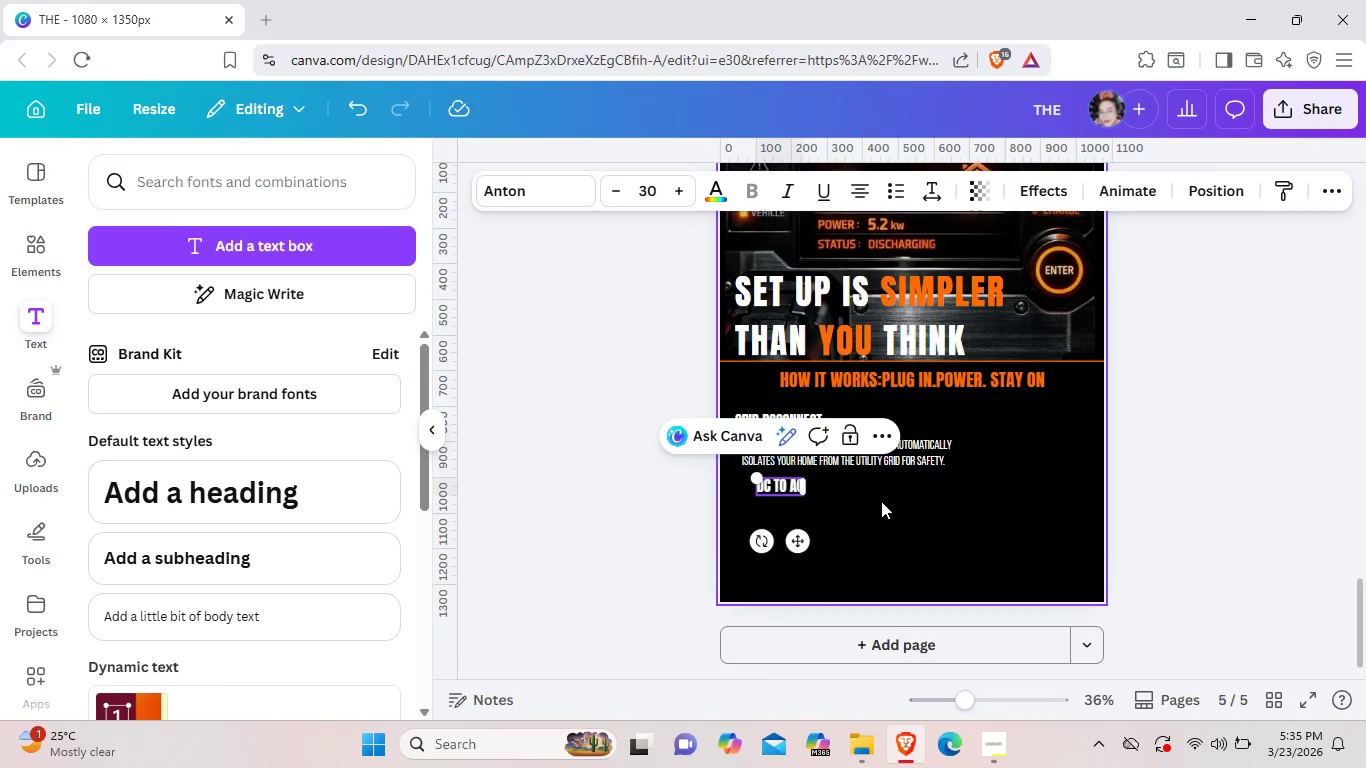 
type( conversion)
 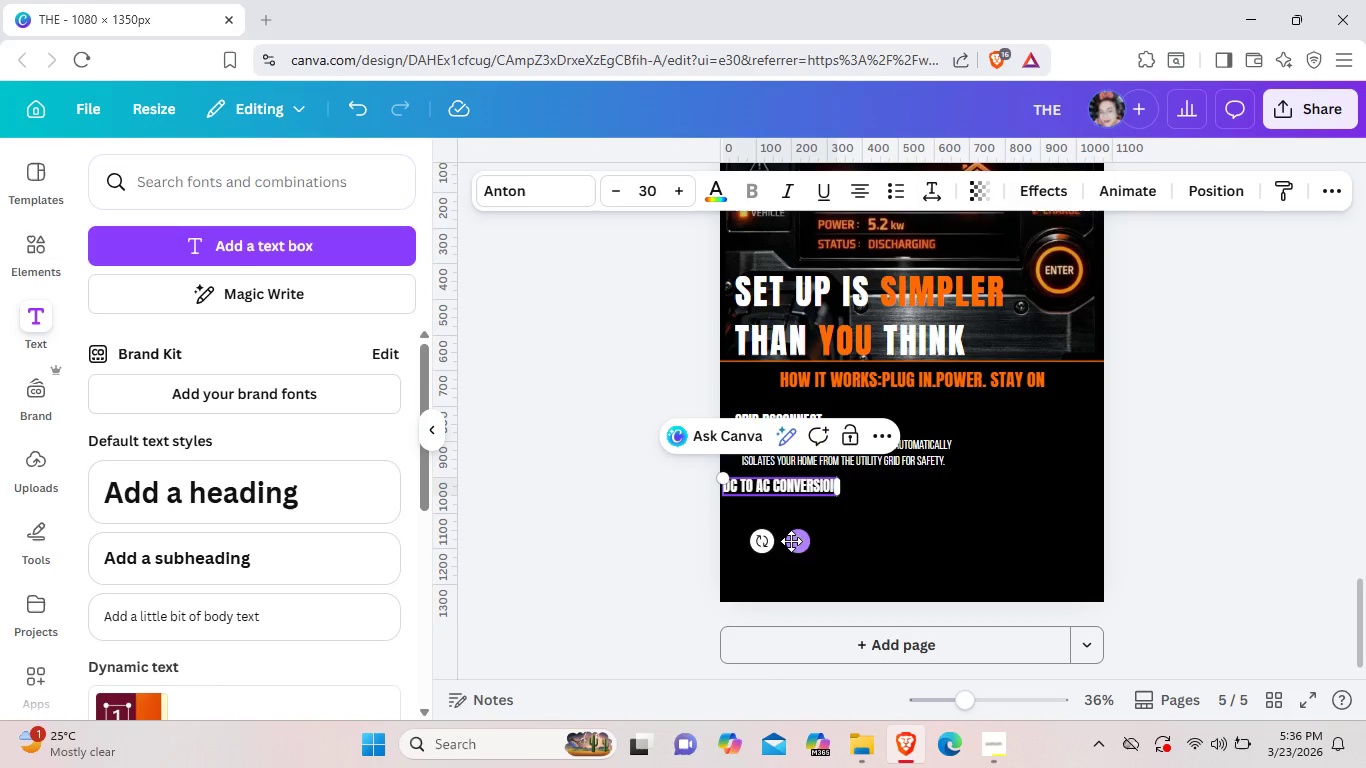 
left_click_drag(start_coordinate=[802, 541], to_coordinate=[817, 546])
 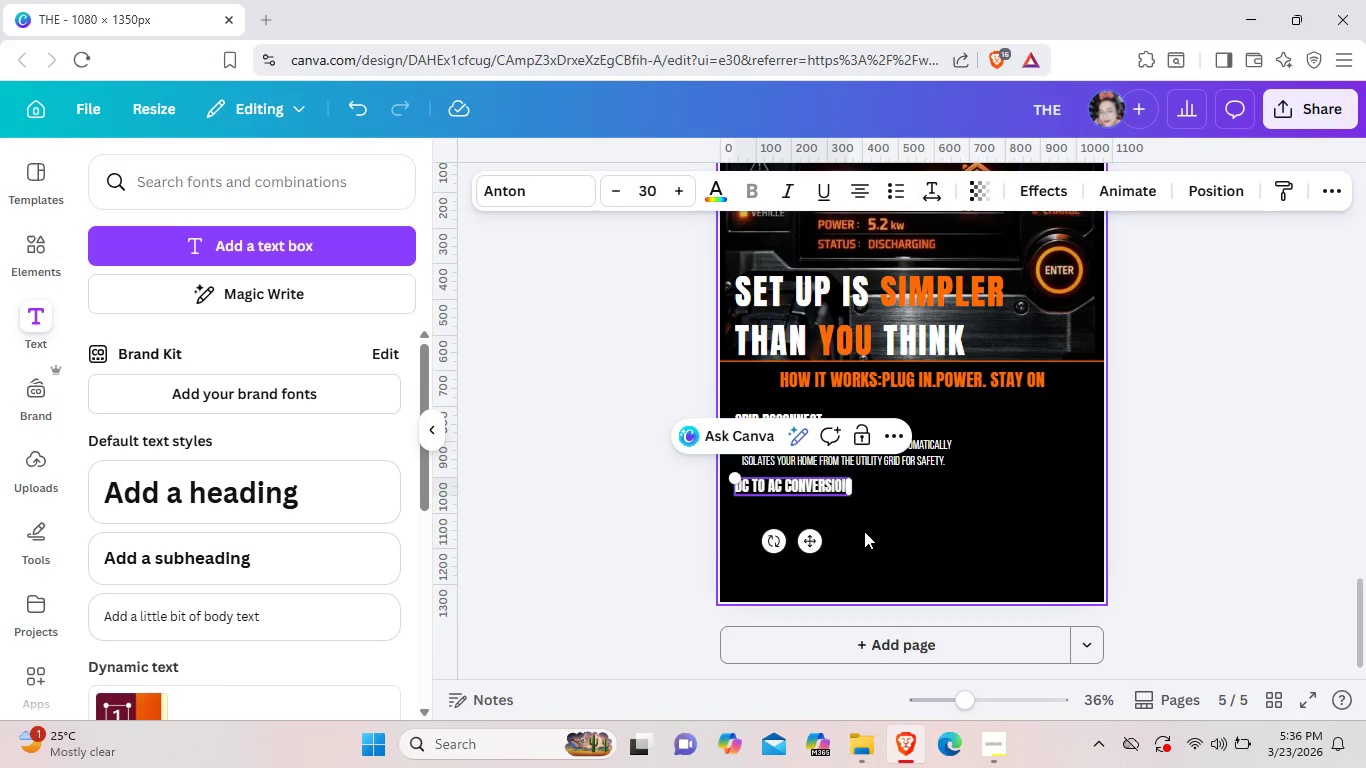 
left_click([865, 531])
 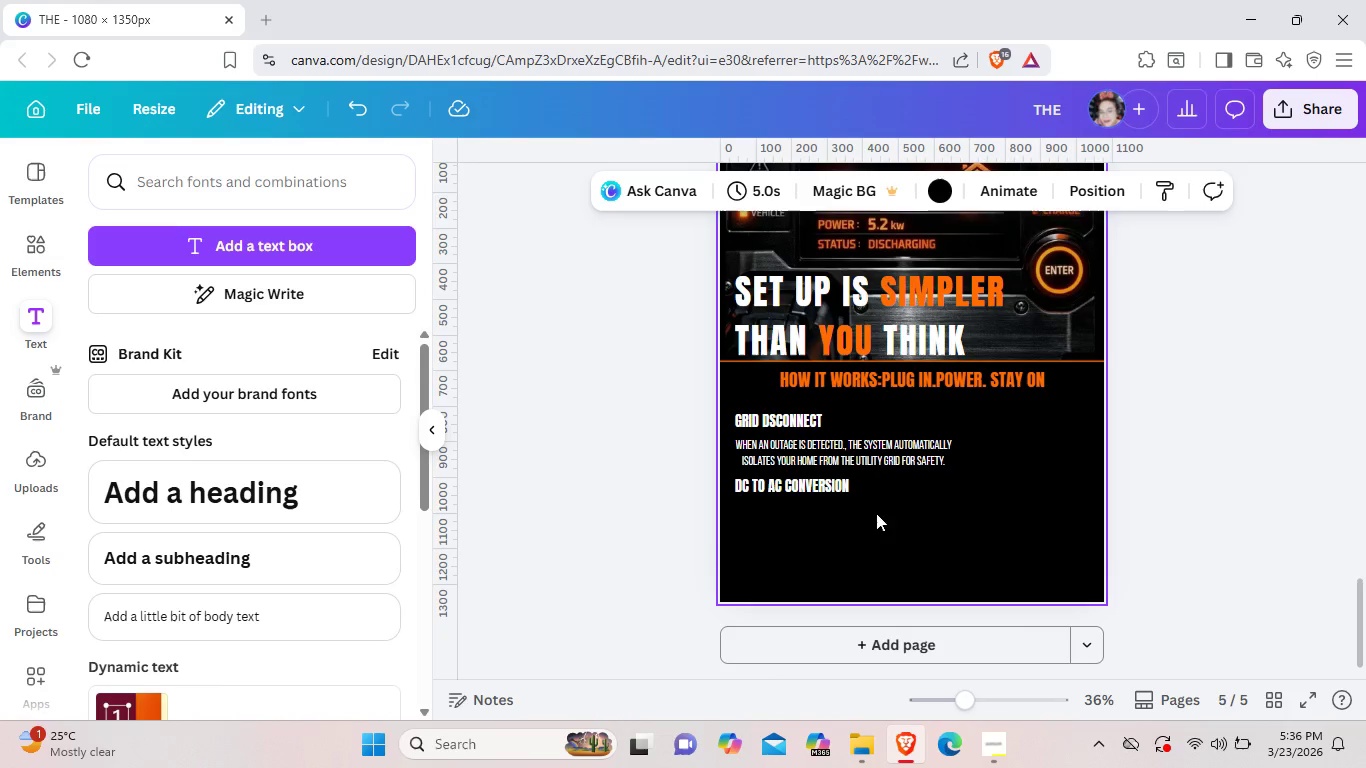 
left_click([899, 467])
 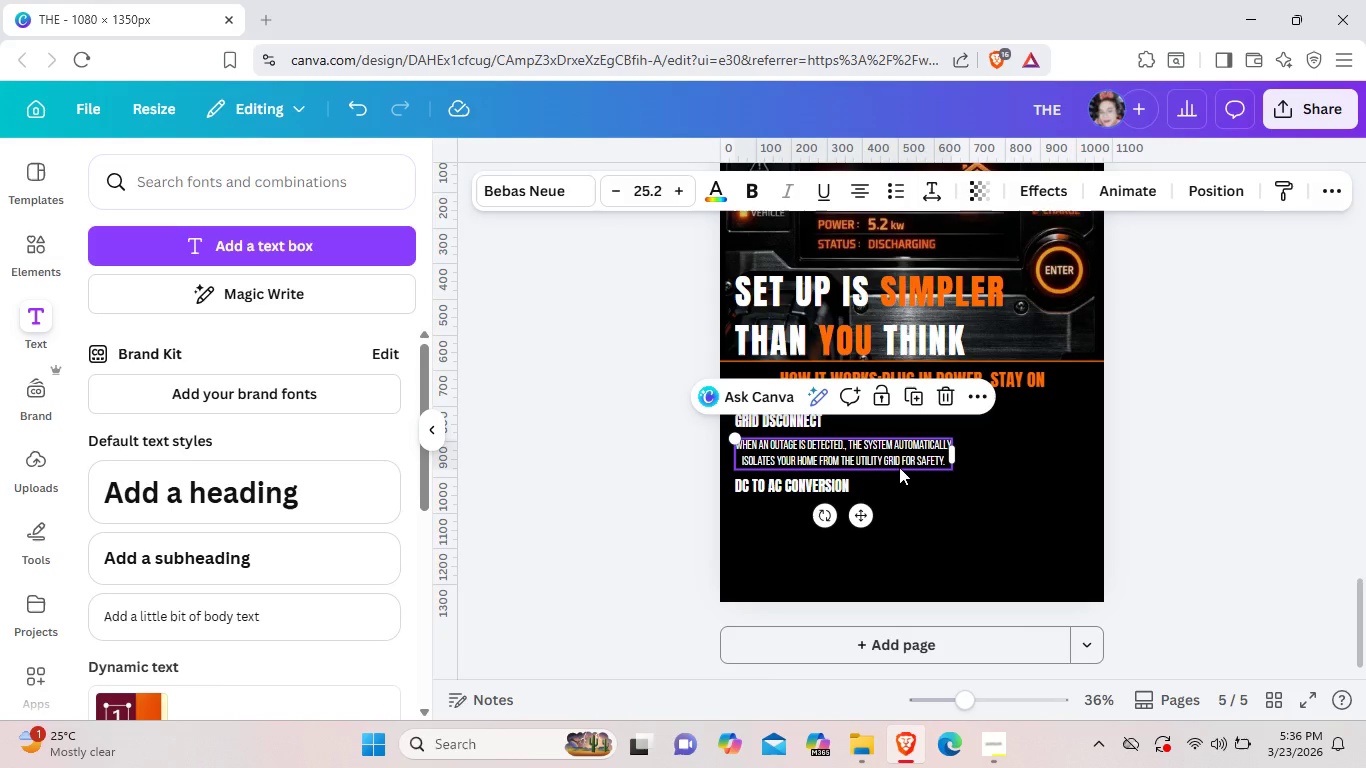 
key(Control+C)
 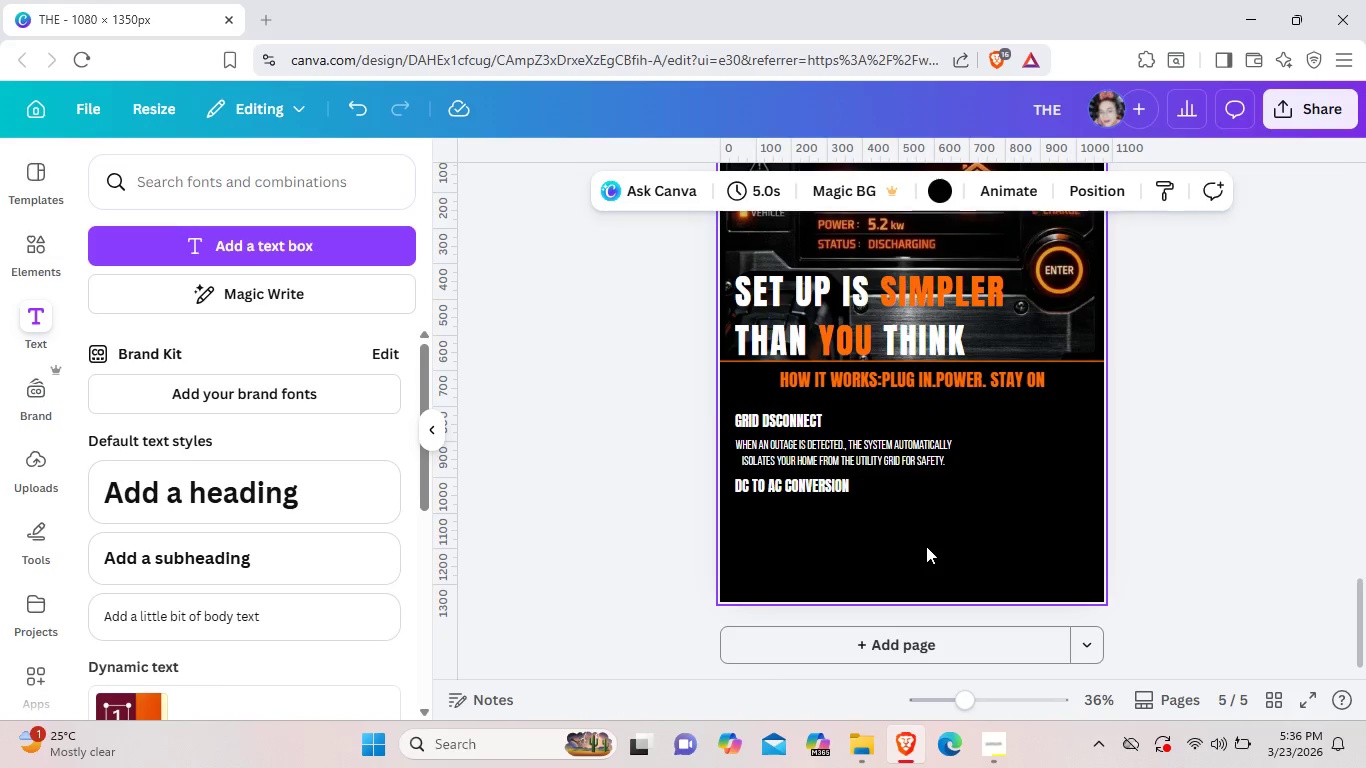 
key(Control+ControlLeft)
 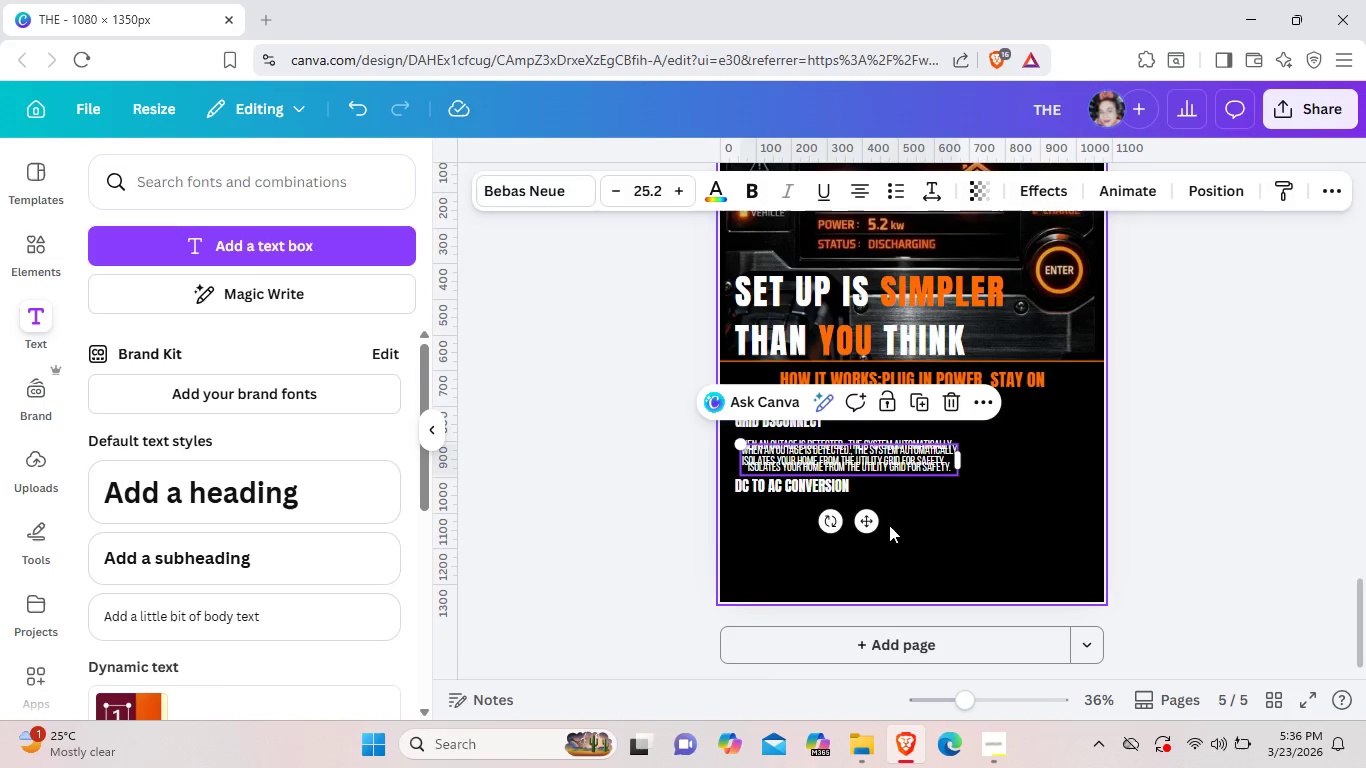 
key(Control+V)
 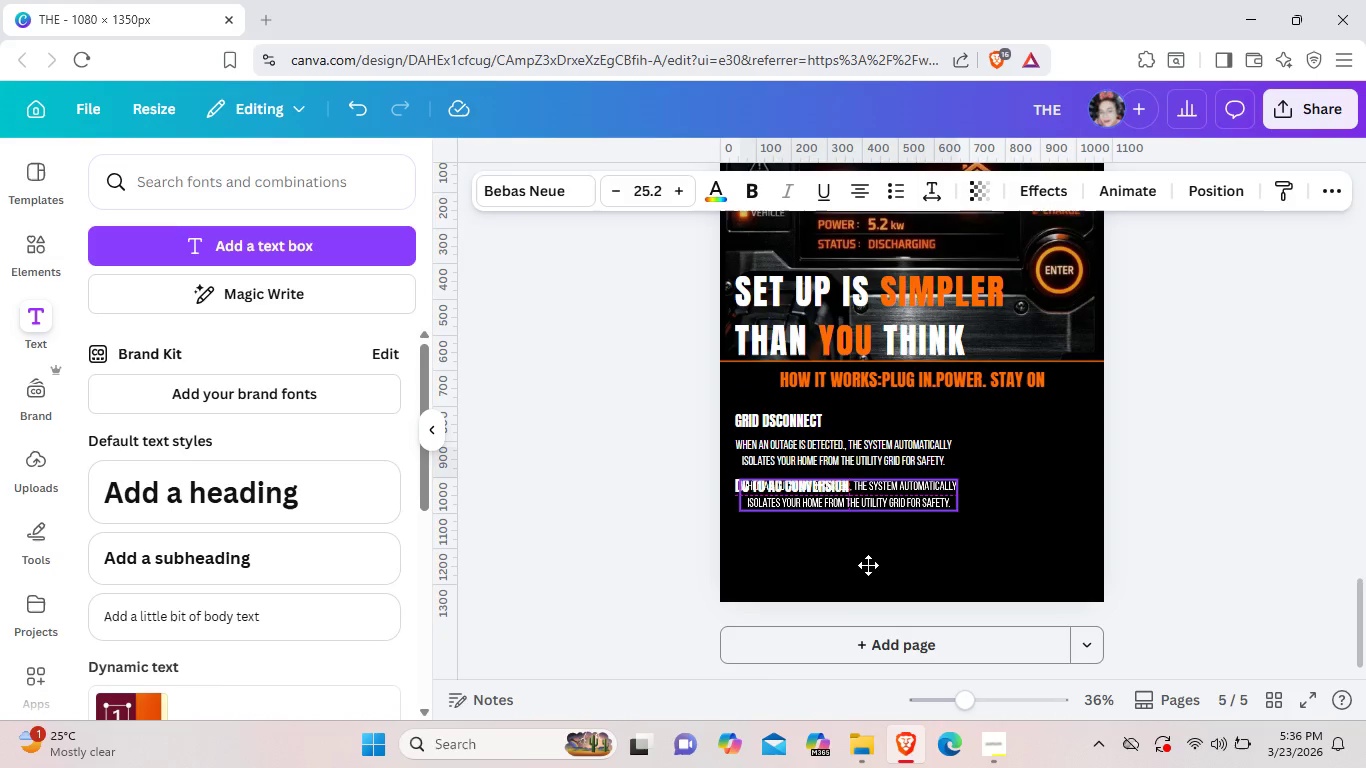 
left_click_drag(start_coordinate=[868, 522], to_coordinate=[860, 580])
 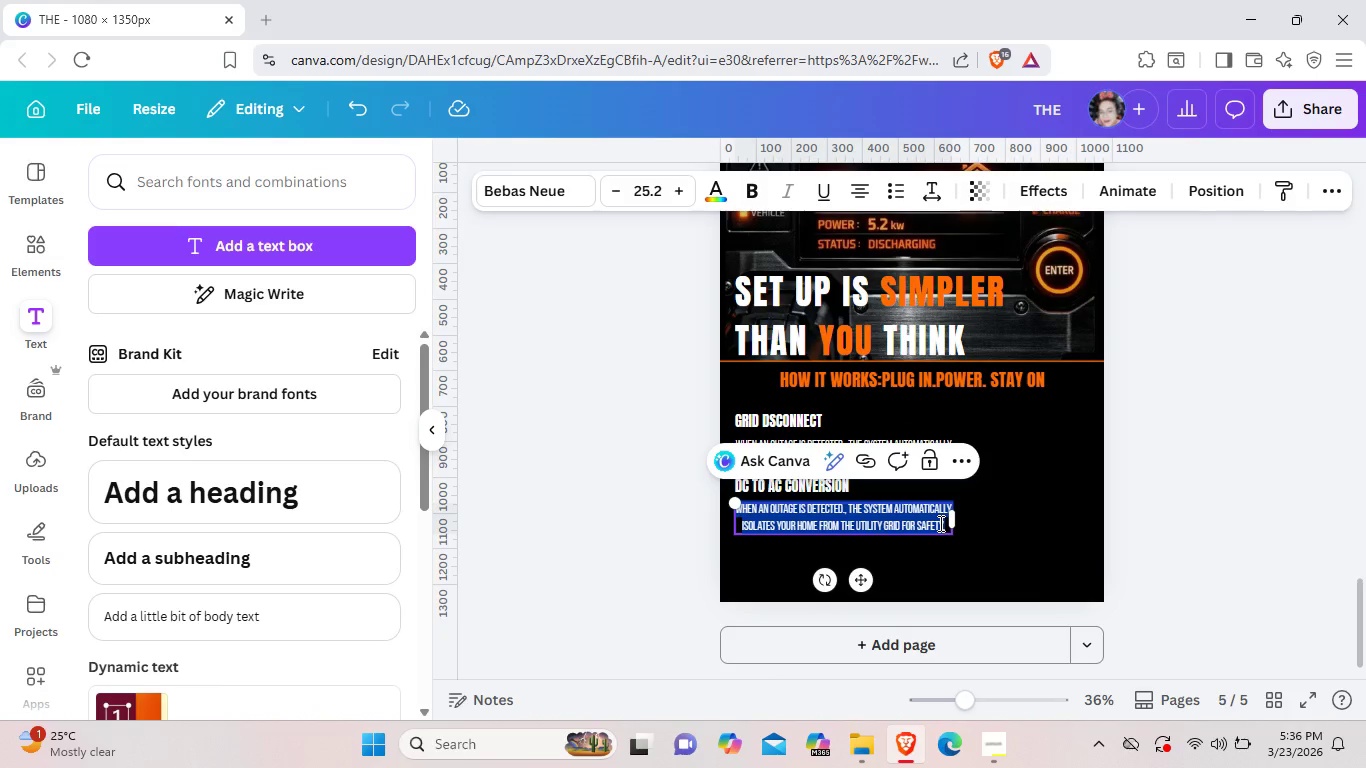 
left_click([939, 523])
 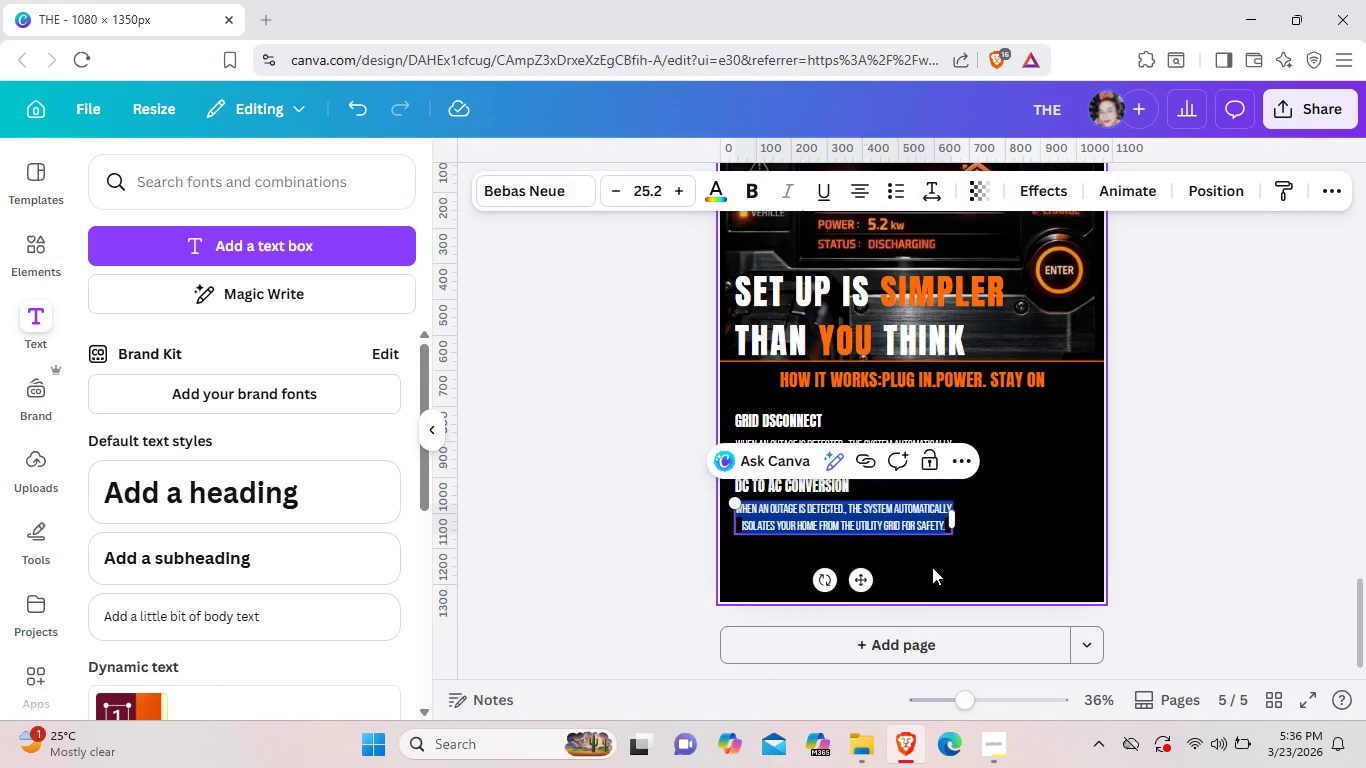 
key(Backspace)
type(your )
 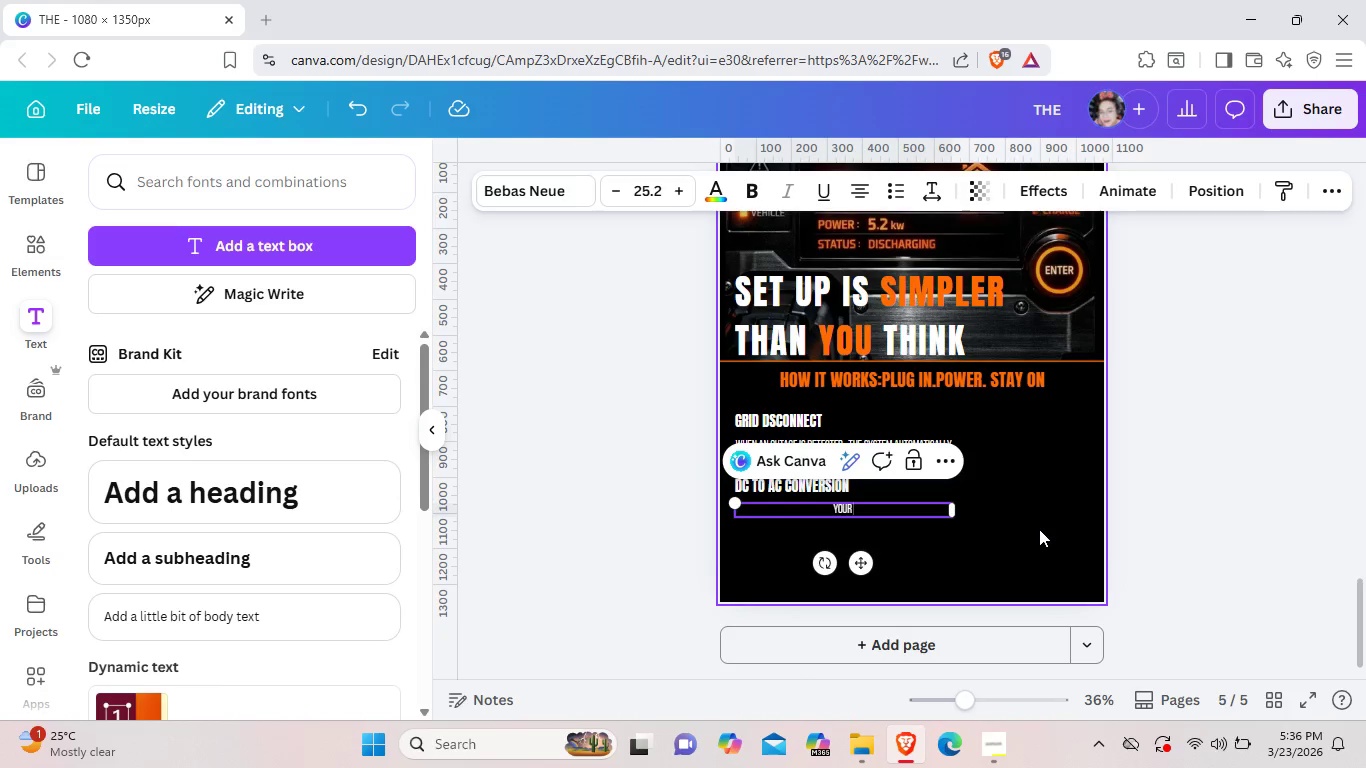 
type( eve)
key(Backspace)
type('s stored ebergy is v)
key(Backspace)
type(converted into usable ac power)
 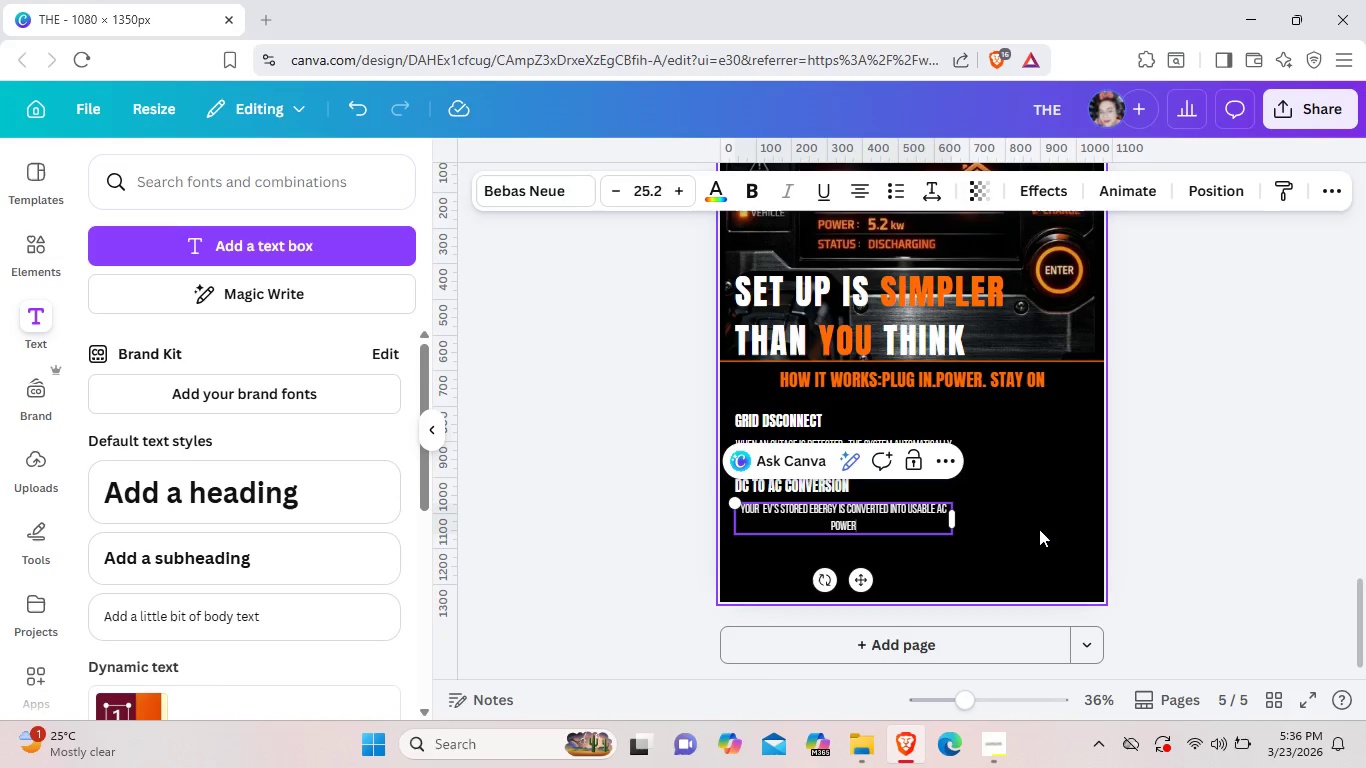 
type( by)
 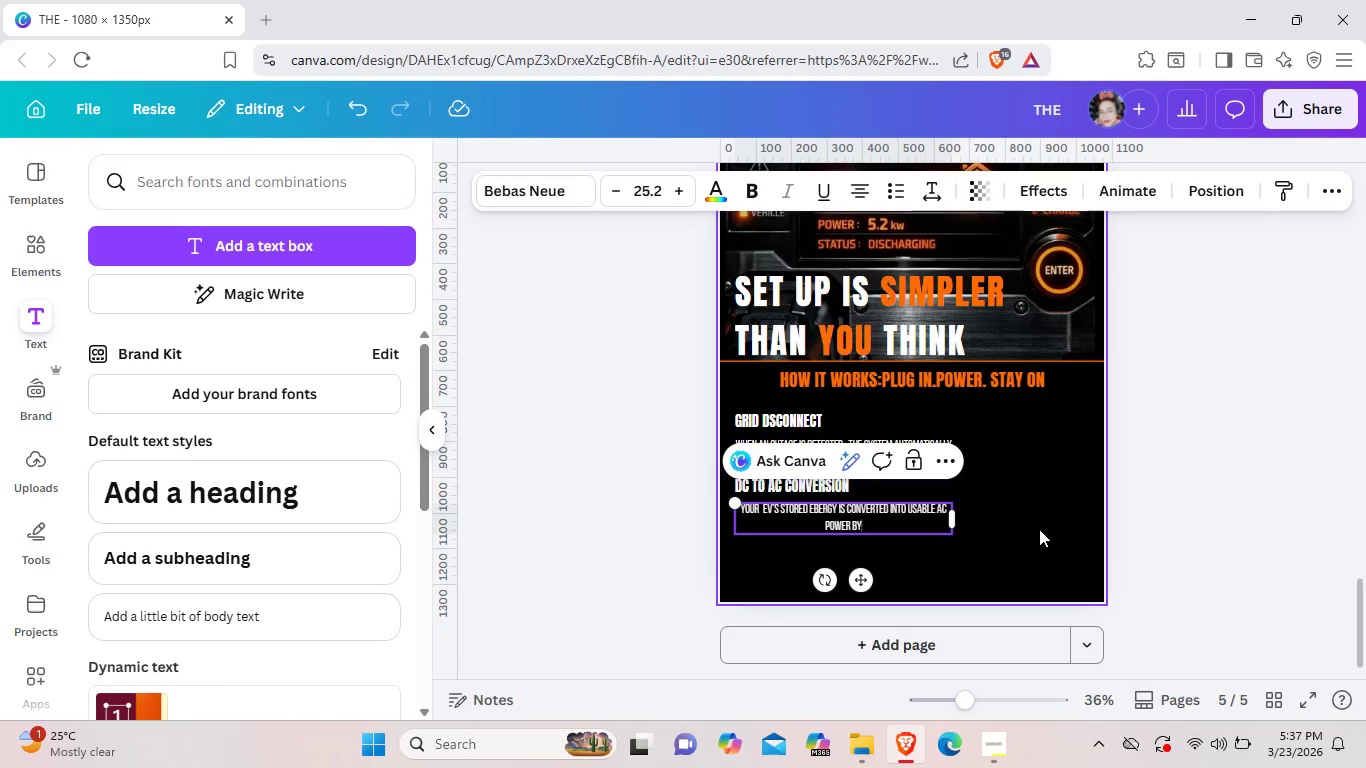 
type( the)
 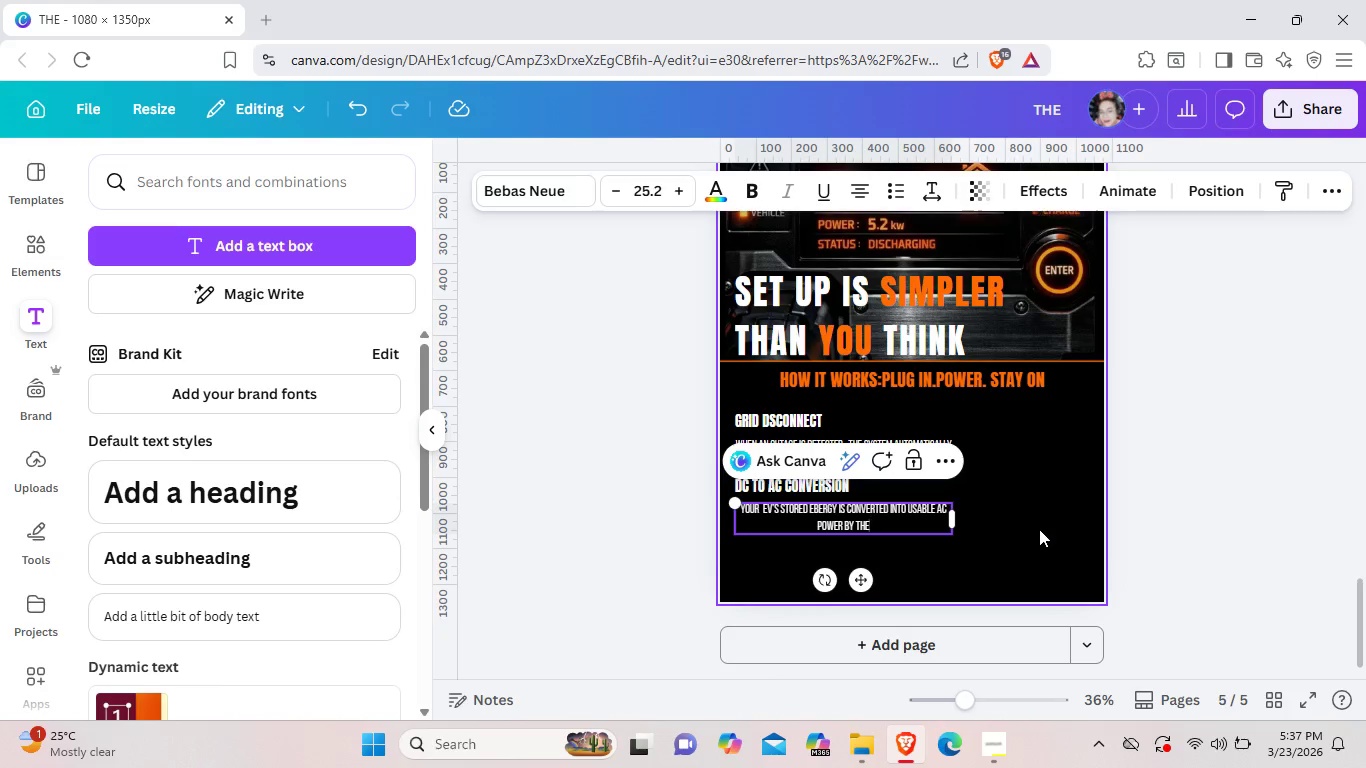 
wait(14.09)
 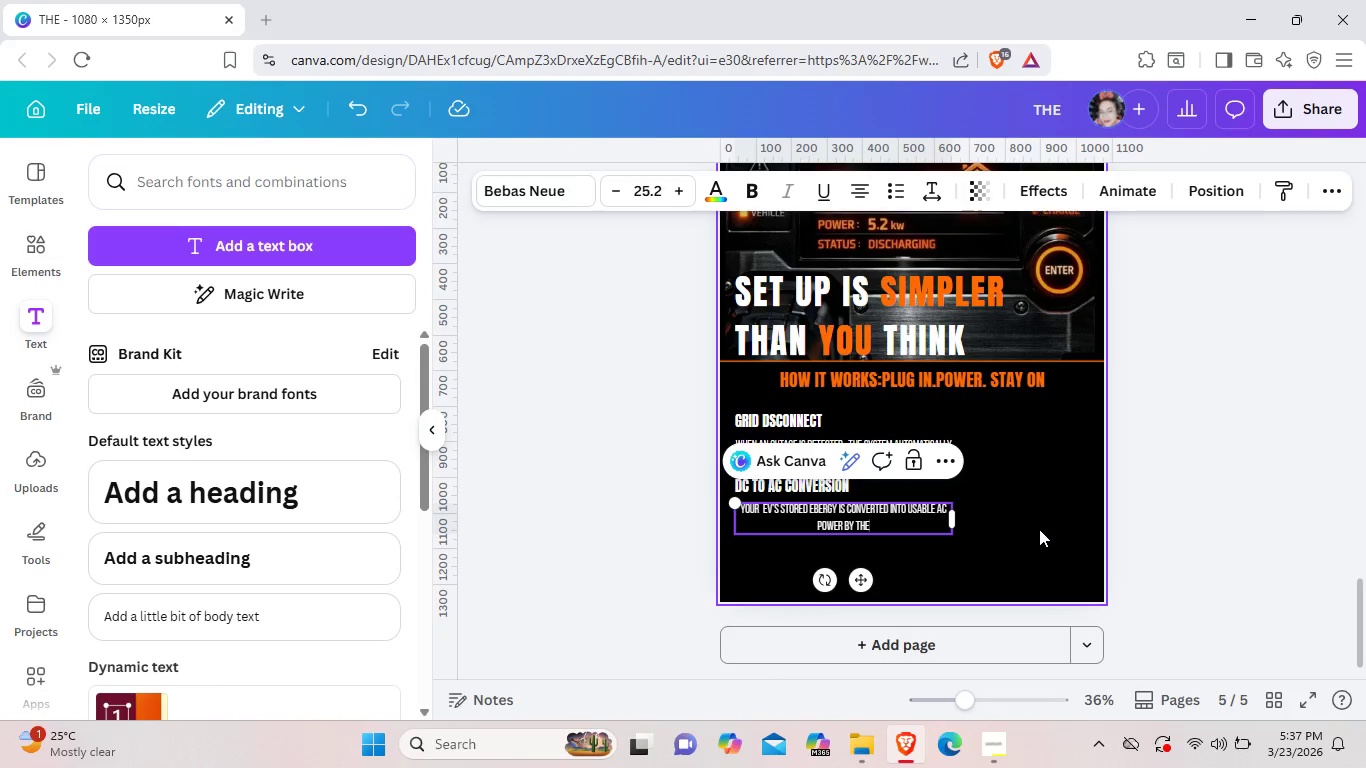 
key(Space)
 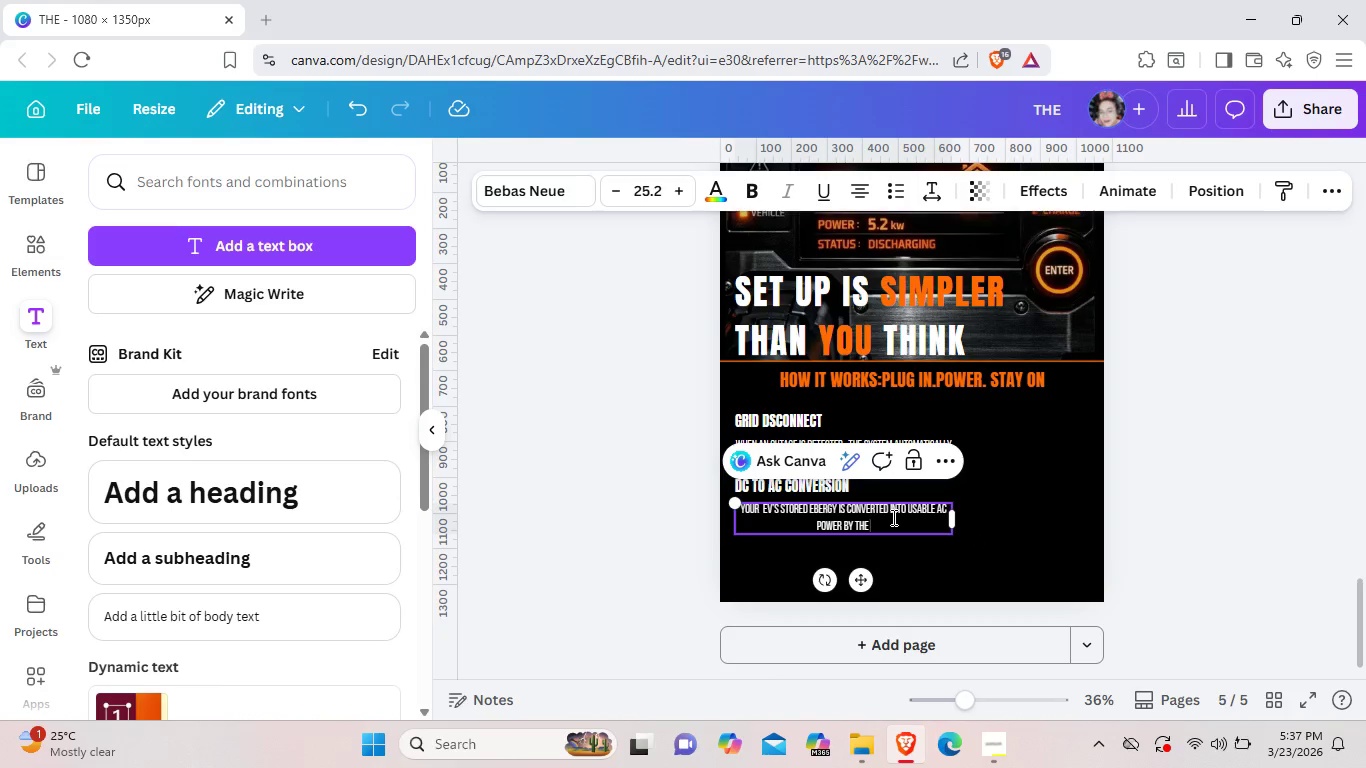 
wait(9.78)
 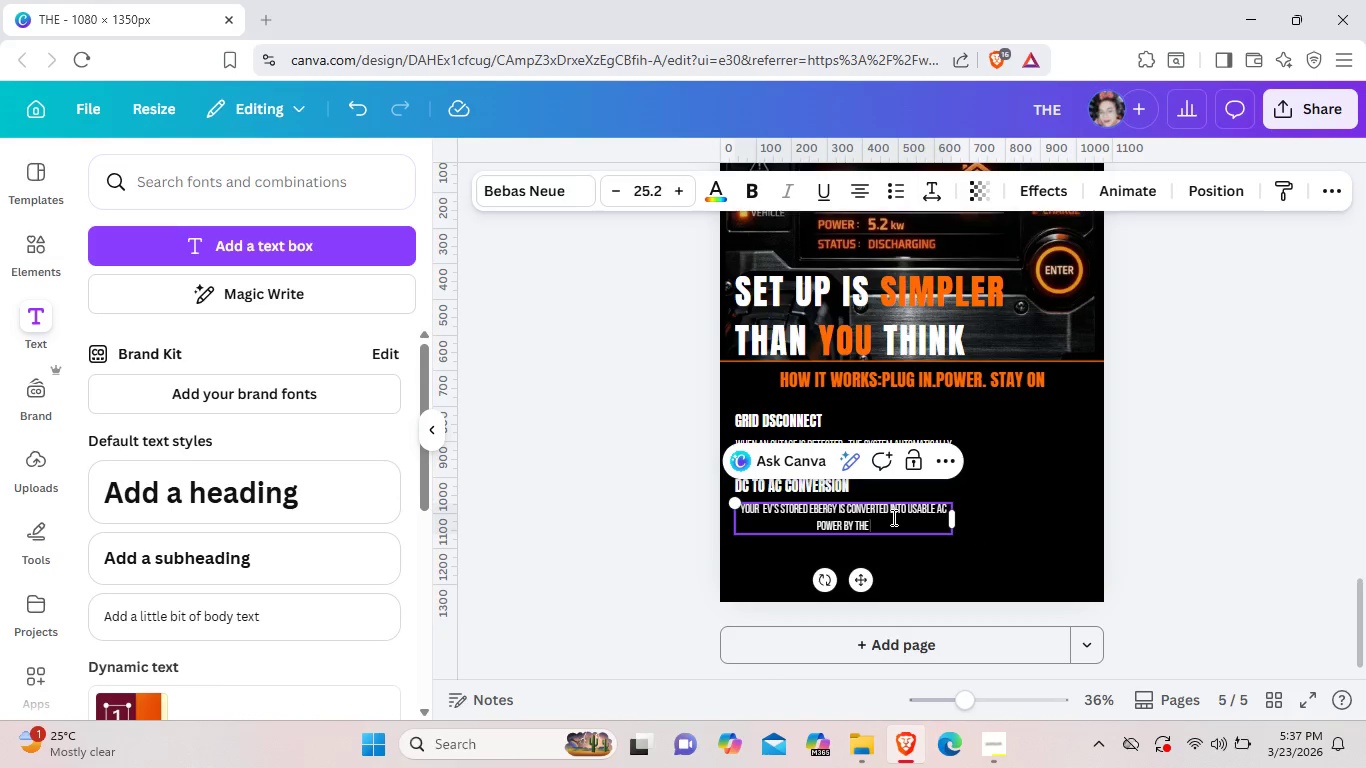 
type(drecto)
key(Backspace)
key(Backspace)
key(Backspace)
key(Backspace)
key(Backspace)
key(Backspace)
type(bid)
 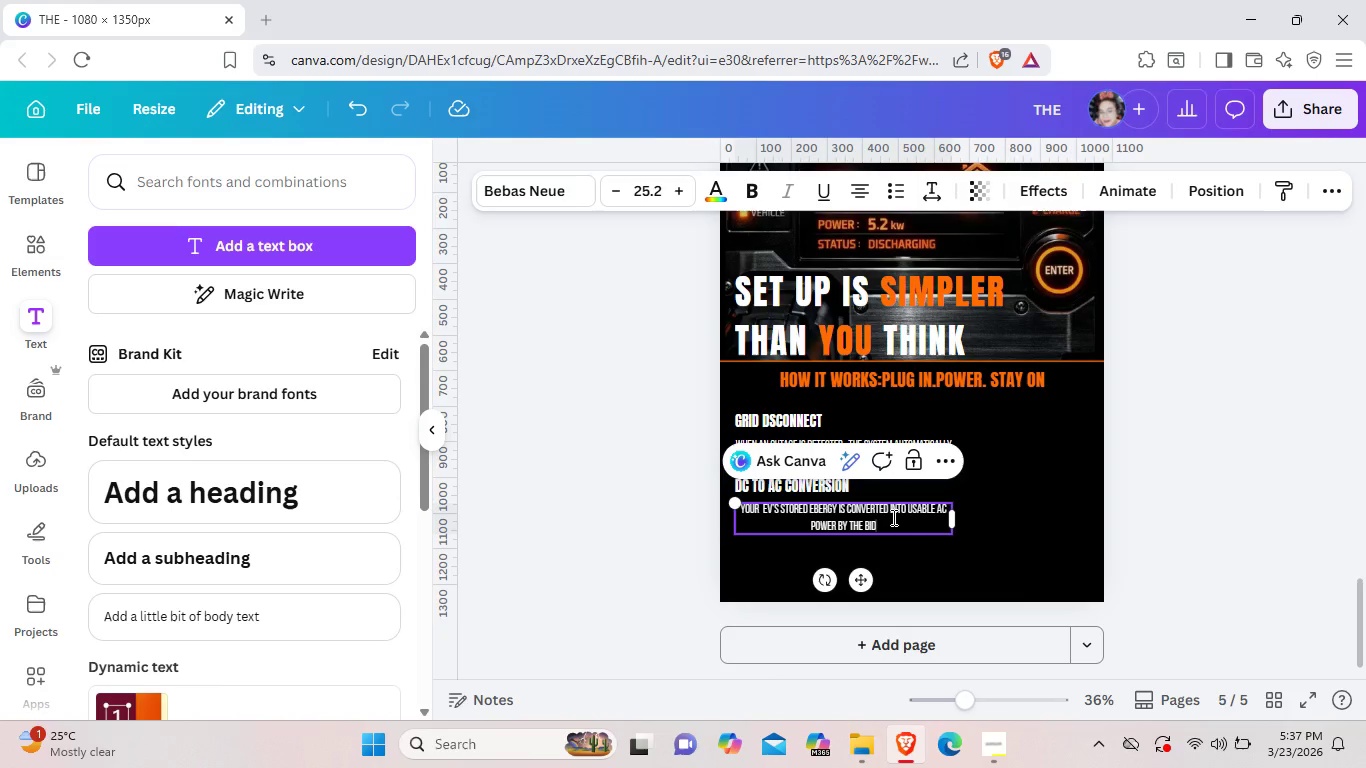 
type(irectional chsr)
key(Backspace)
key(Backspace)
type(arger.)
 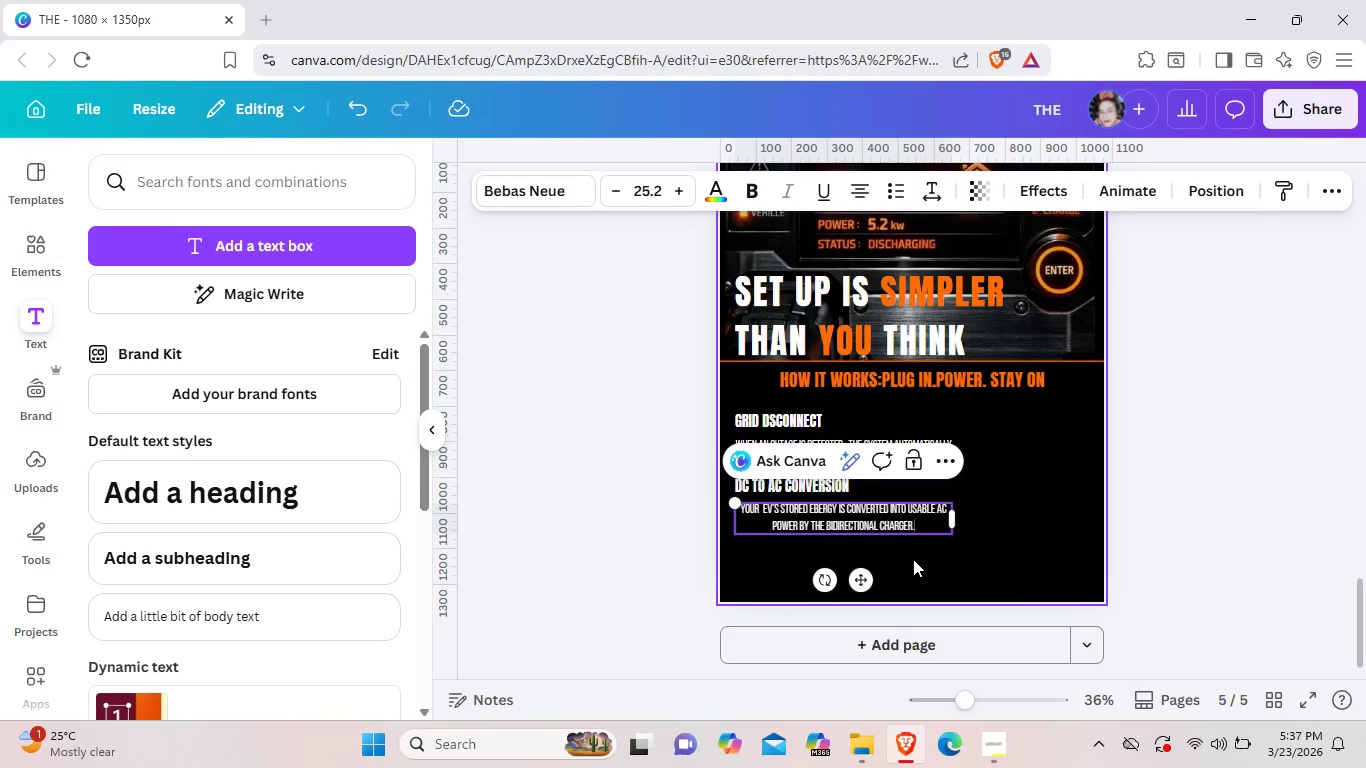 
left_click([913, 559])
 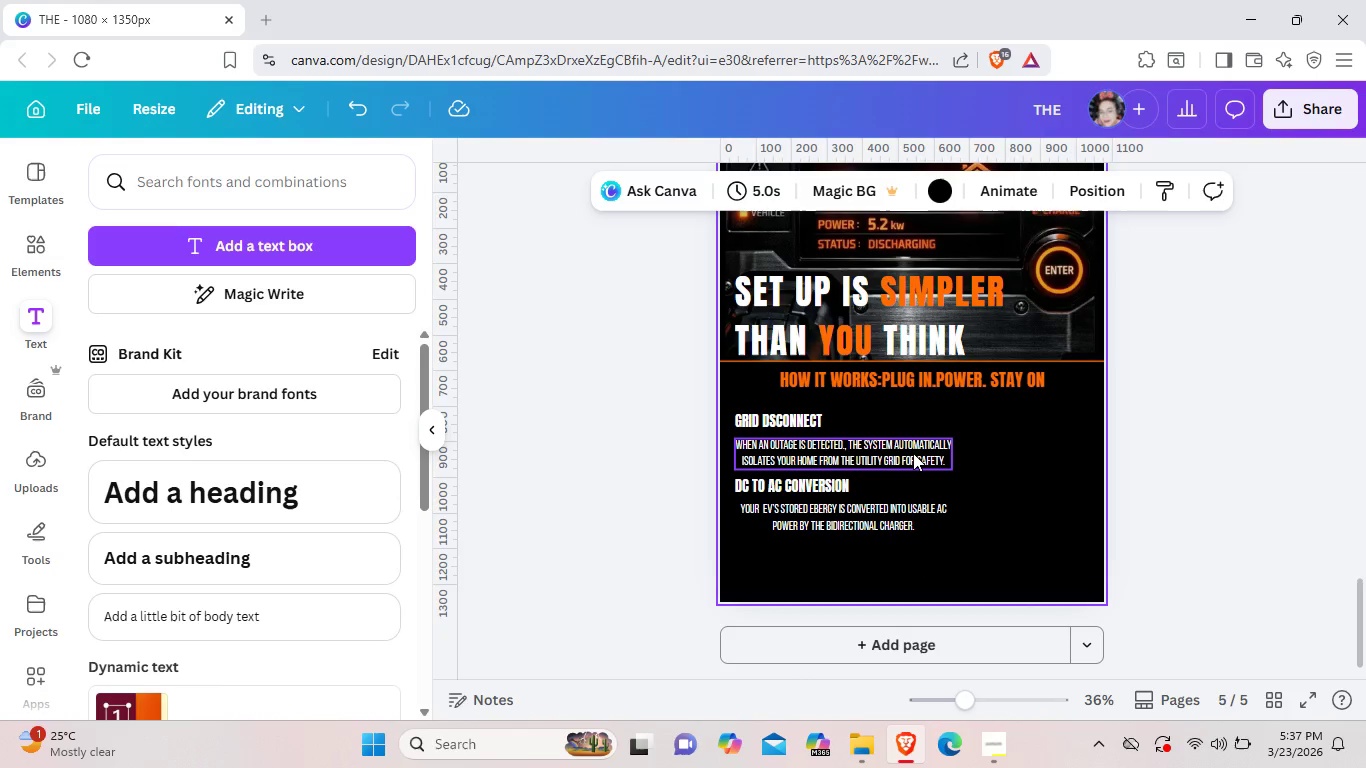 
left_click([913, 453])
 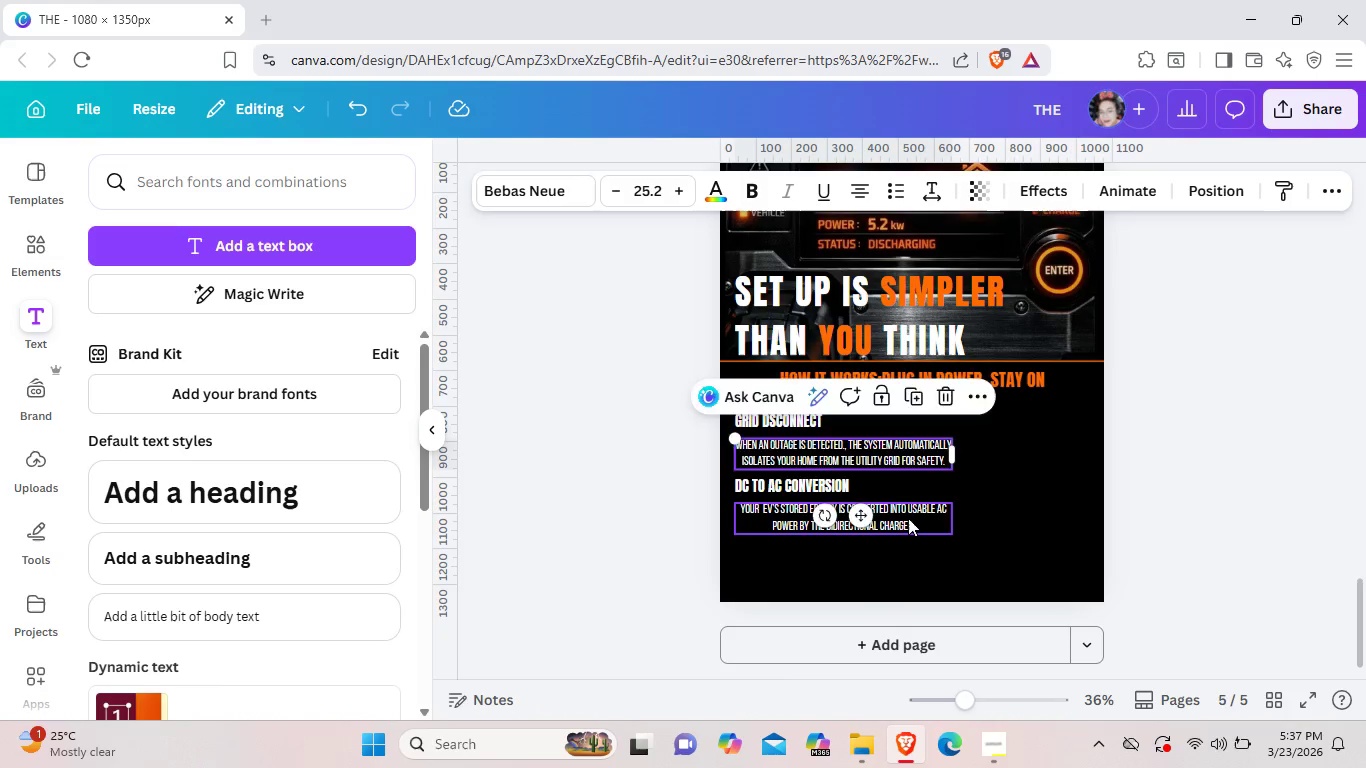 
left_click([908, 518])
 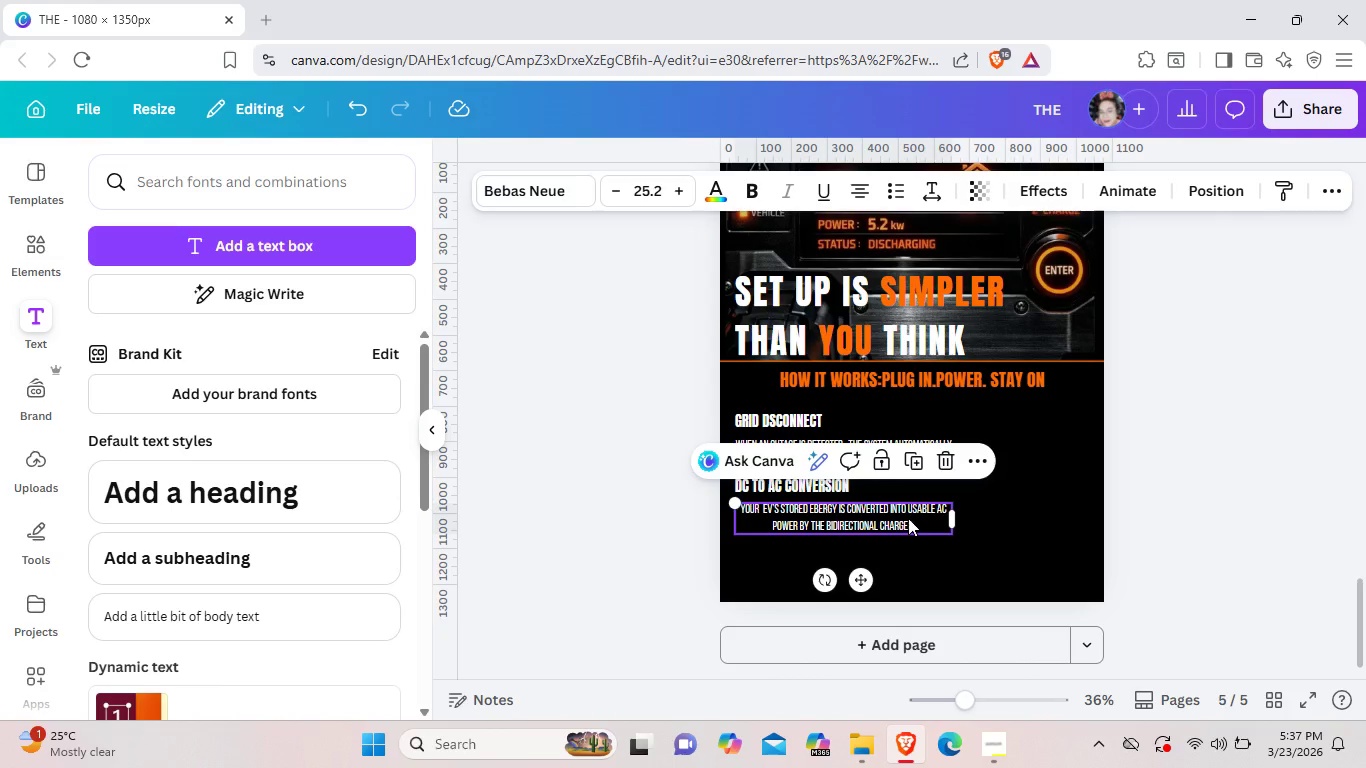 
key(Control+ControlLeft)
 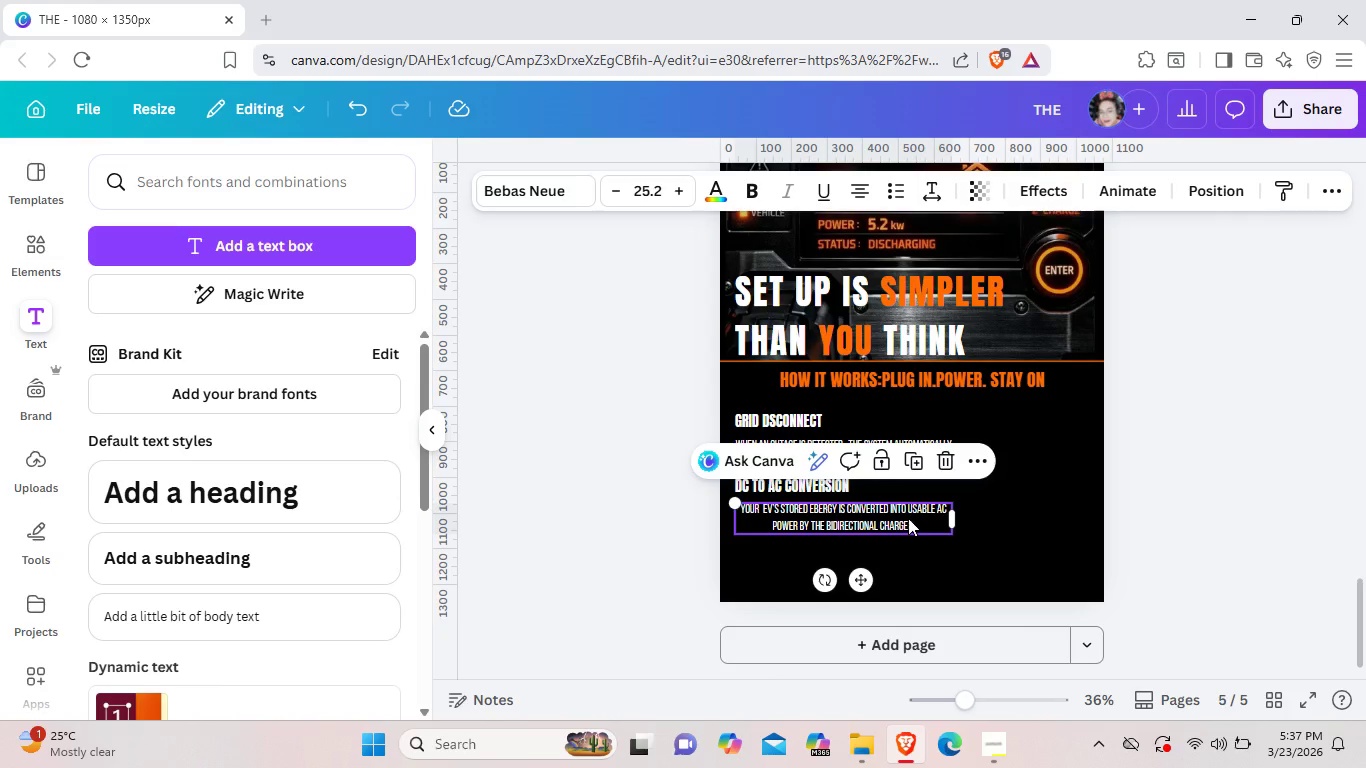 
key(Control+C)
 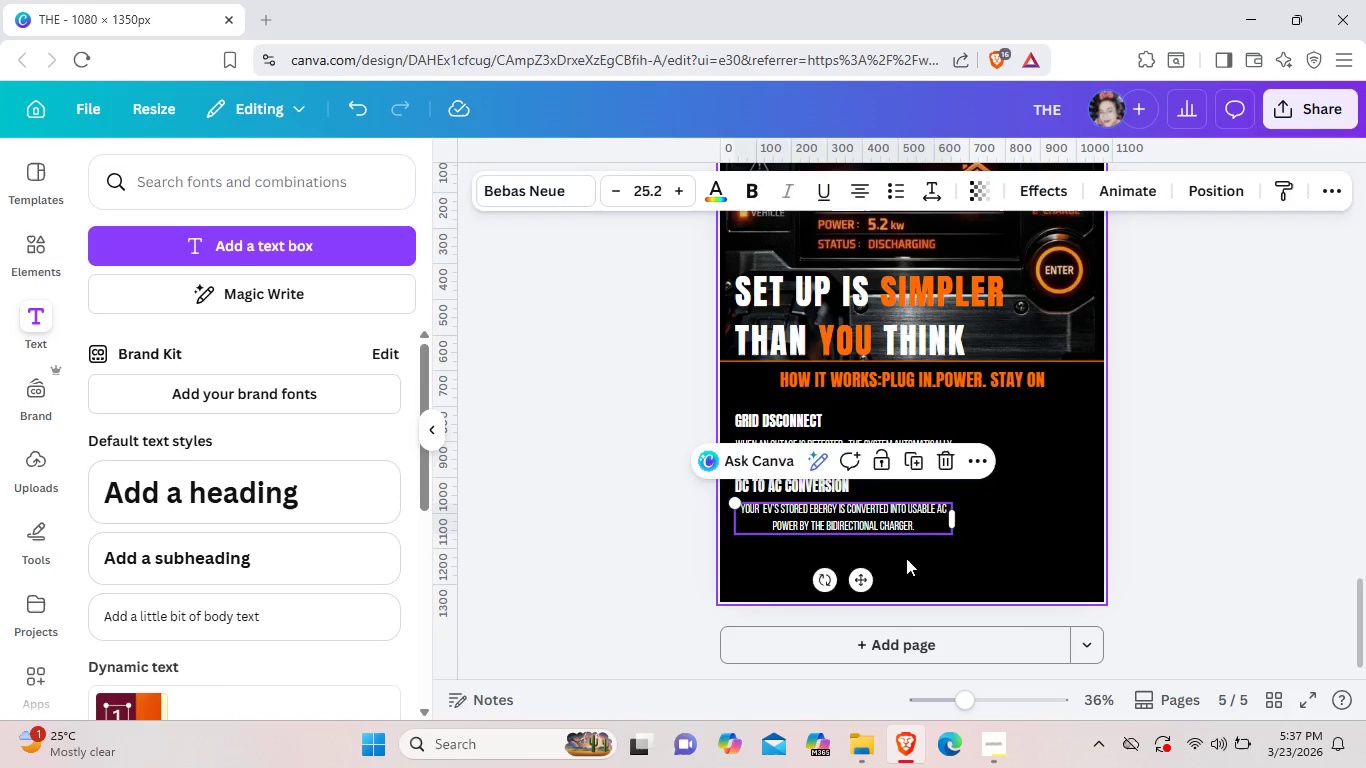 
left_click([906, 558])
 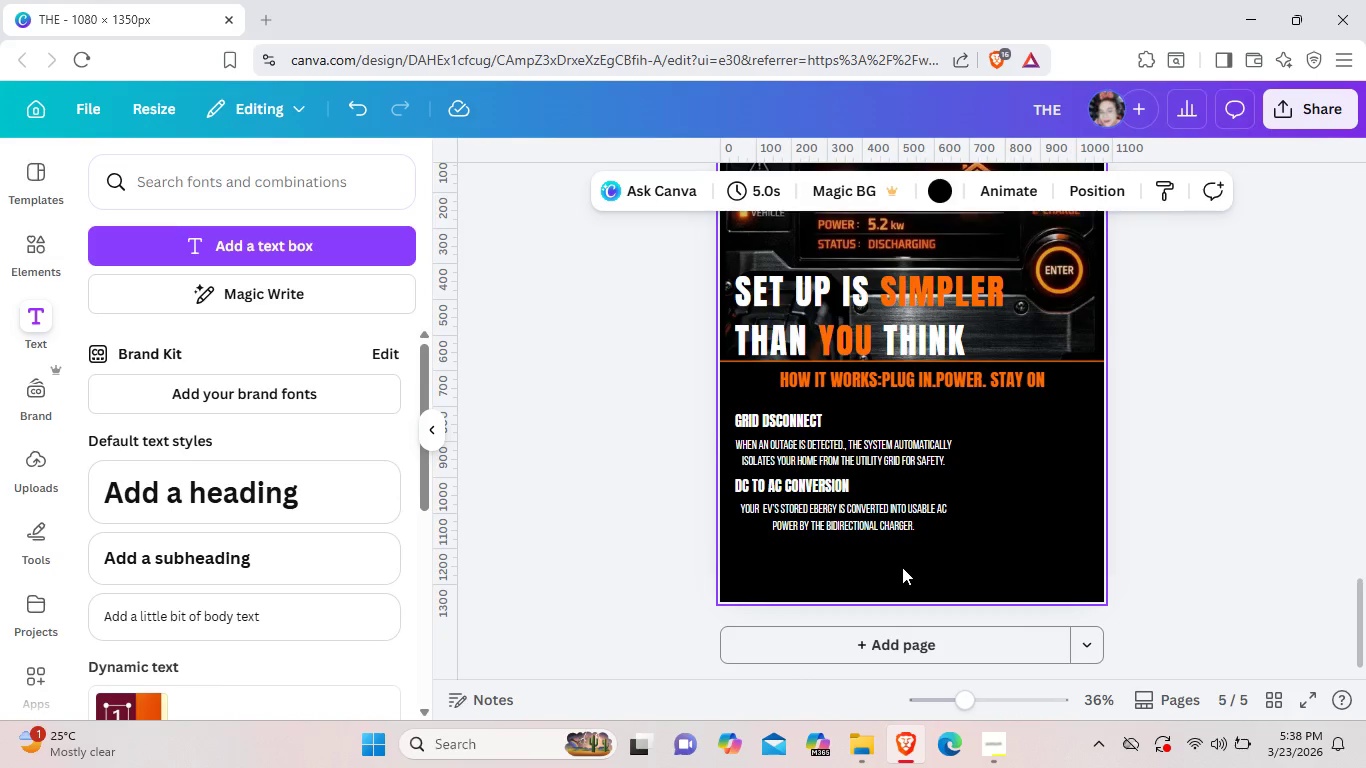 
key(Control+V)
 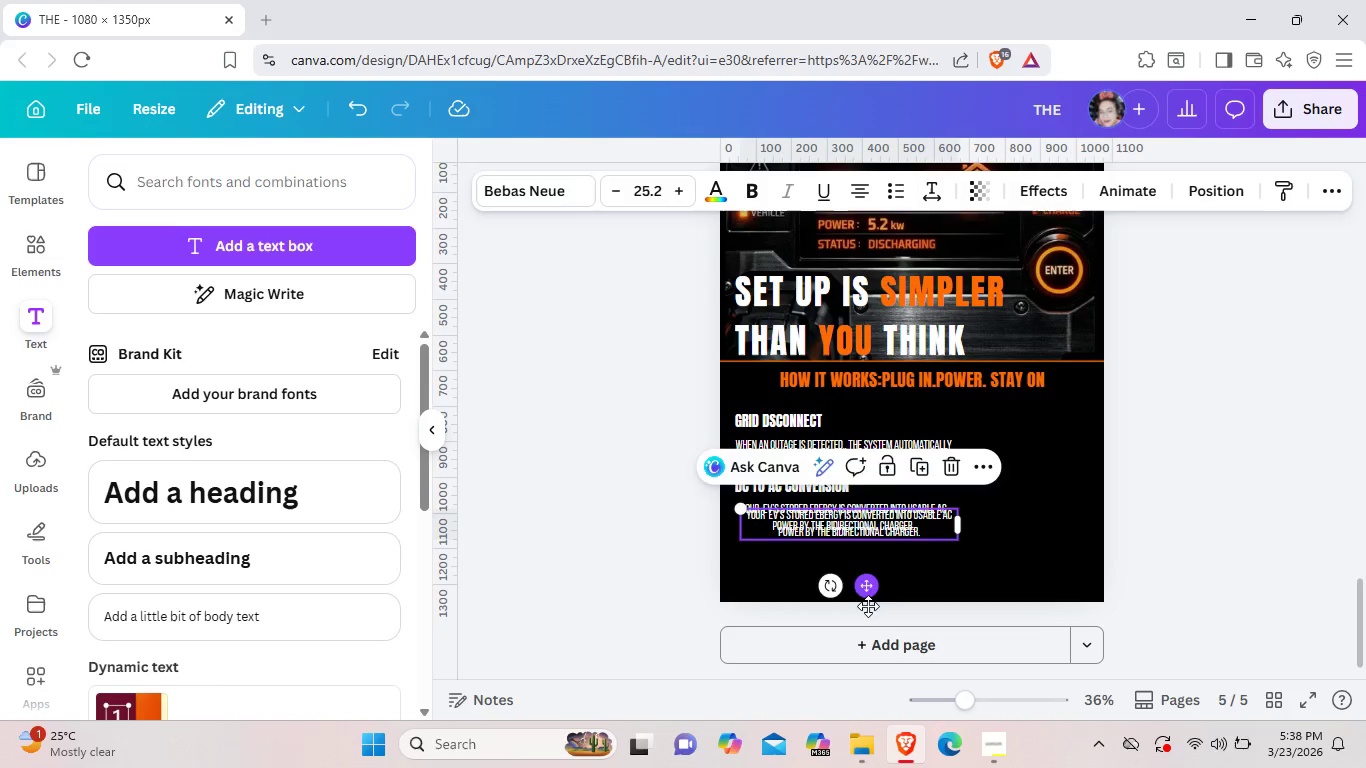 
left_click_drag(start_coordinate=[871, 591], to_coordinate=[860, 634])
 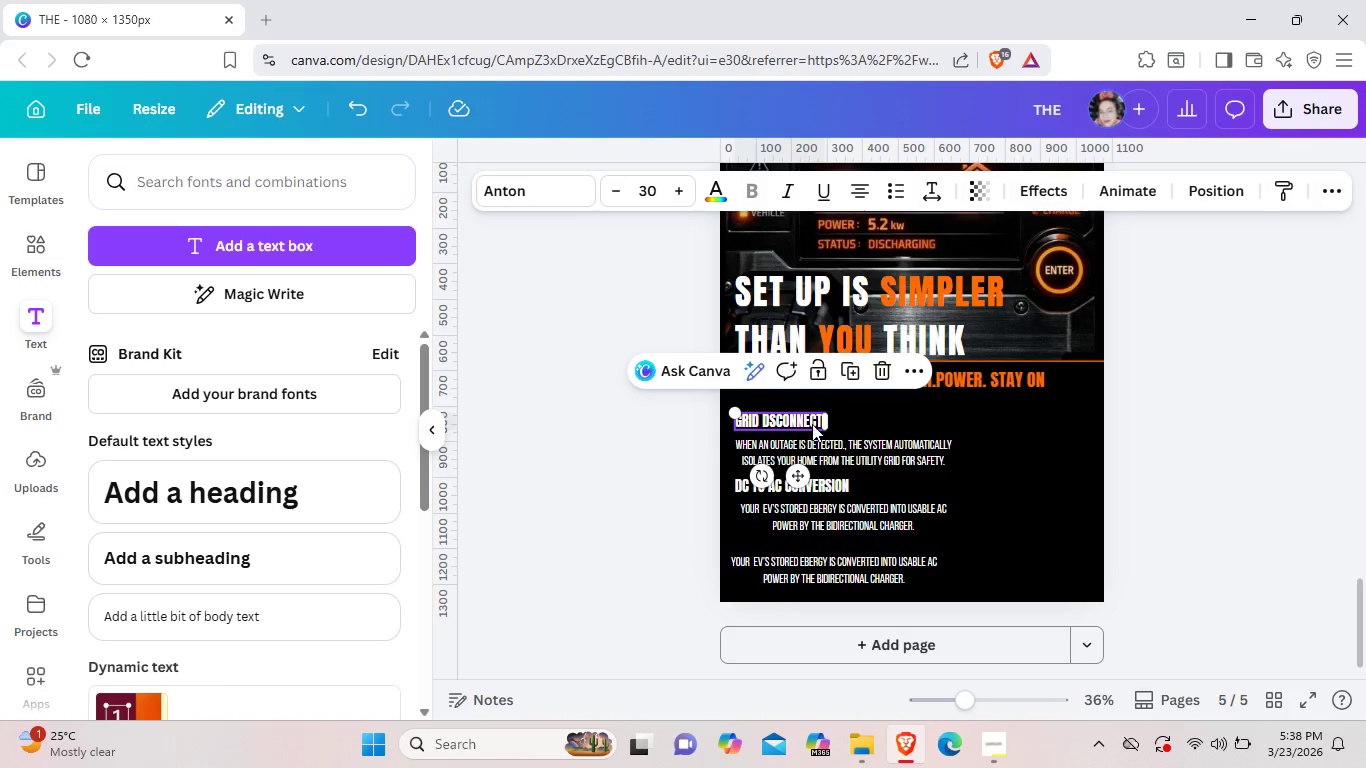 
left_click_drag(start_coordinate=[812, 424], to_coordinate=[809, 418])
 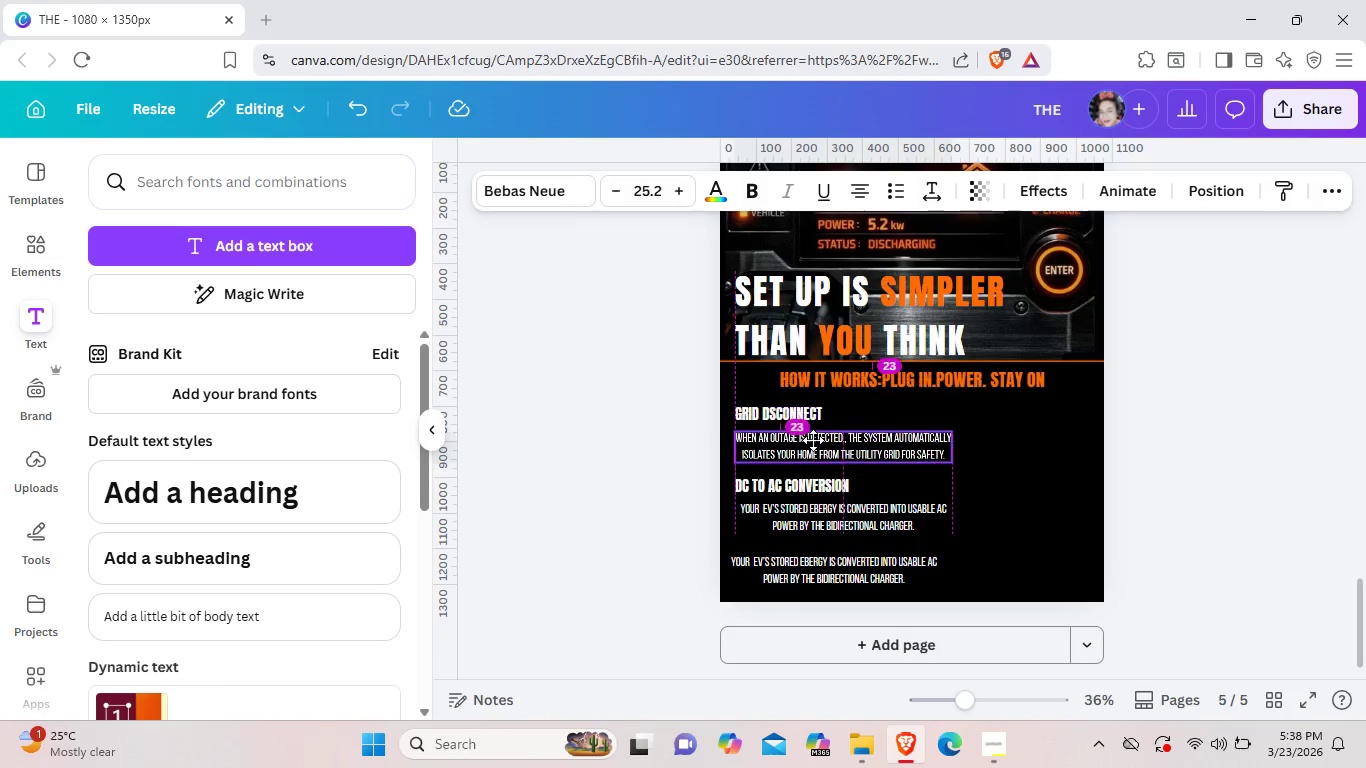 
left_click_drag(start_coordinate=[814, 447], to_coordinate=[813, 440])
 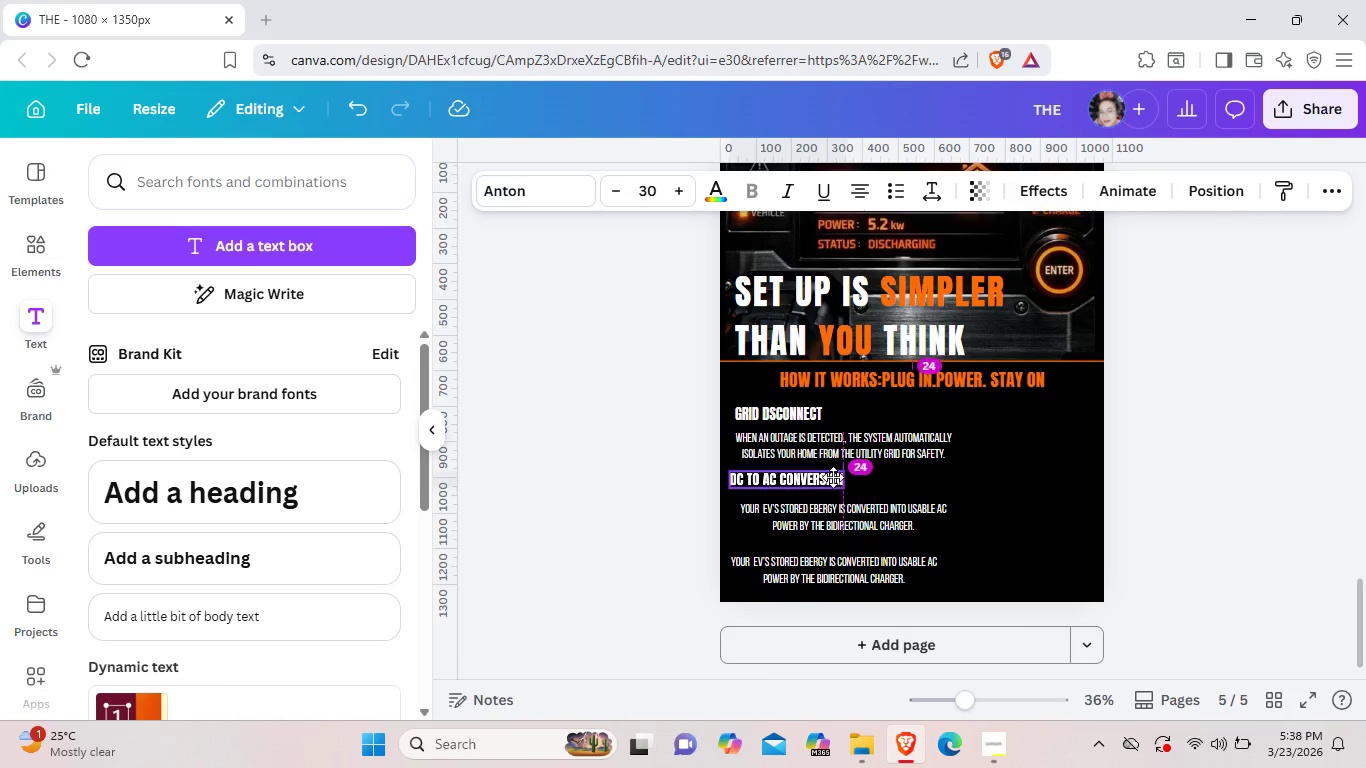 
left_click_drag(start_coordinate=[836, 486], to_coordinate=[836, 479])
 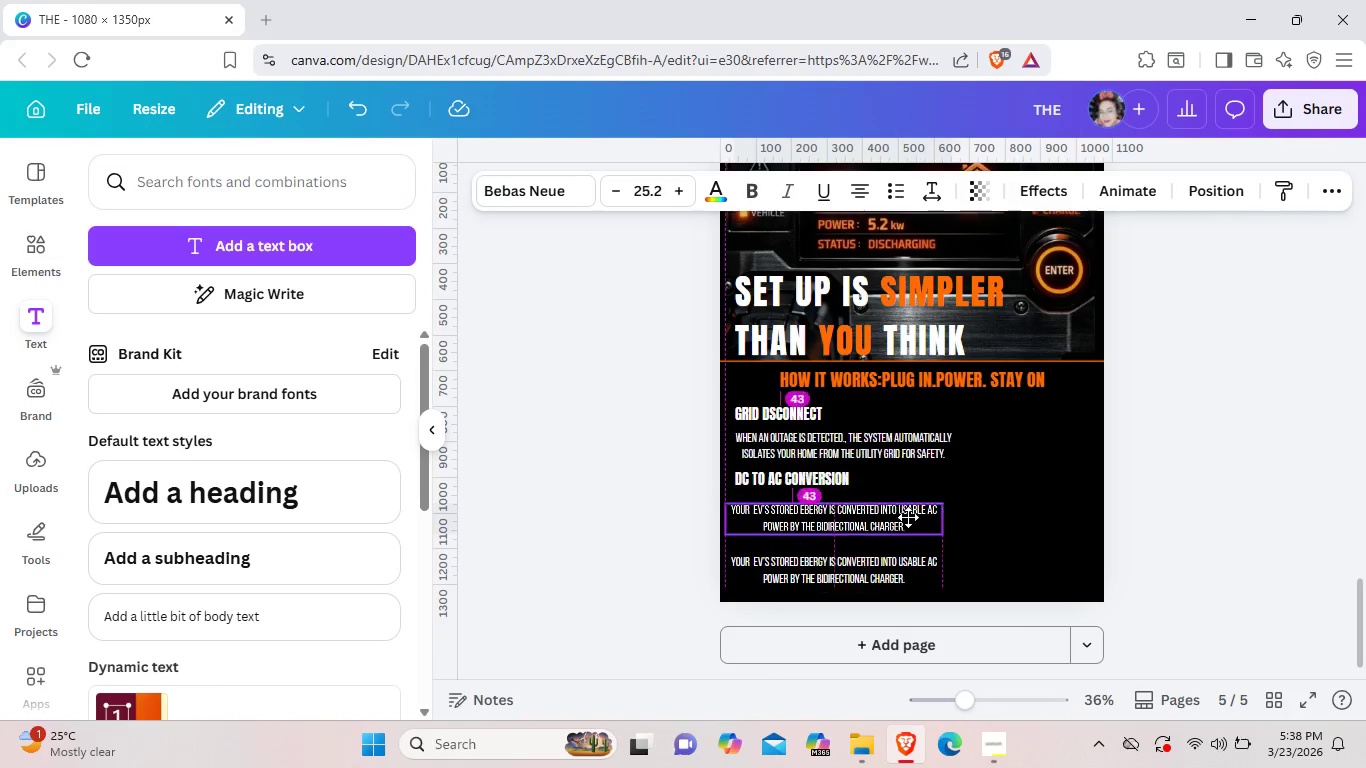 
left_click_drag(start_coordinate=[917, 520], to_coordinate=[912, 516])
 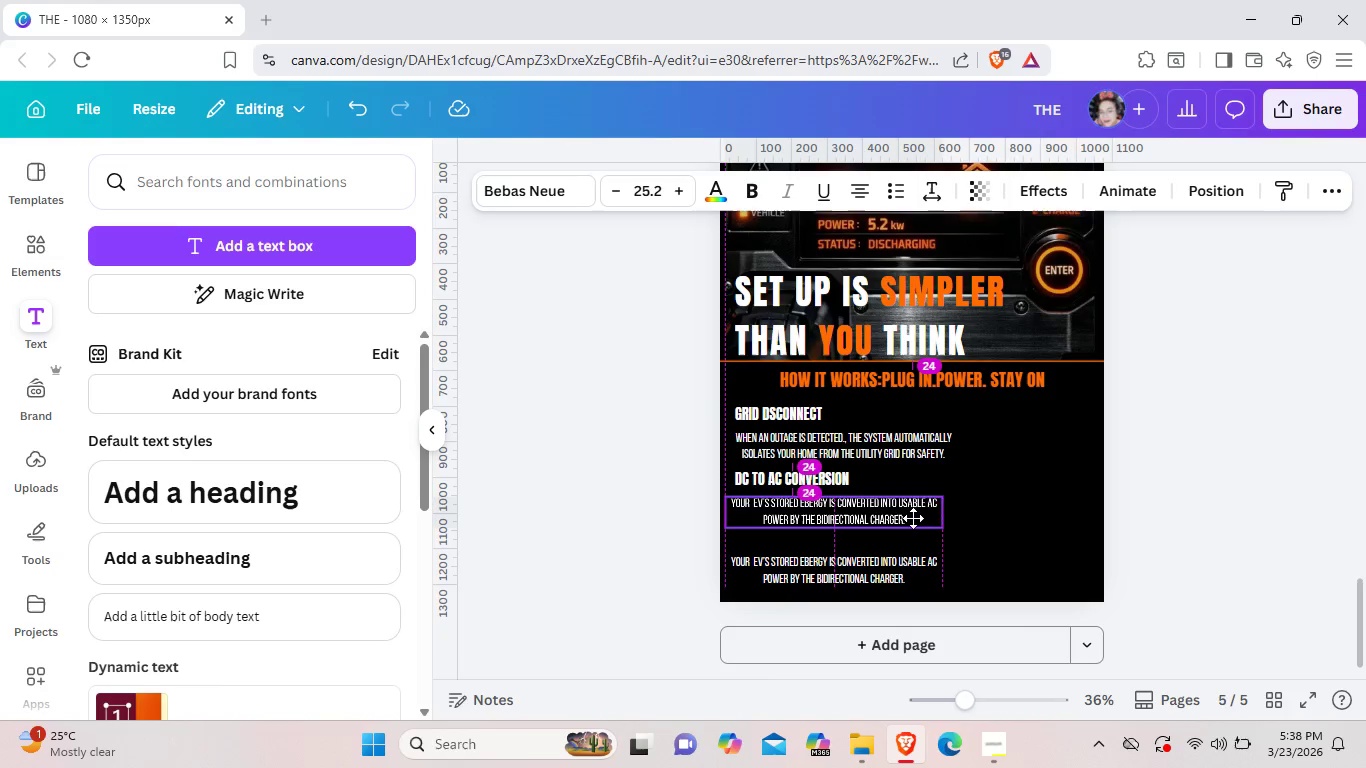 
left_click_drag(start_coordinate=[909, 518], to_coordinate=[915, 518])
 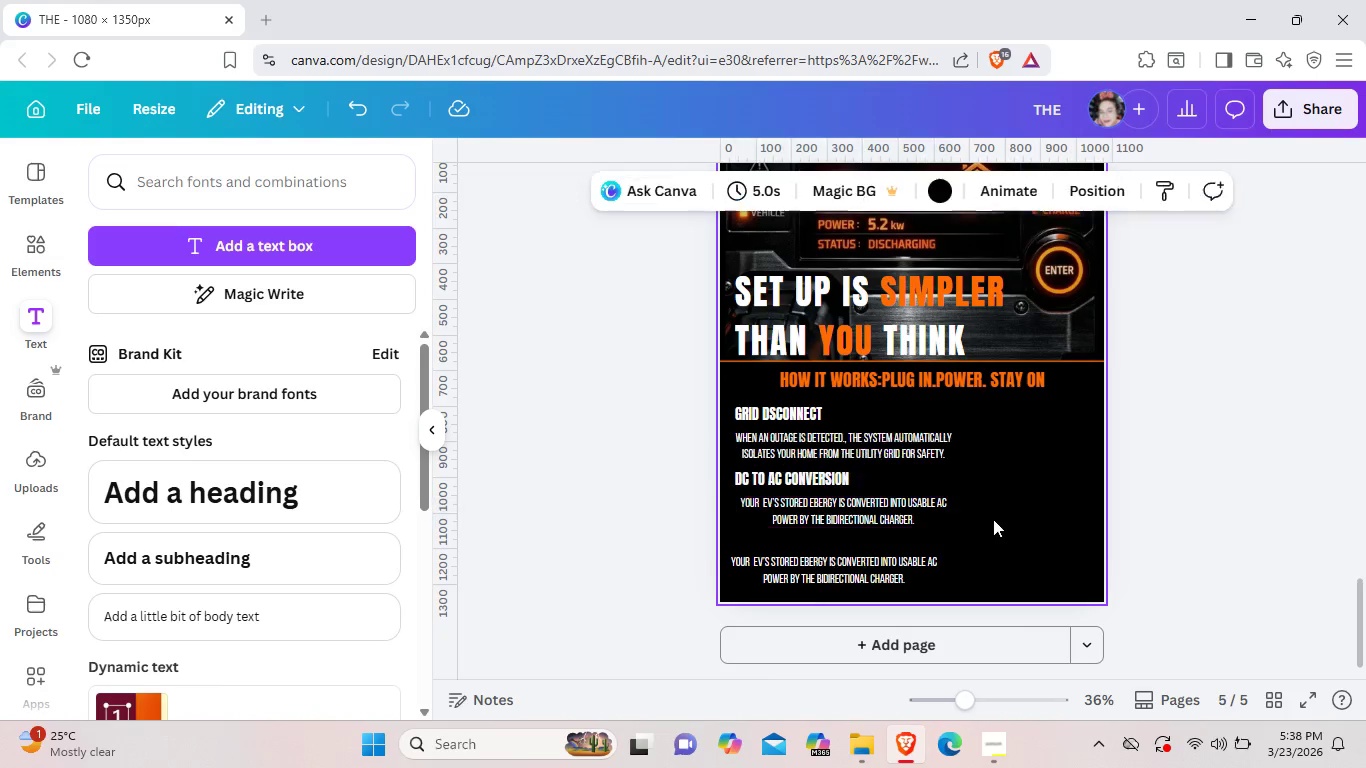 
left_click([994, 519])
 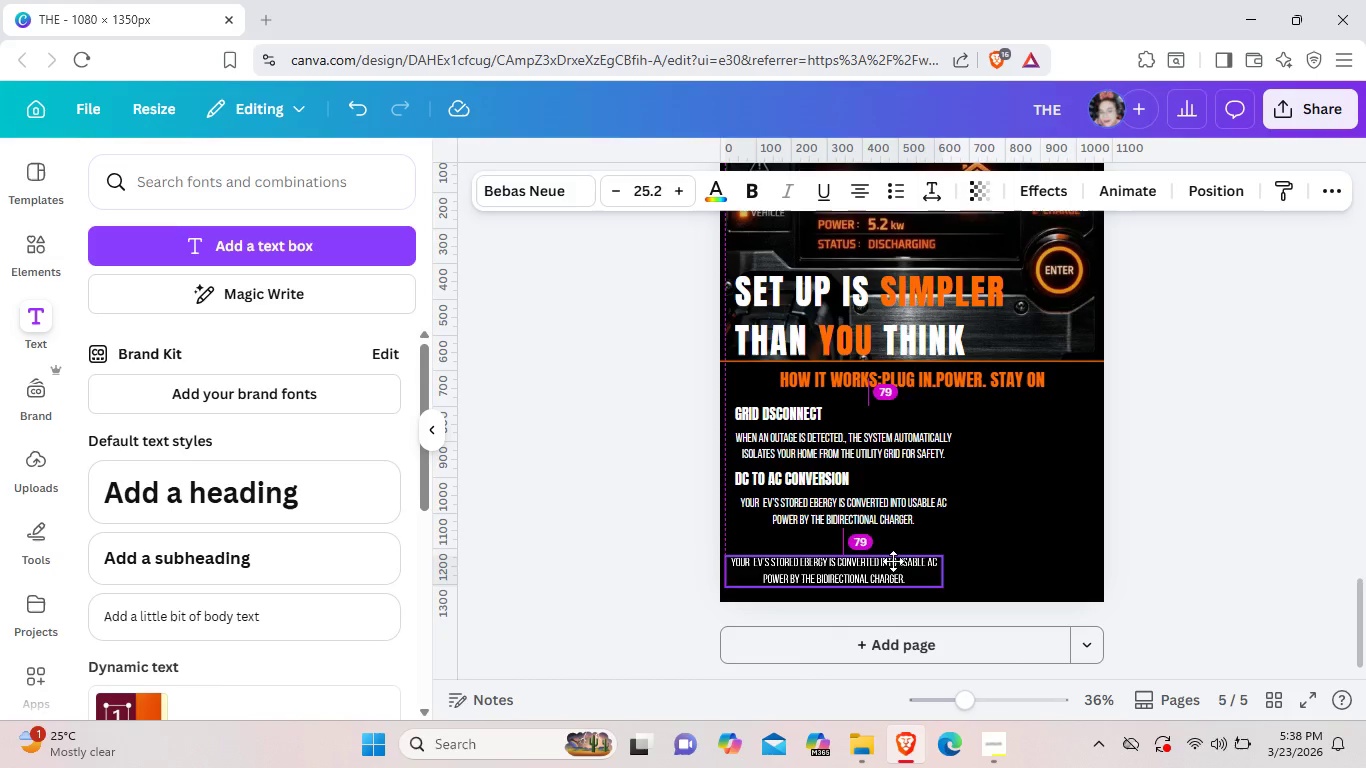 
left_click_drag(start_coordinate=[886, 566], to_coordinate=[894, 561])
 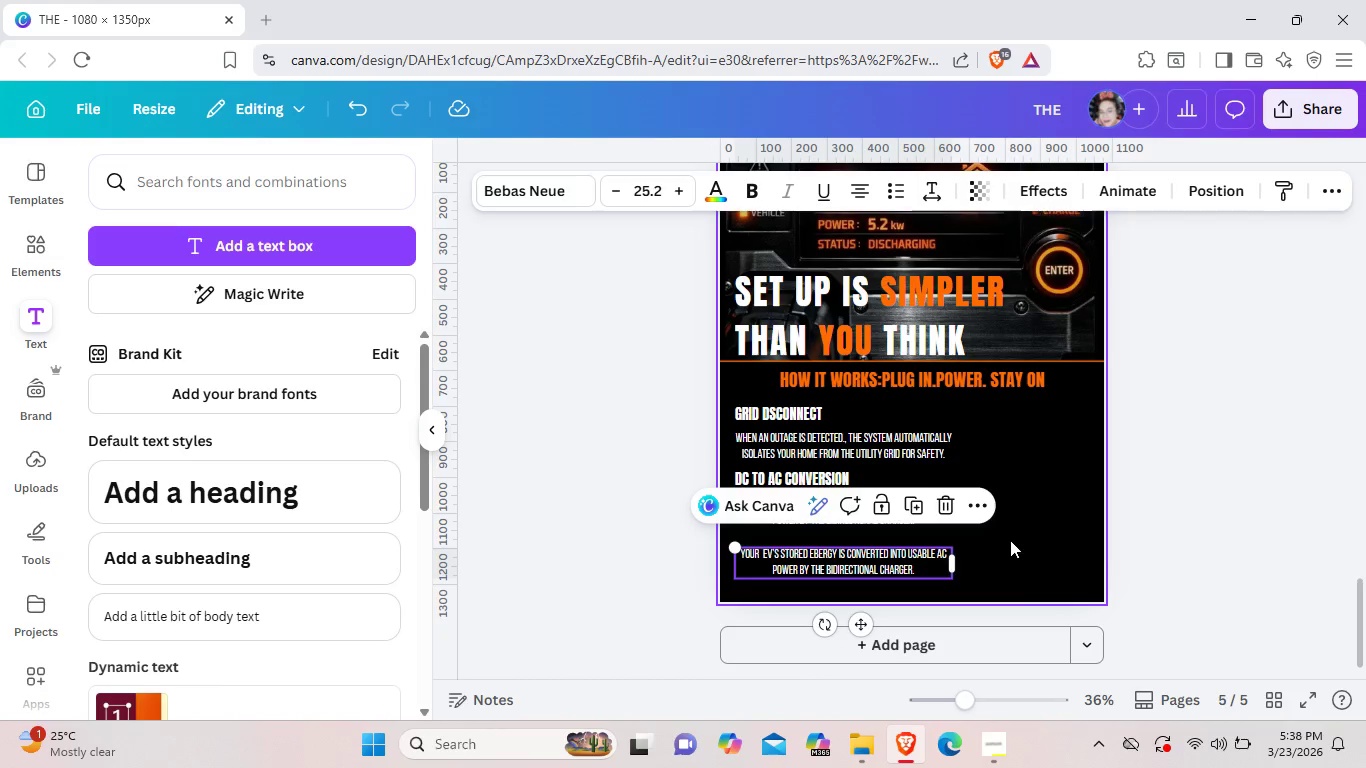 
left_click([1010, 540])
 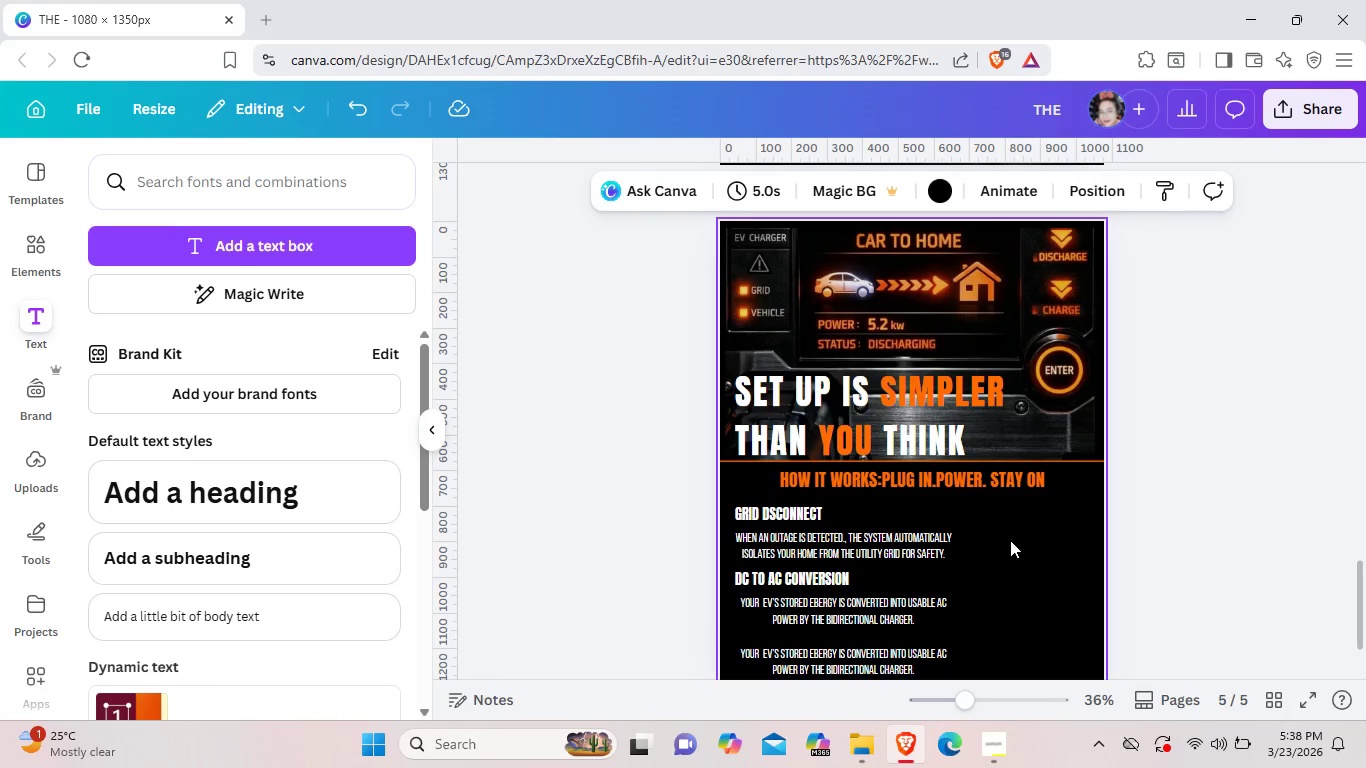 
scroll: coordinate [1010, 540], scroll_direction: up, amount: 1.0
 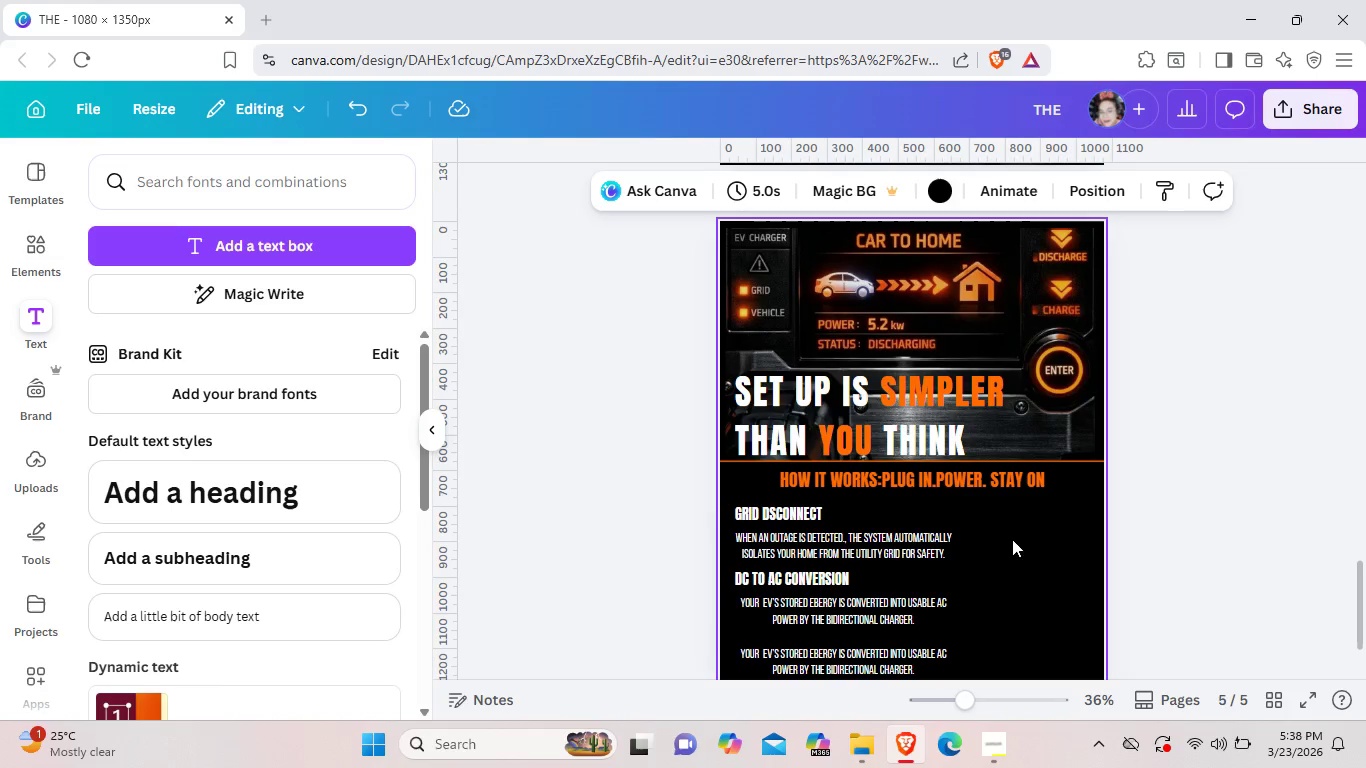 
left_click([1038, 431])
 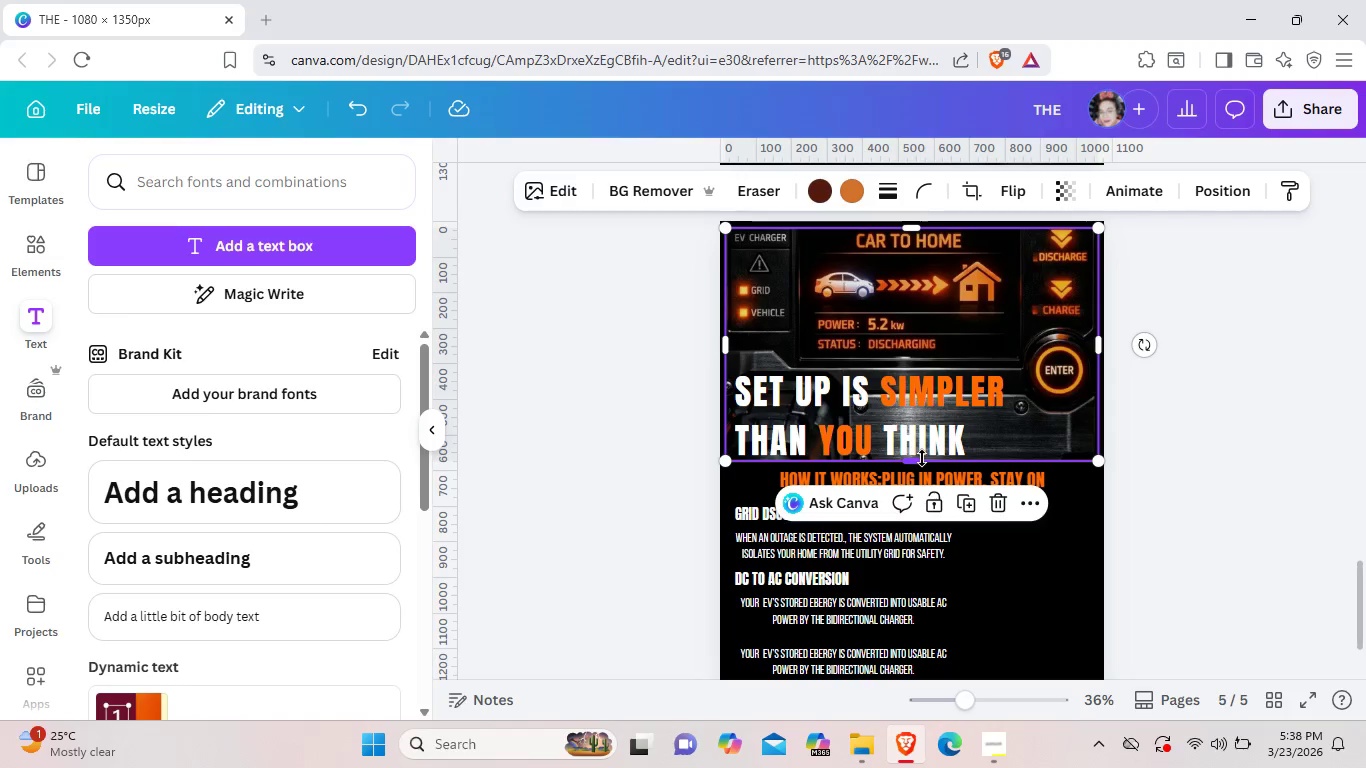 
left_click([1056, 563])
 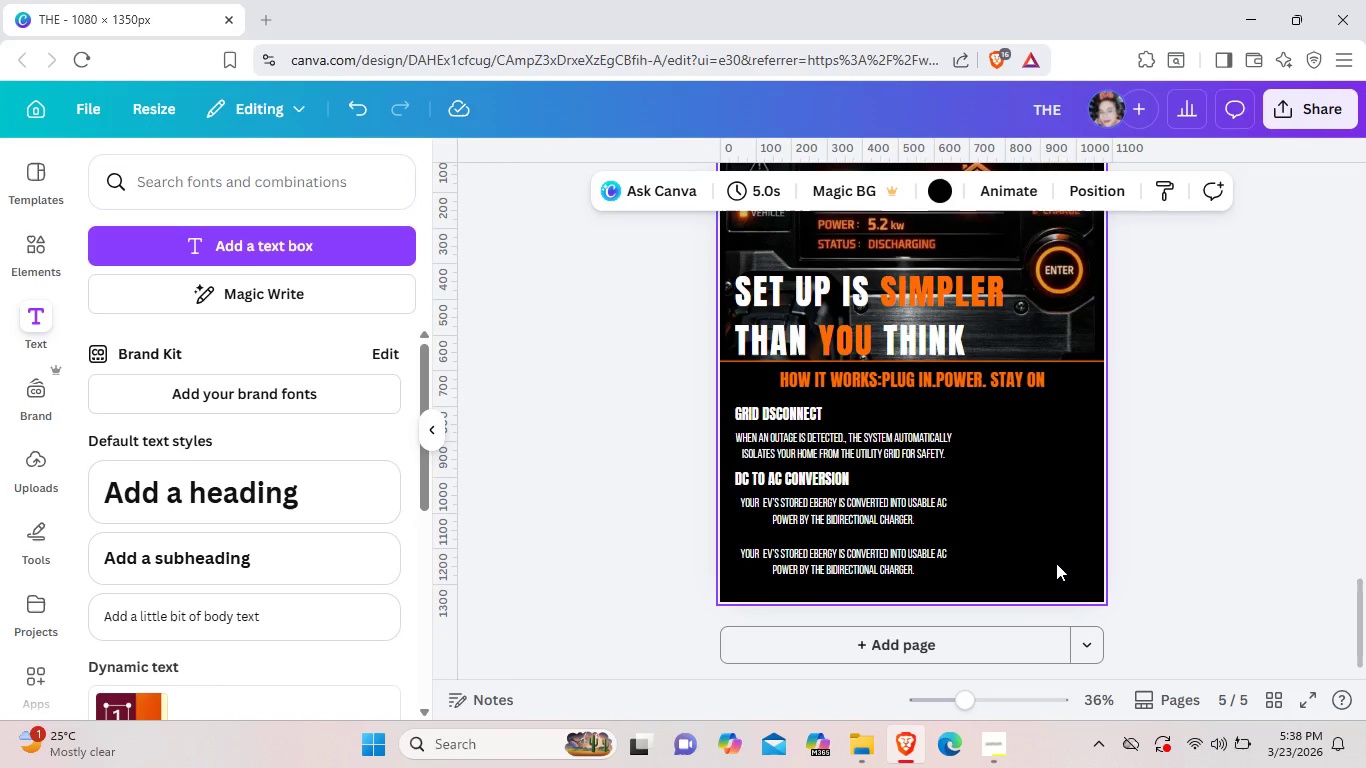 
scroll: coordinate [1056, 563], scroll_direction: down, amount: 1.0
 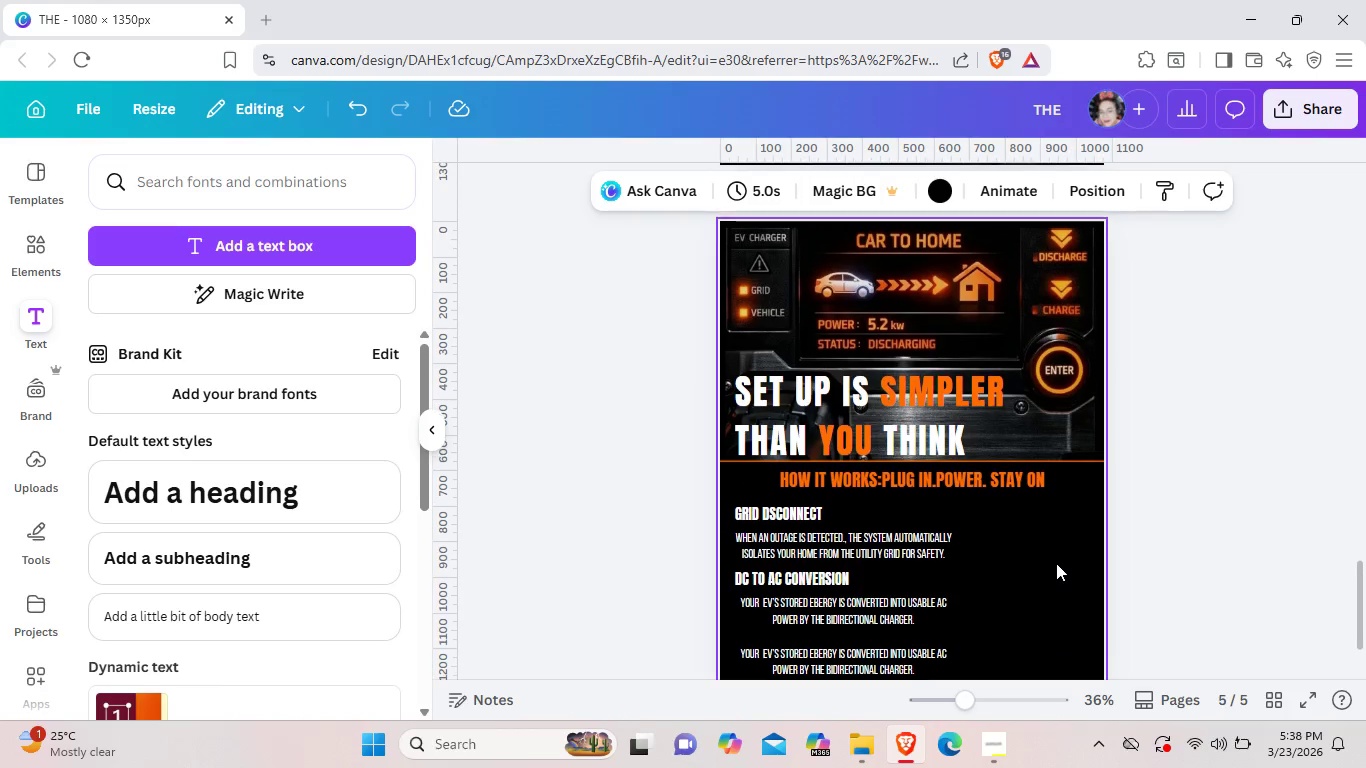 
scroll: coordinate [1056, 563], scroll_direction: up, amount: 1.0
 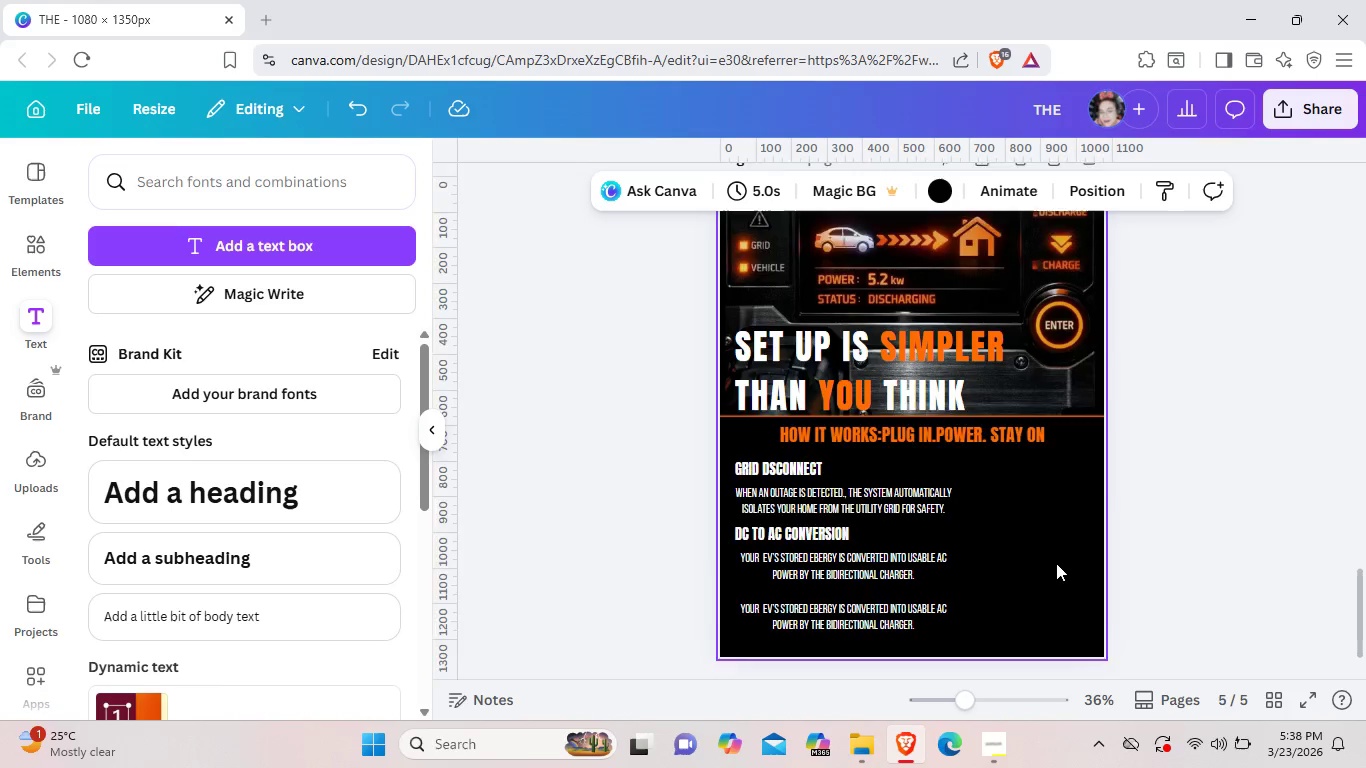 
scroll: coordinate [1056, 563], scroll_direction: down, amount: 1.0
 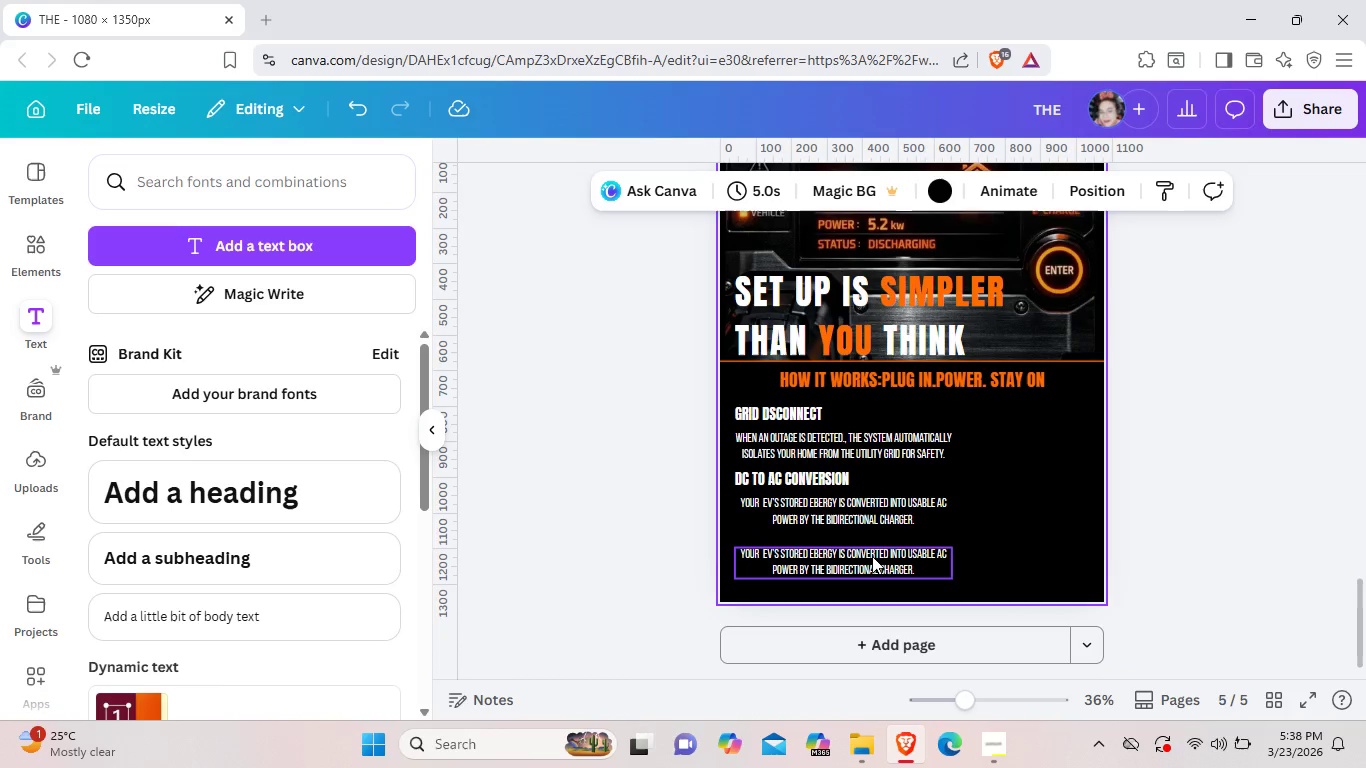 
left_click_drag(start_coordinate=[872, 556], to_coordinate=[992, 558])
 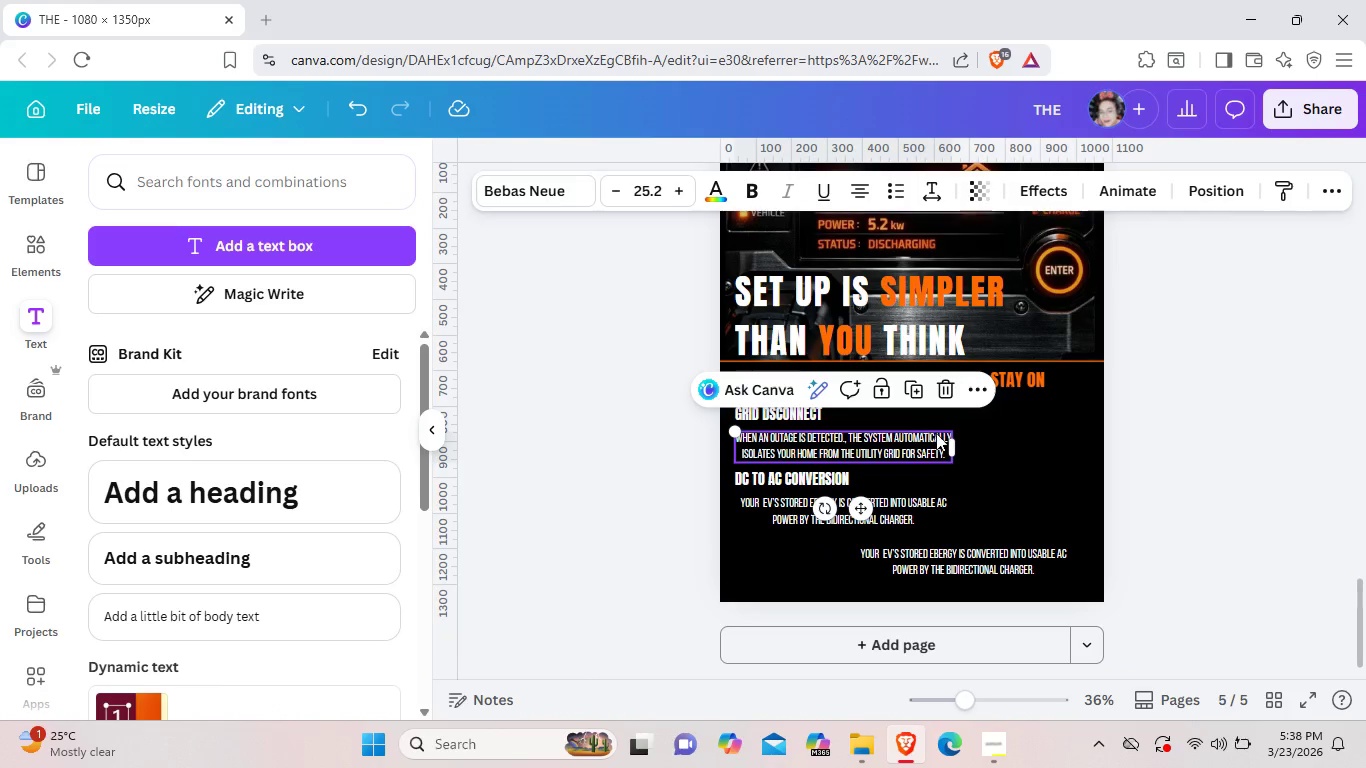 
left_click_drag(start_coordinate=[879, 430], to_coordinate=[960, 435])
 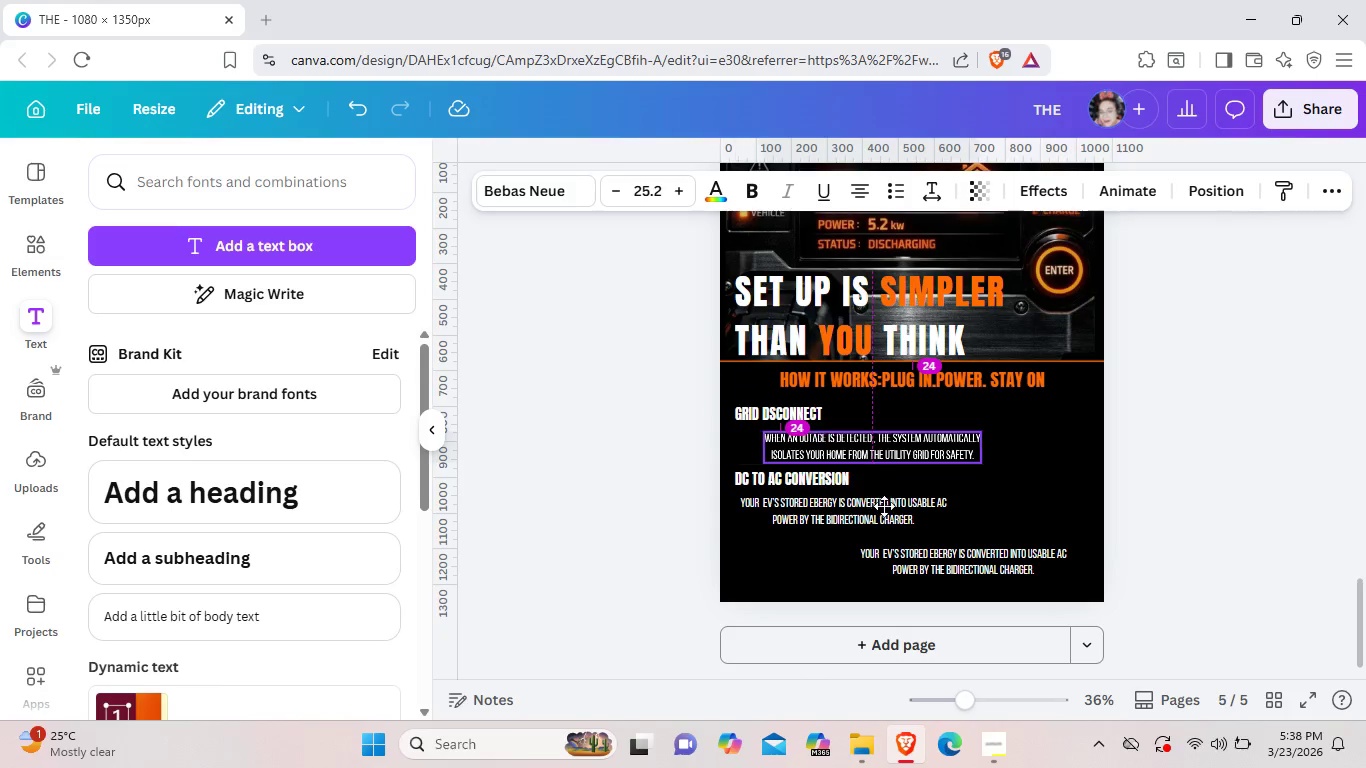 
left_click_drag(start_coordinate=[856, 505], to_coordinate=[915, 506])
 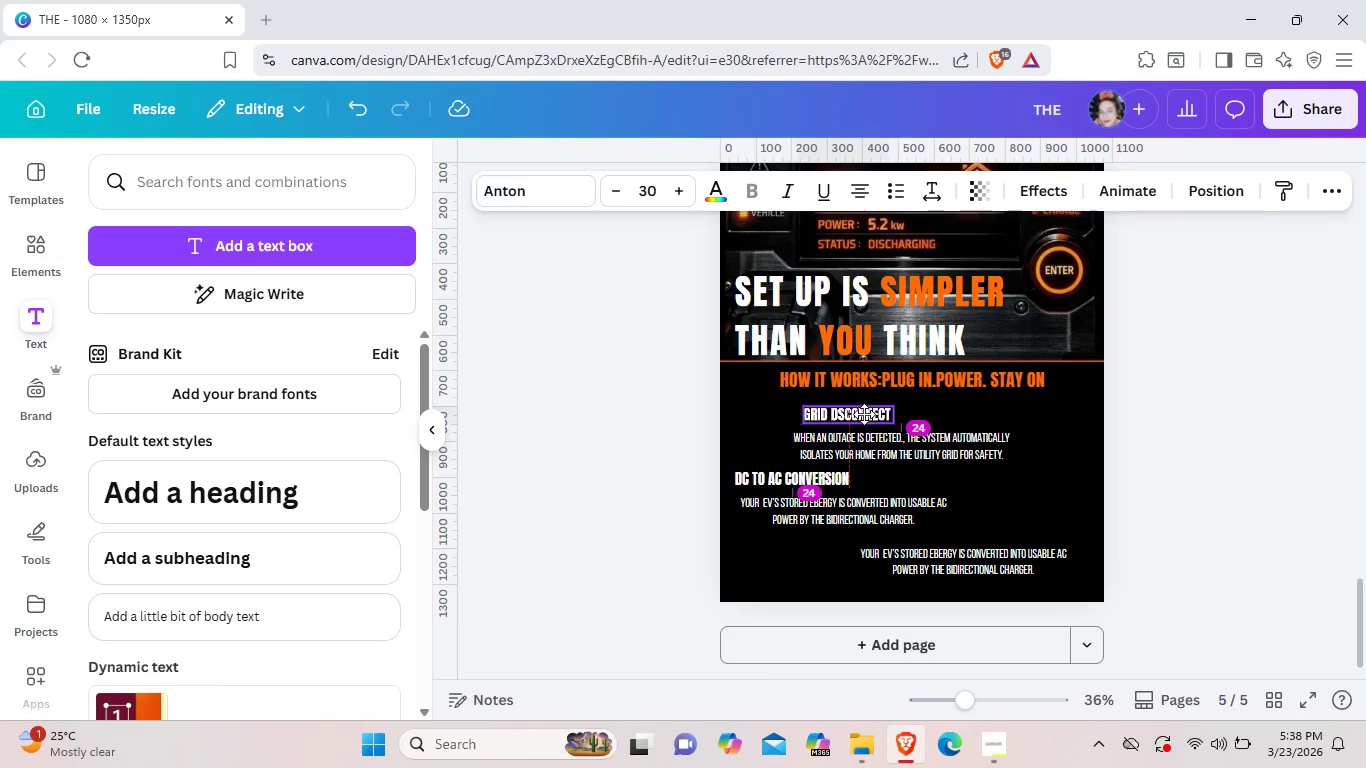 
left_click_drag(start_coordinate=[792, 414], to_coordinate=[913, 414])
 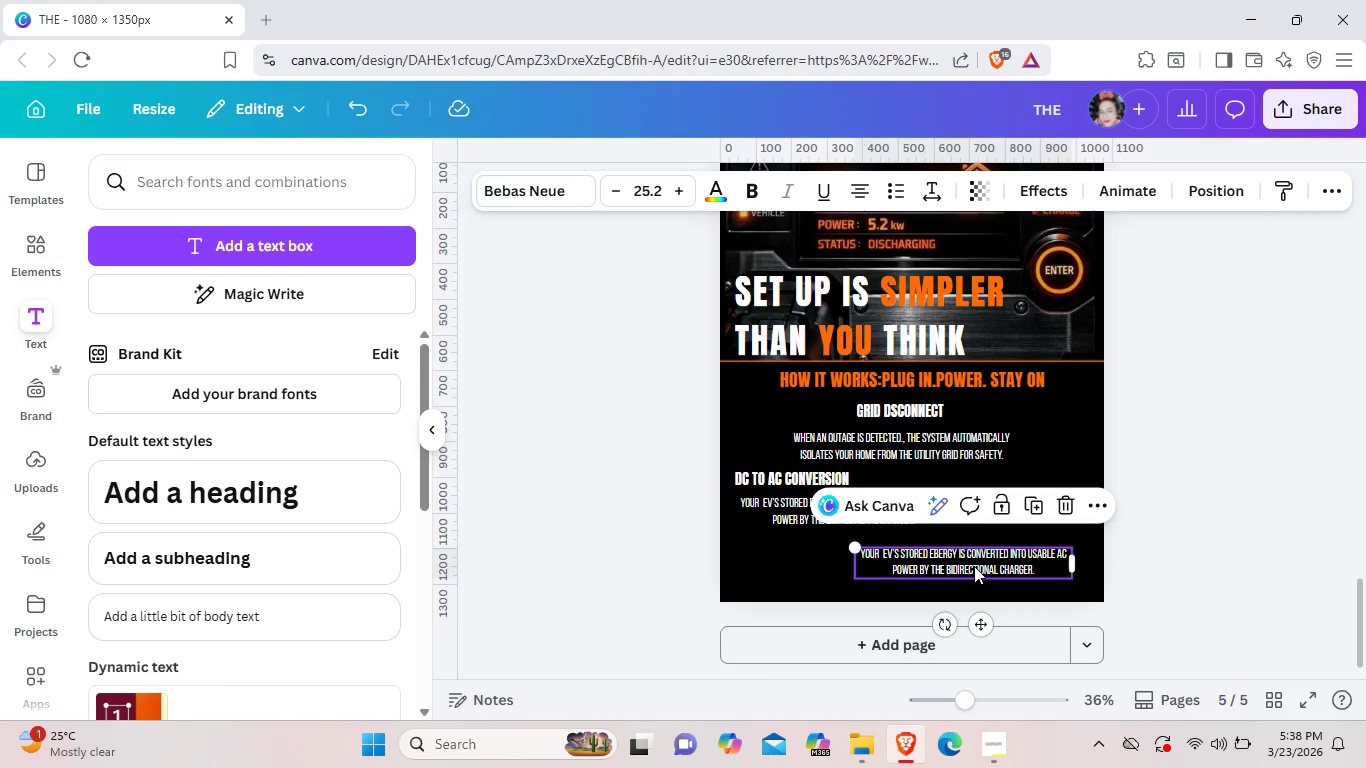 
left_click([974, 566])
 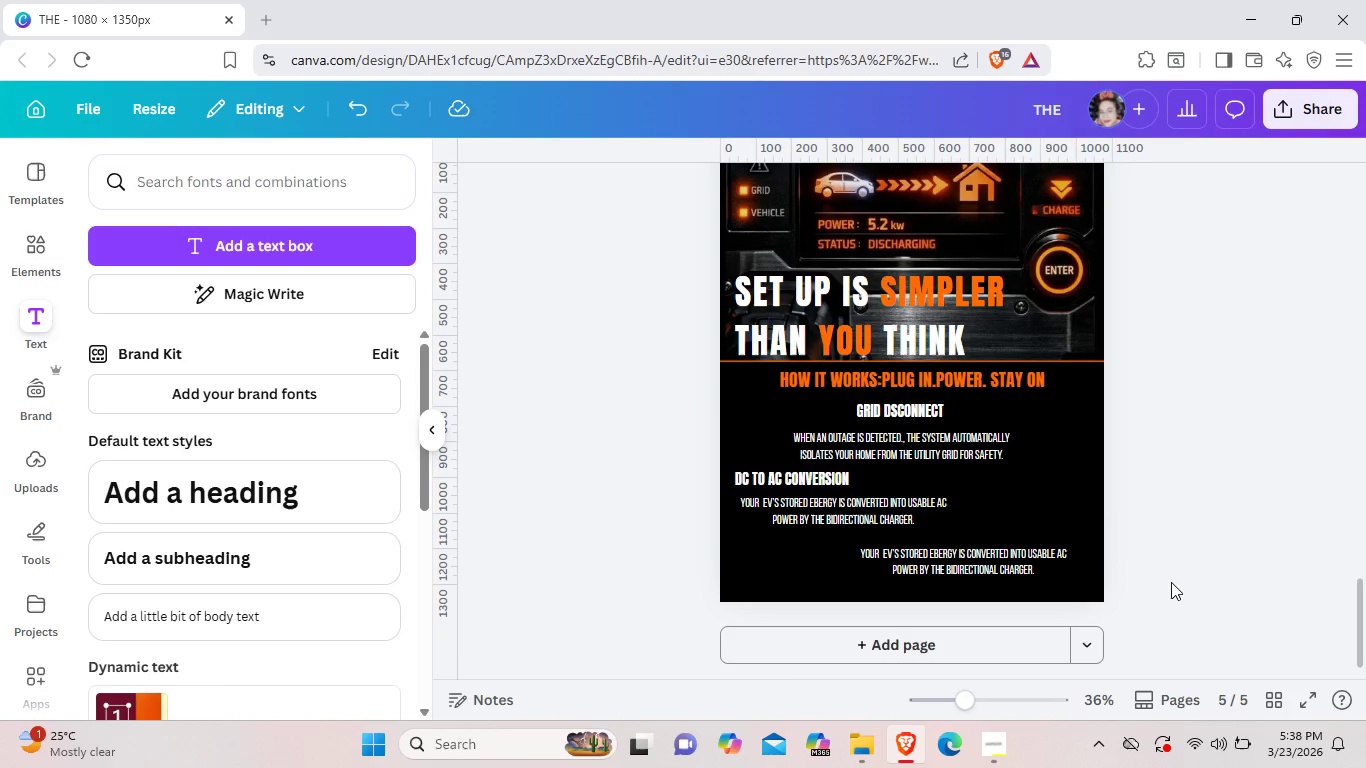 
left_click([1171, 582])
 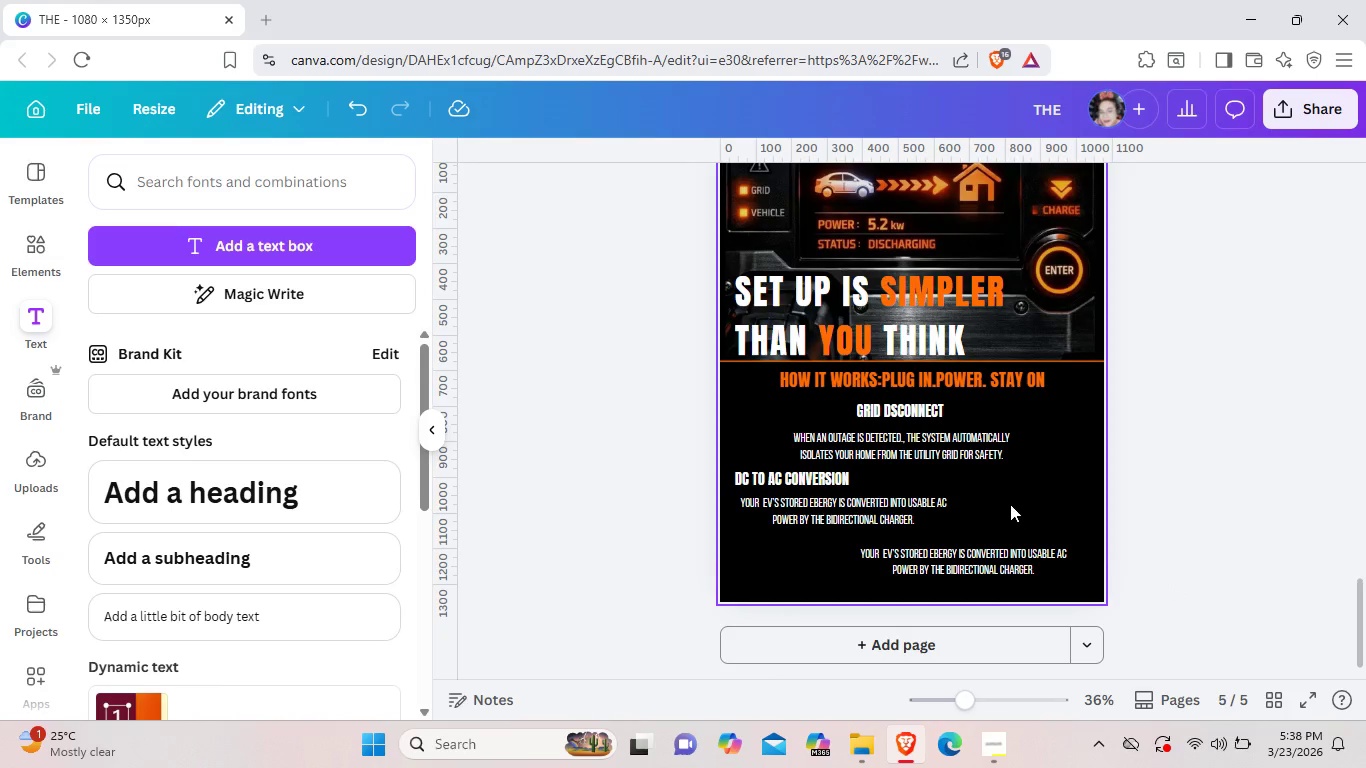 
wait(6.16)
 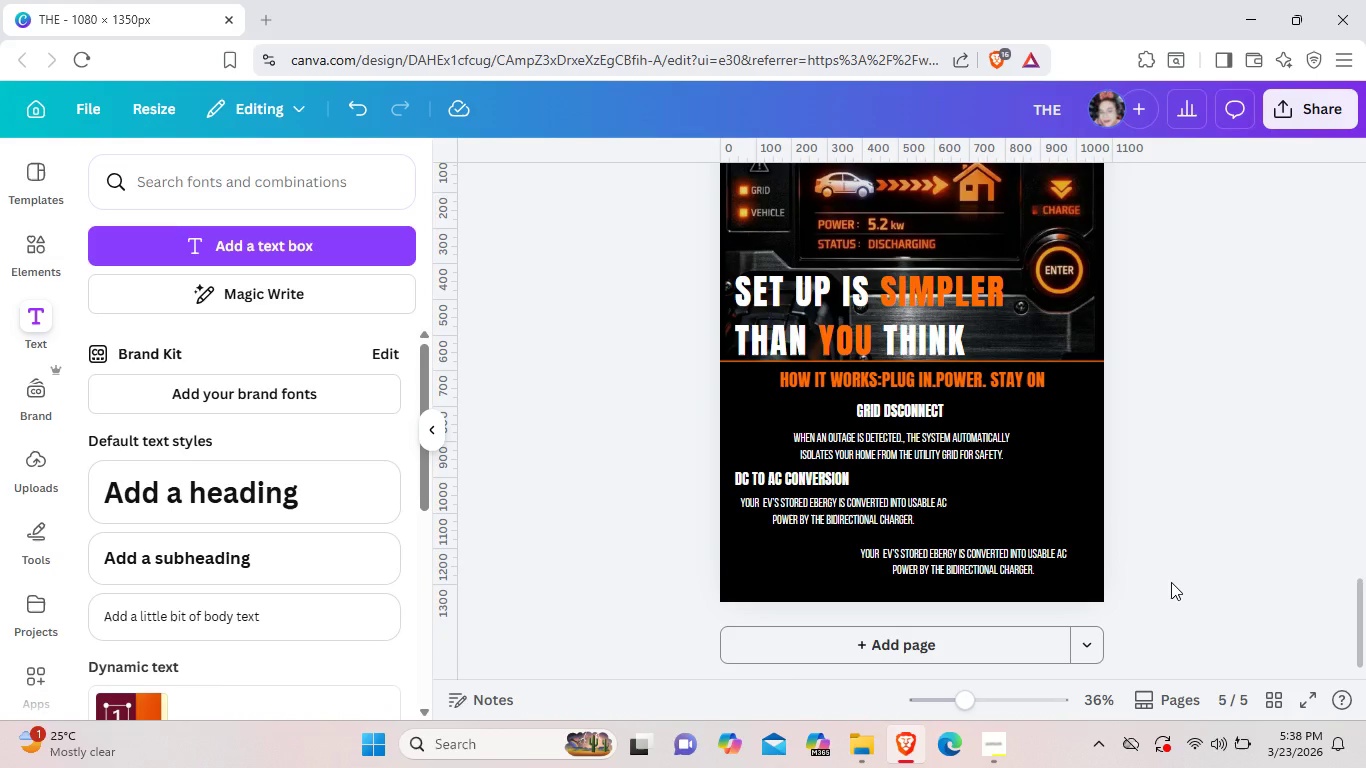 
left_click([814, 473])
 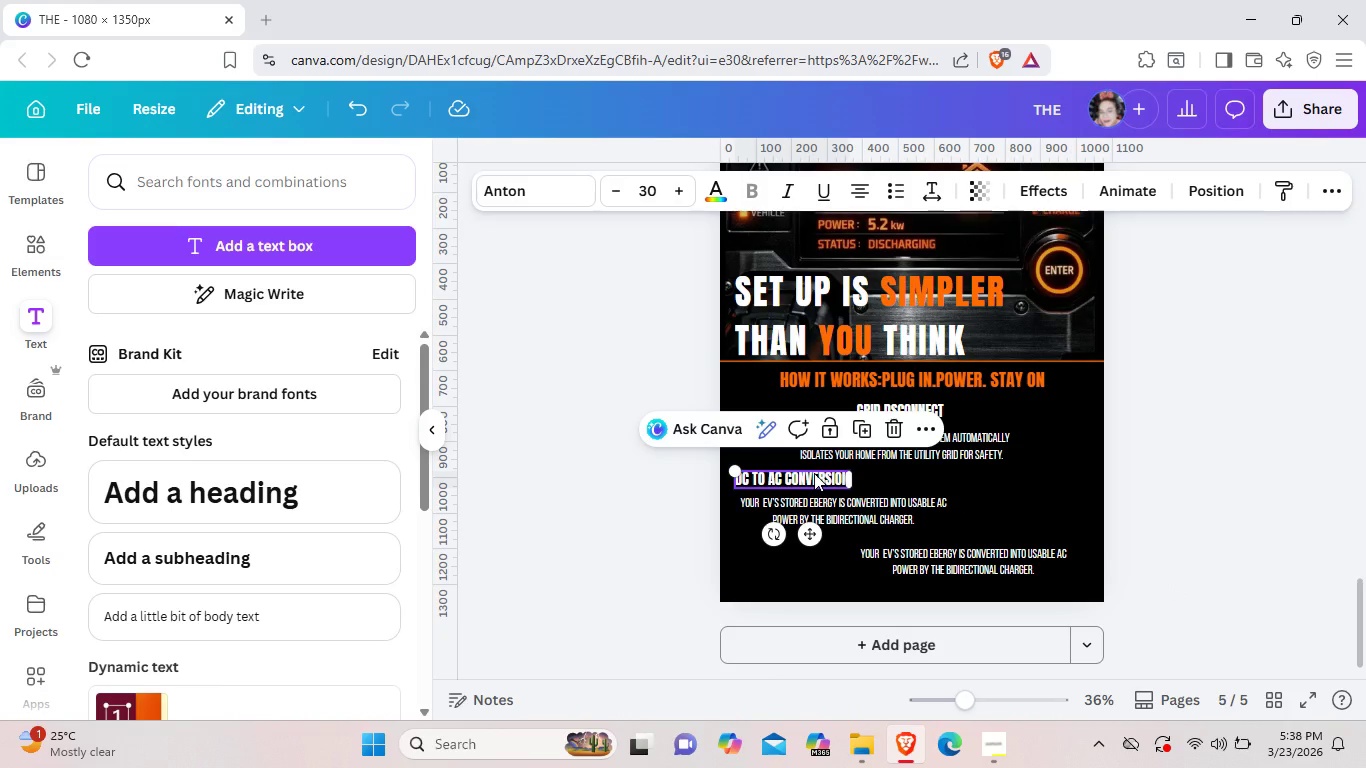 
key(Control+ControlLeft)
 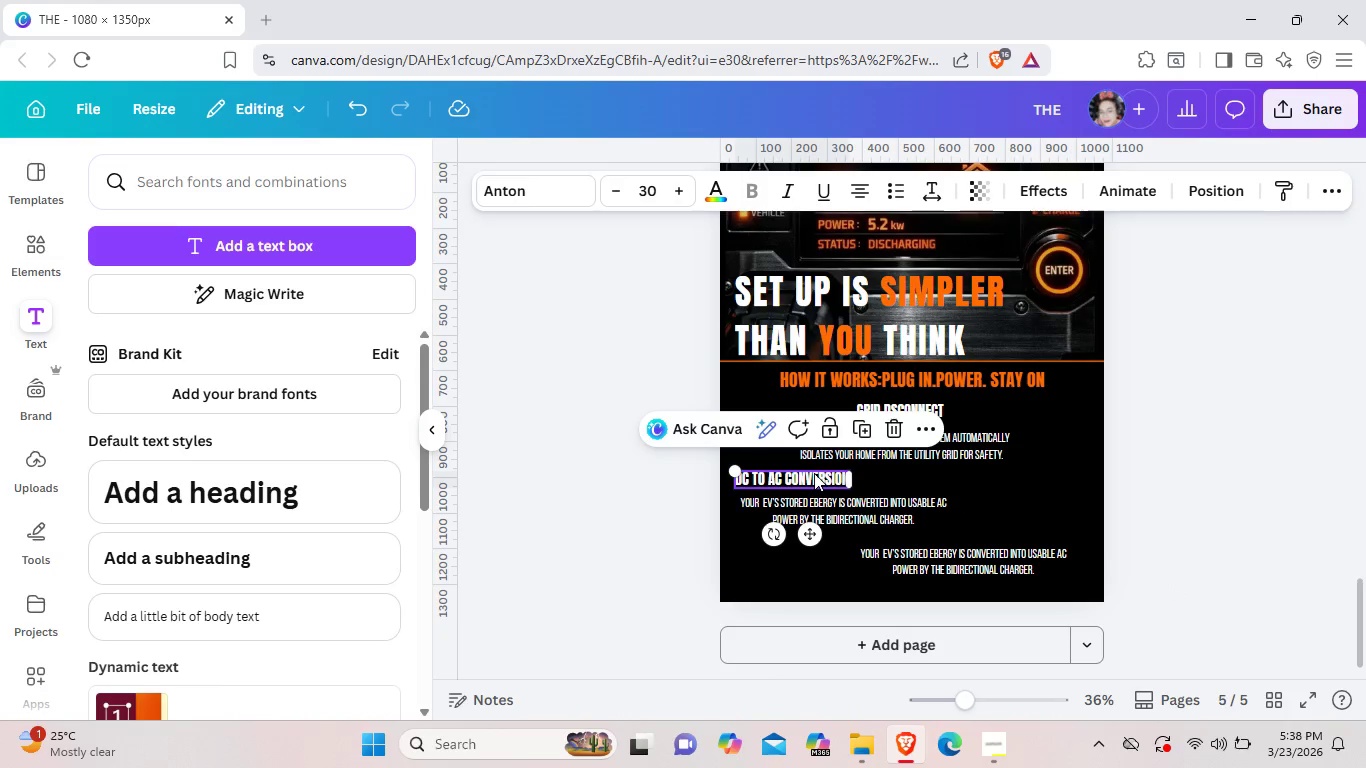 
key(Control+C)
 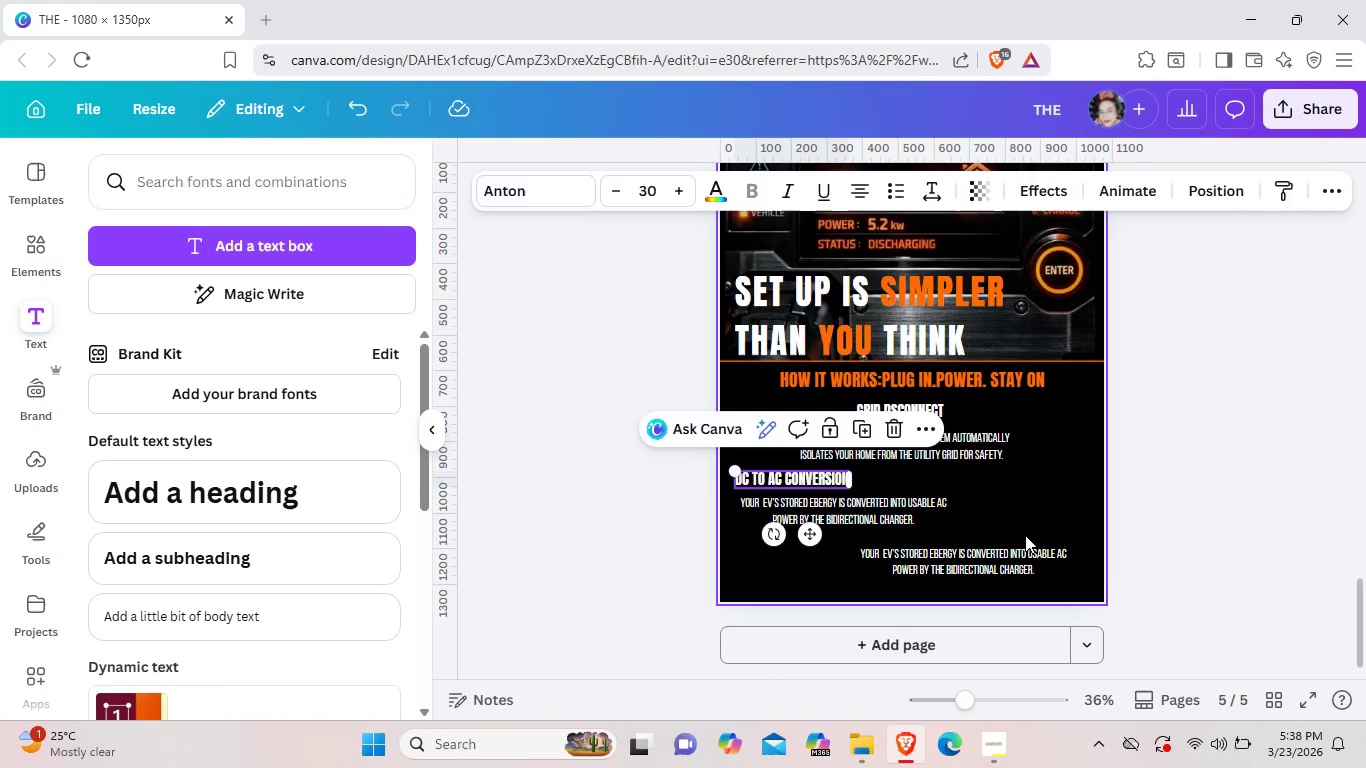 
left_click([1025, 535])
 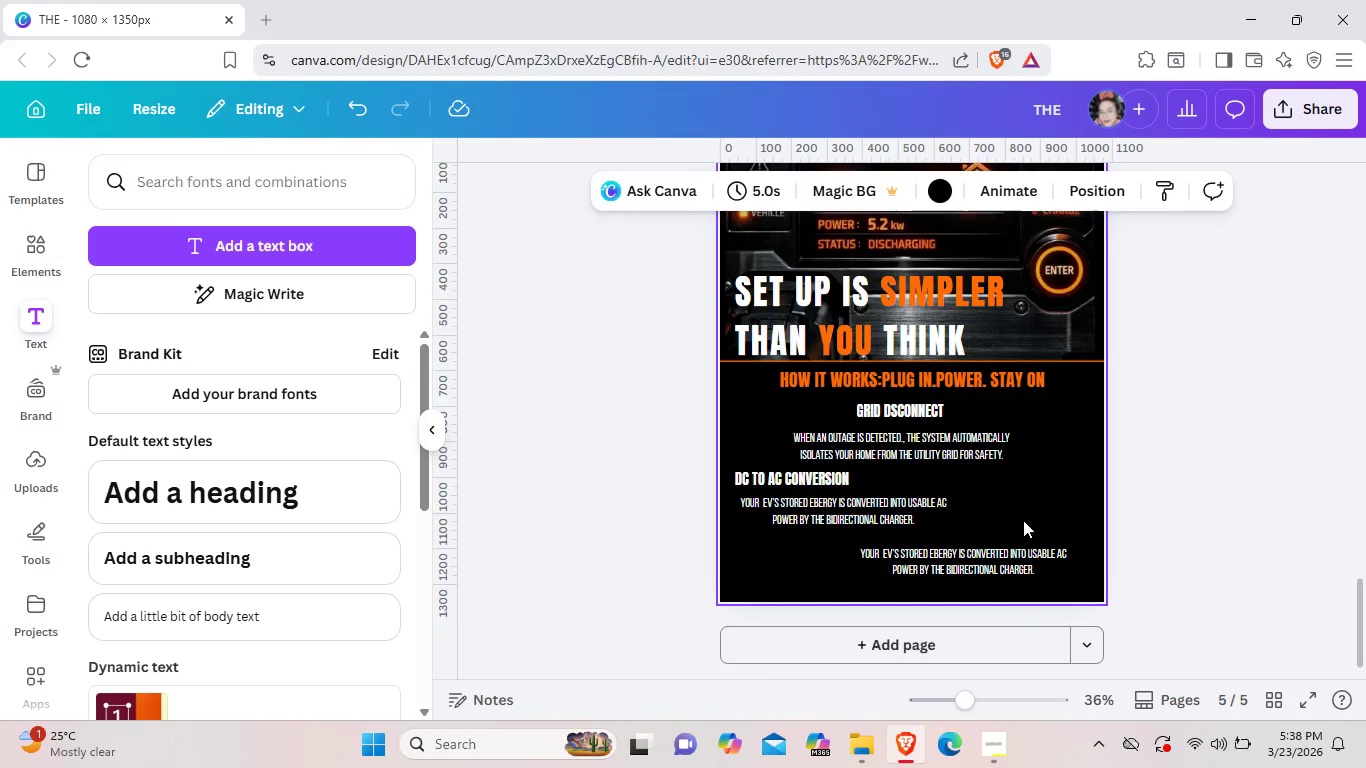 
key(Control+V)
 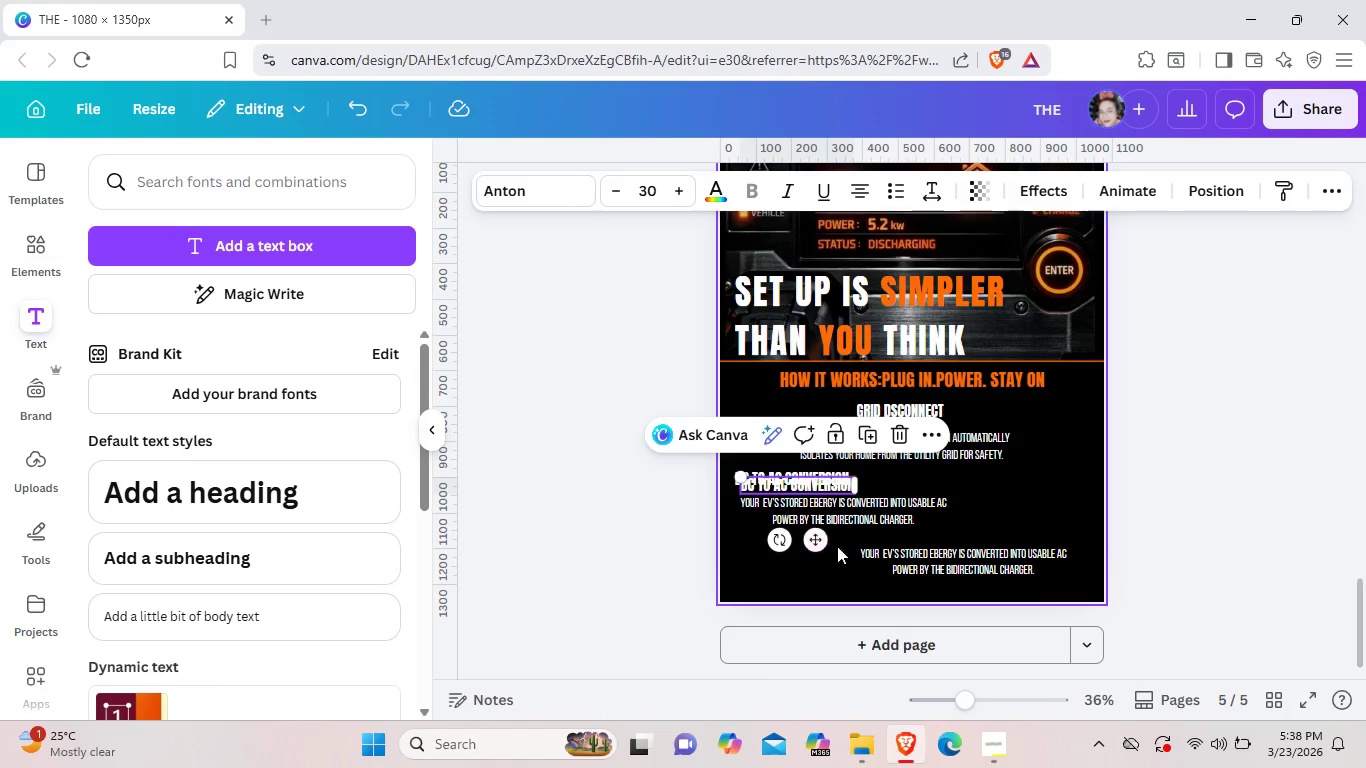 
left_click_drag(start_coordinate=[827, 546], to_coordinate=[1085, 576])
 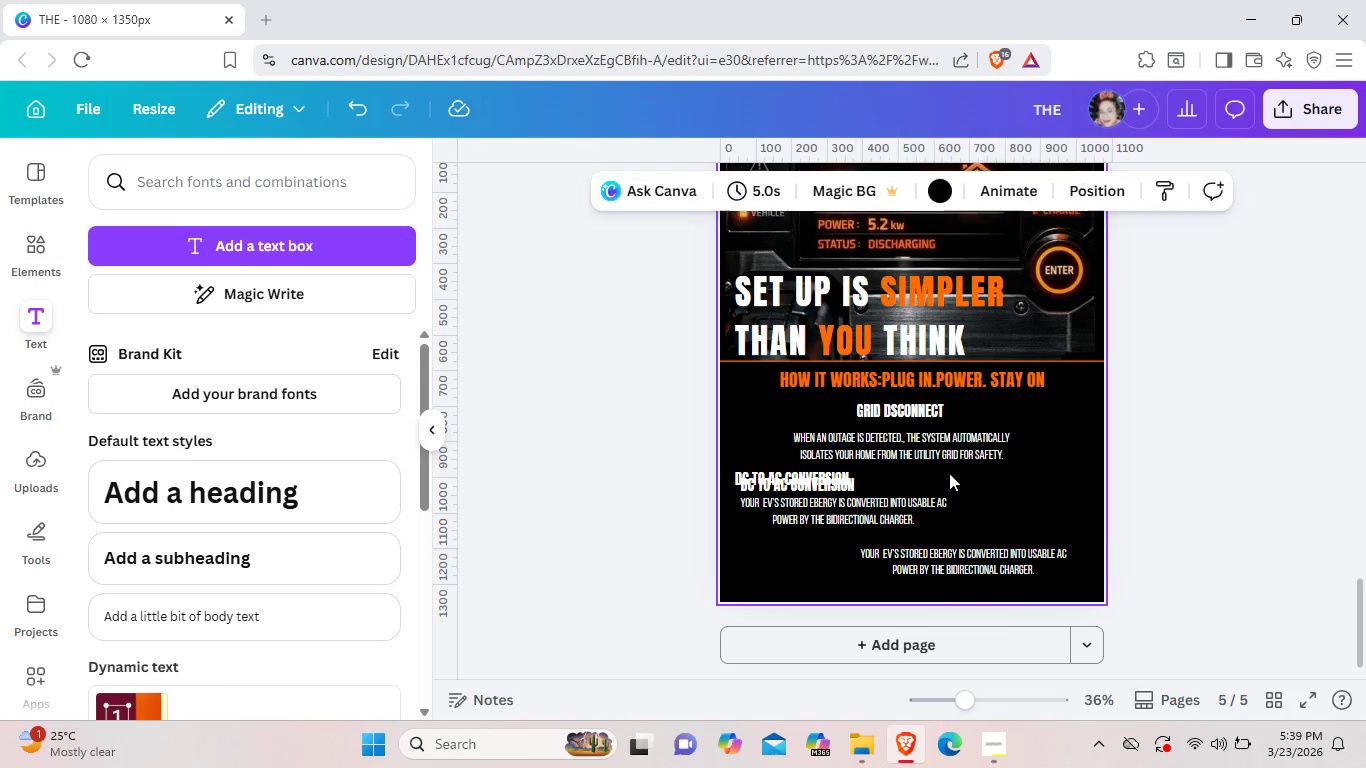 
left_click([1039, 469])
 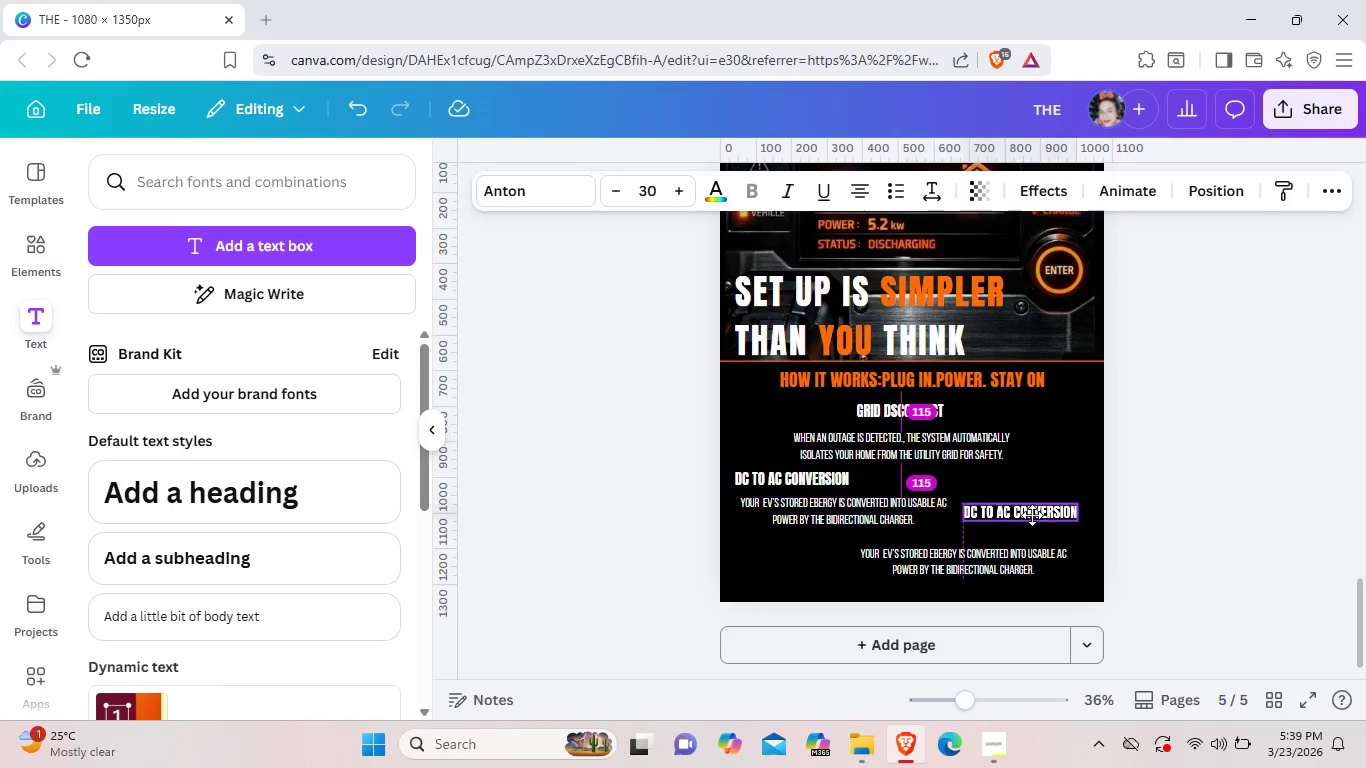 
left_click_drag(start_coordinate=[811, 487], to_coordinate=[1033, 520])
 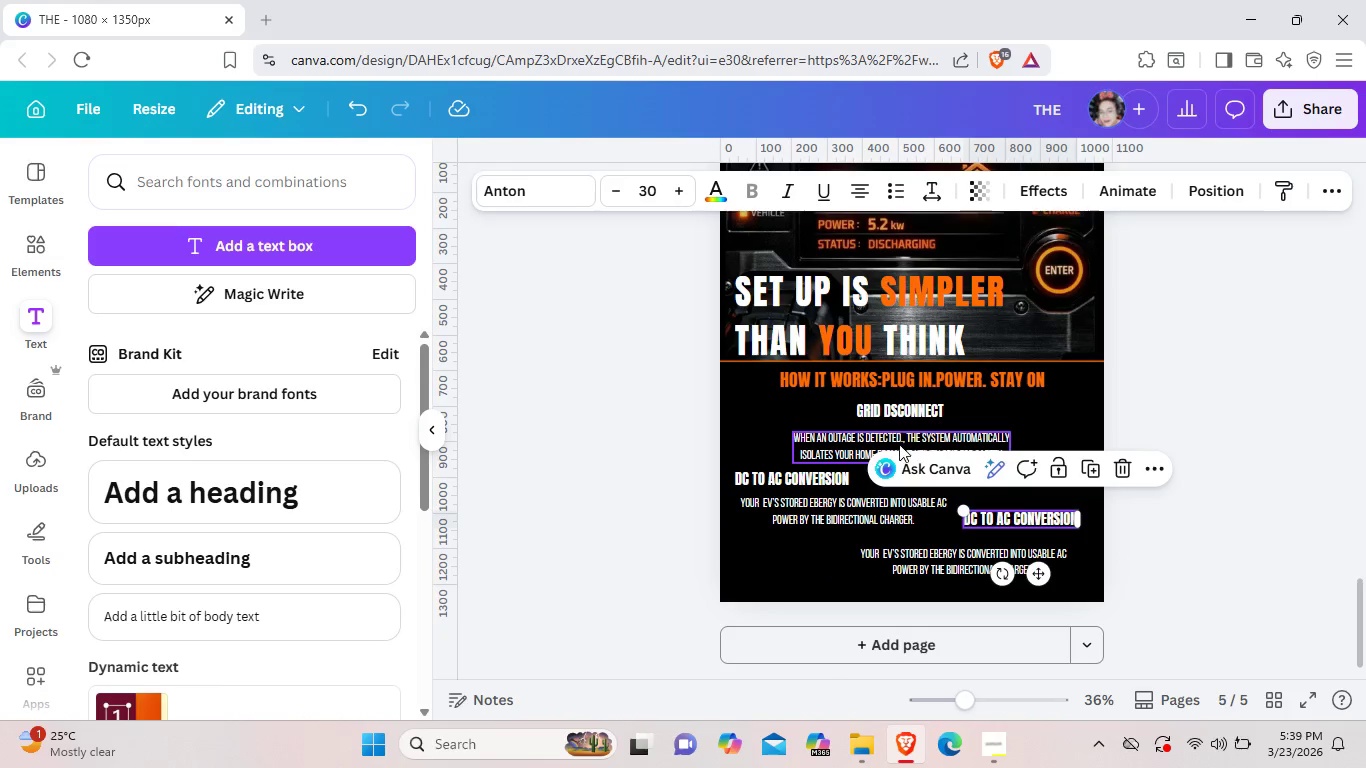 
left_click_drag(start_coordinate=[897, 406], to_coordinate=[780, 406])
 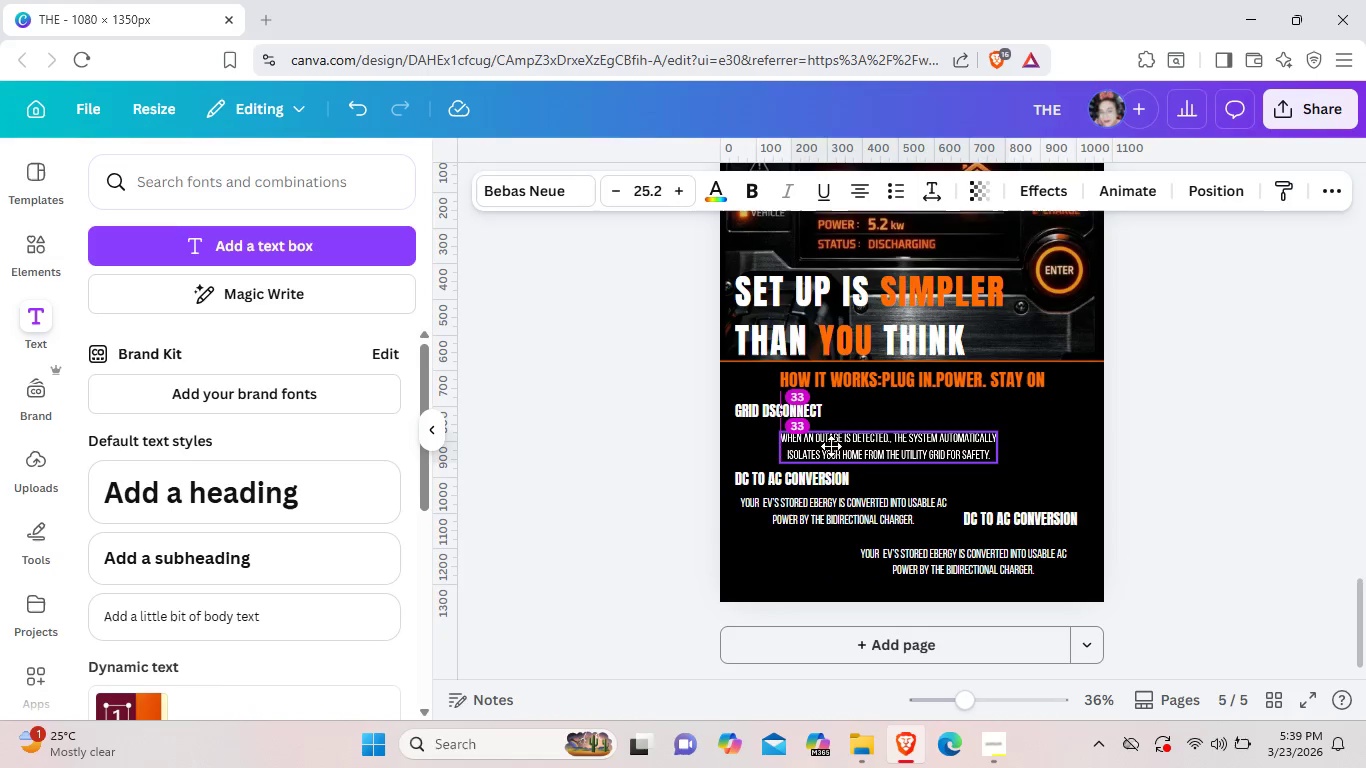 
left_click_drag(start_coordinate=[844, 445], to_coordinate=[785, 440])
 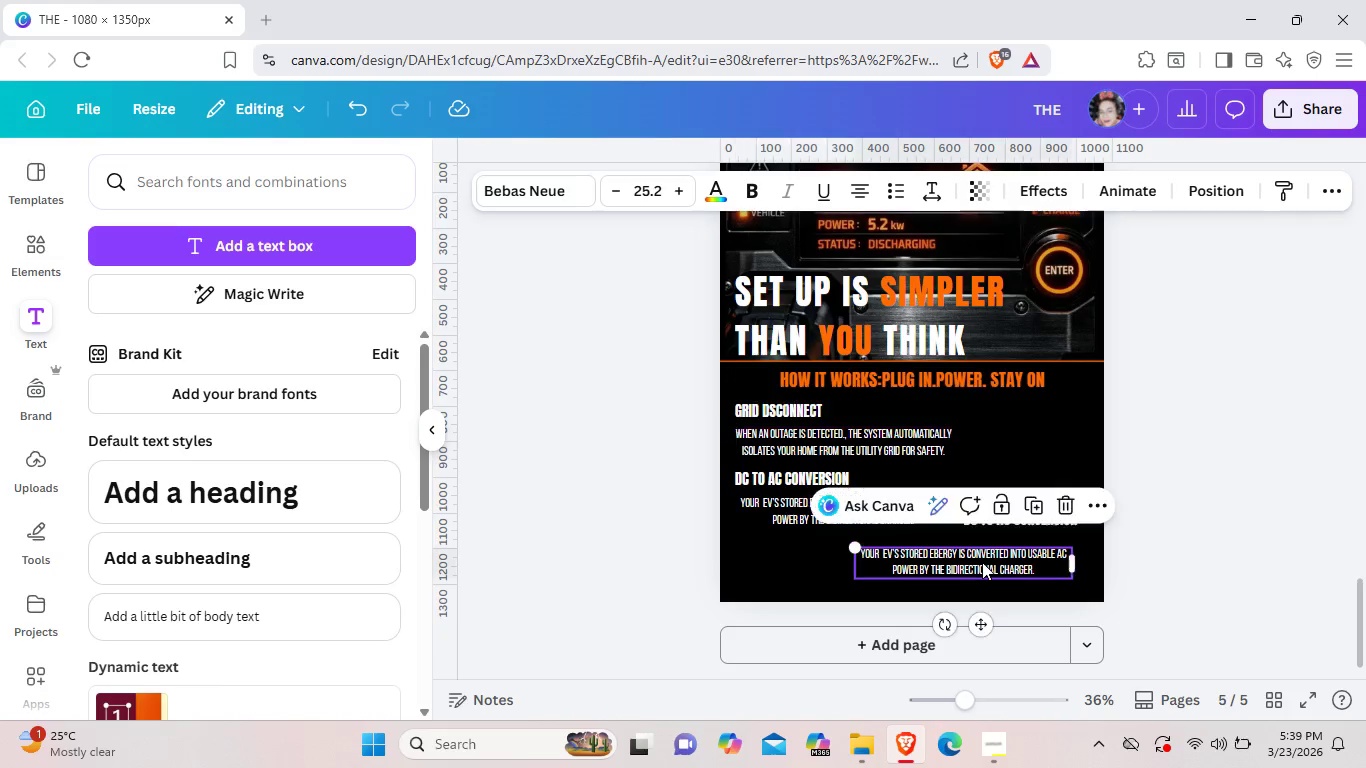 
left_click_drag(start_coordinate=[982, 562], to_coordinate=[979, 578])
 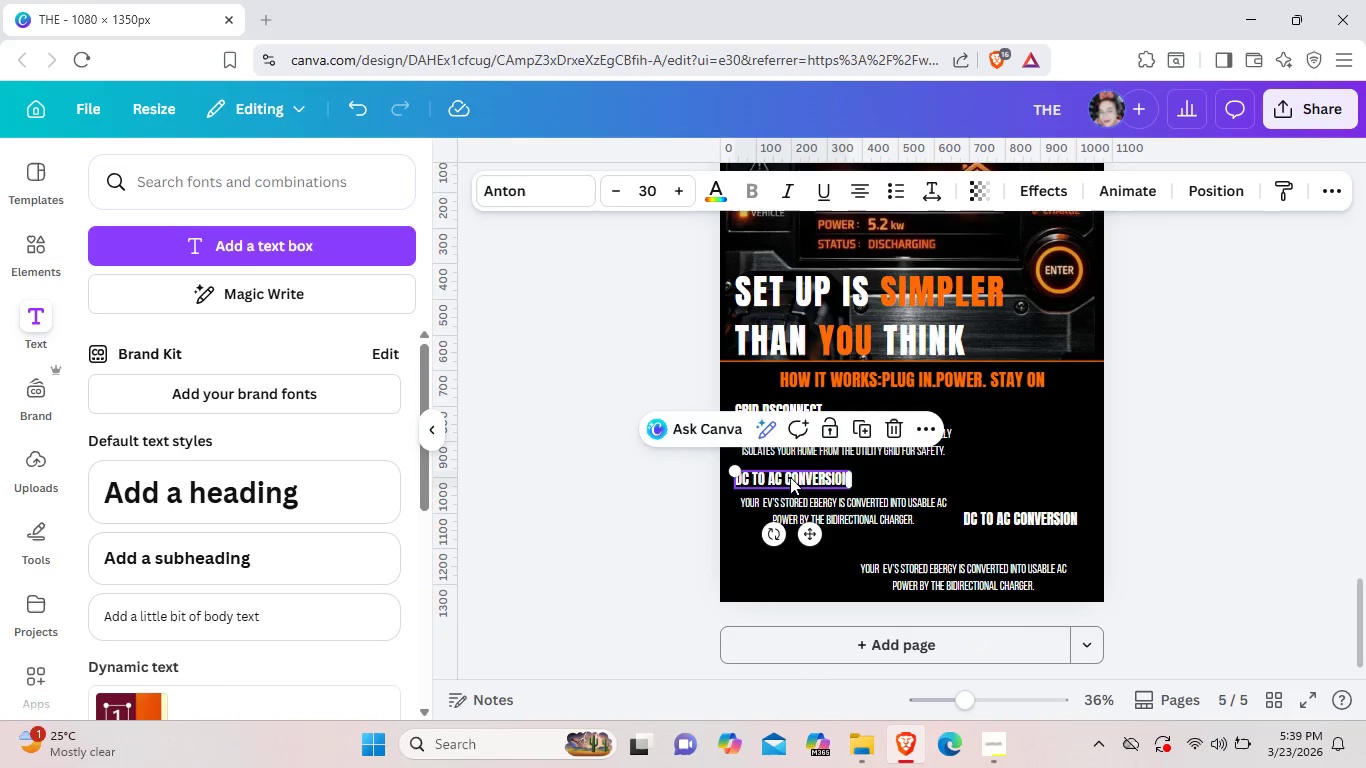 
mouse_move([789, 496])
 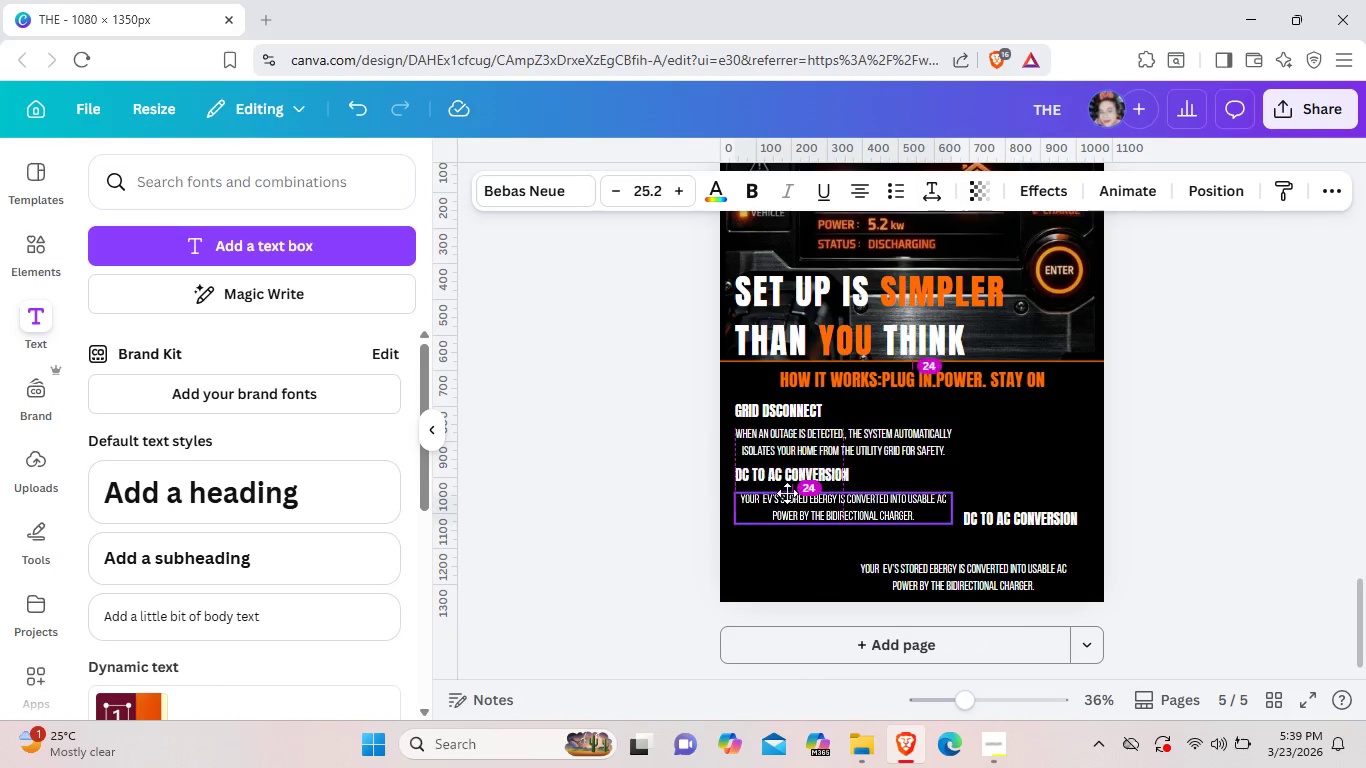 
left_click_drag(start_coordinate=[789, 497], to_coordinate=[787, 492])
 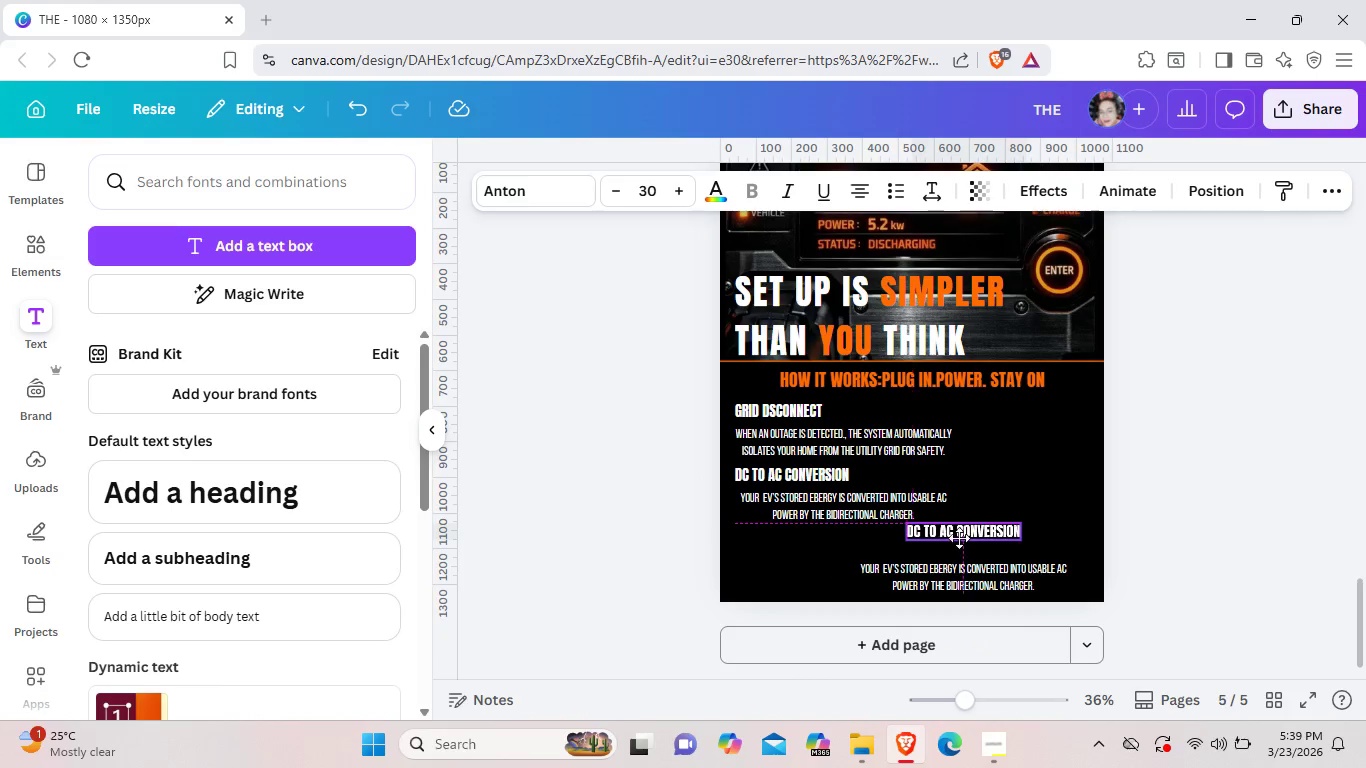 
left_click_drag(start_coordinate=[1030, 522], to_coordinate=[806, 548])
 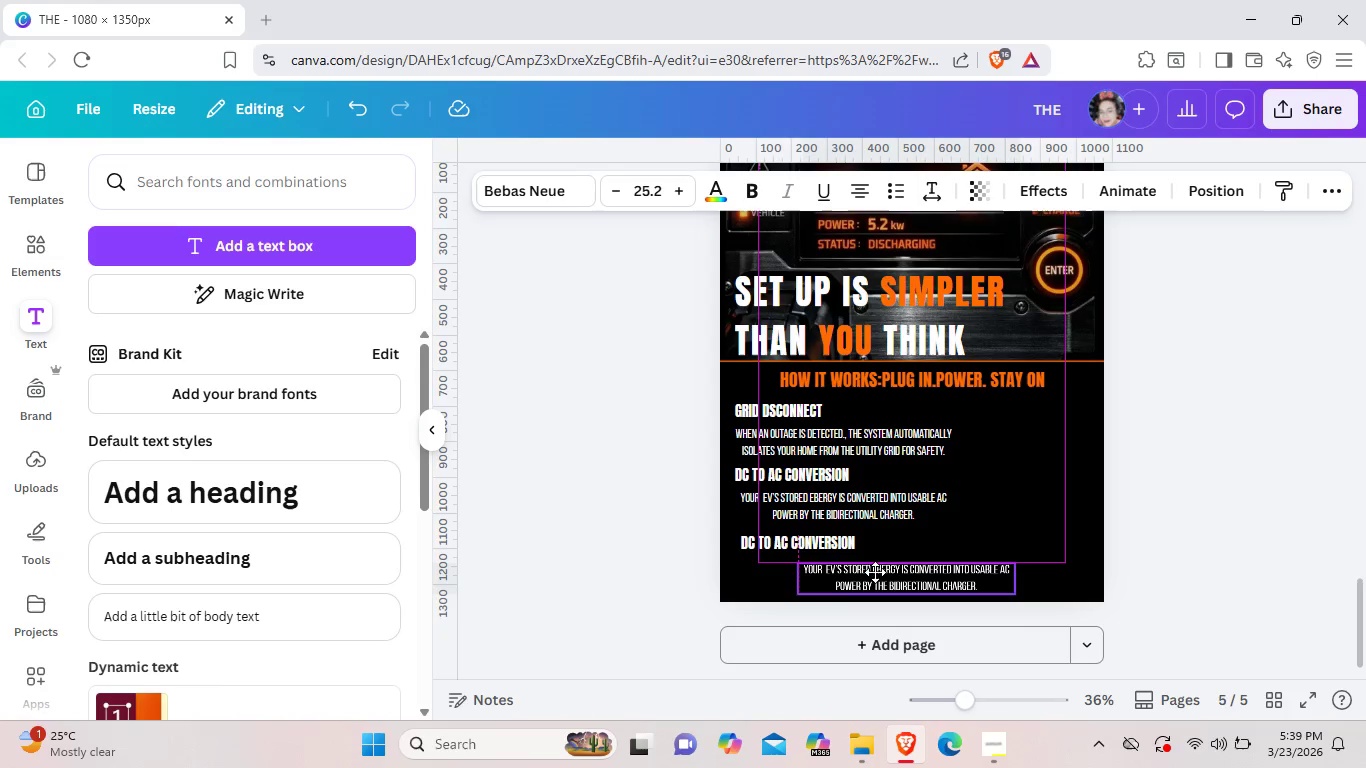 
left_click_drag(start_coordinate=[951, 572], to_coordinate=[843, 567])
 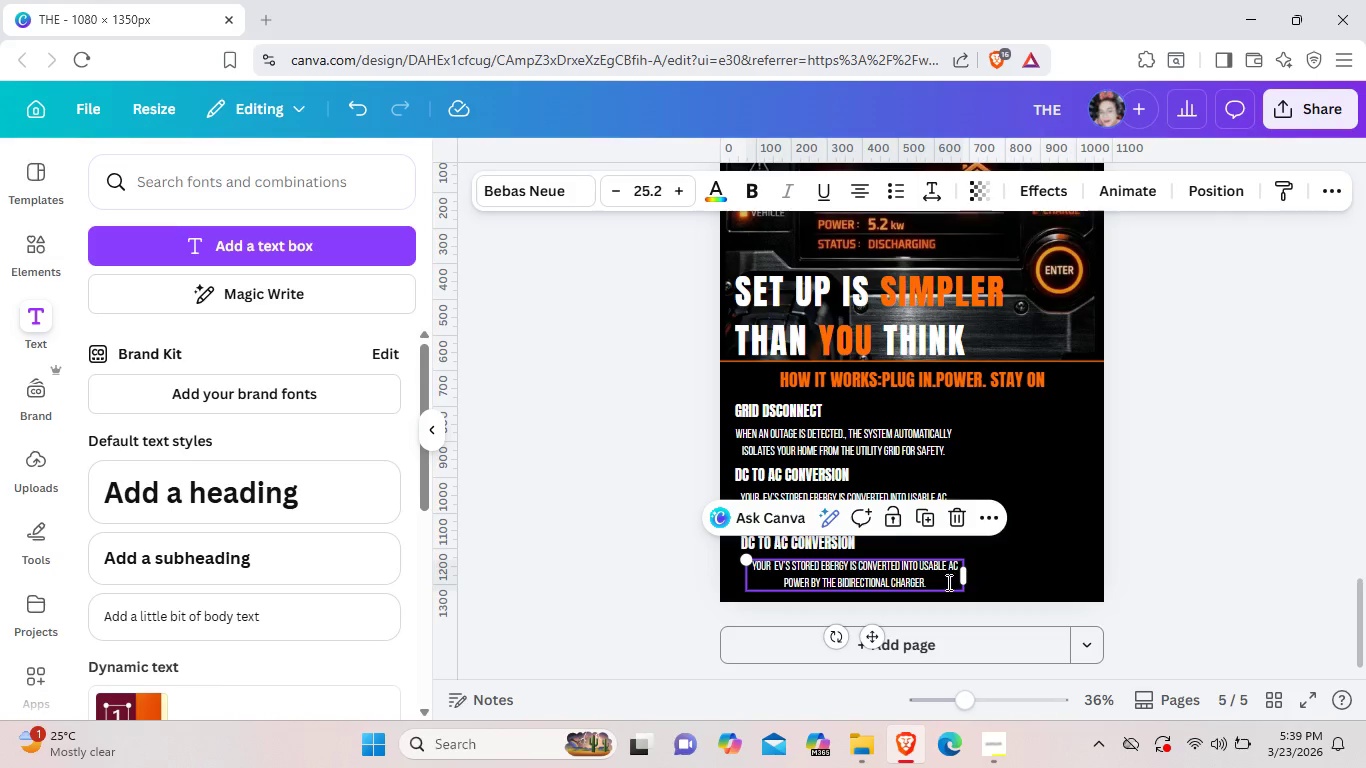 
left_click([947, 582])
 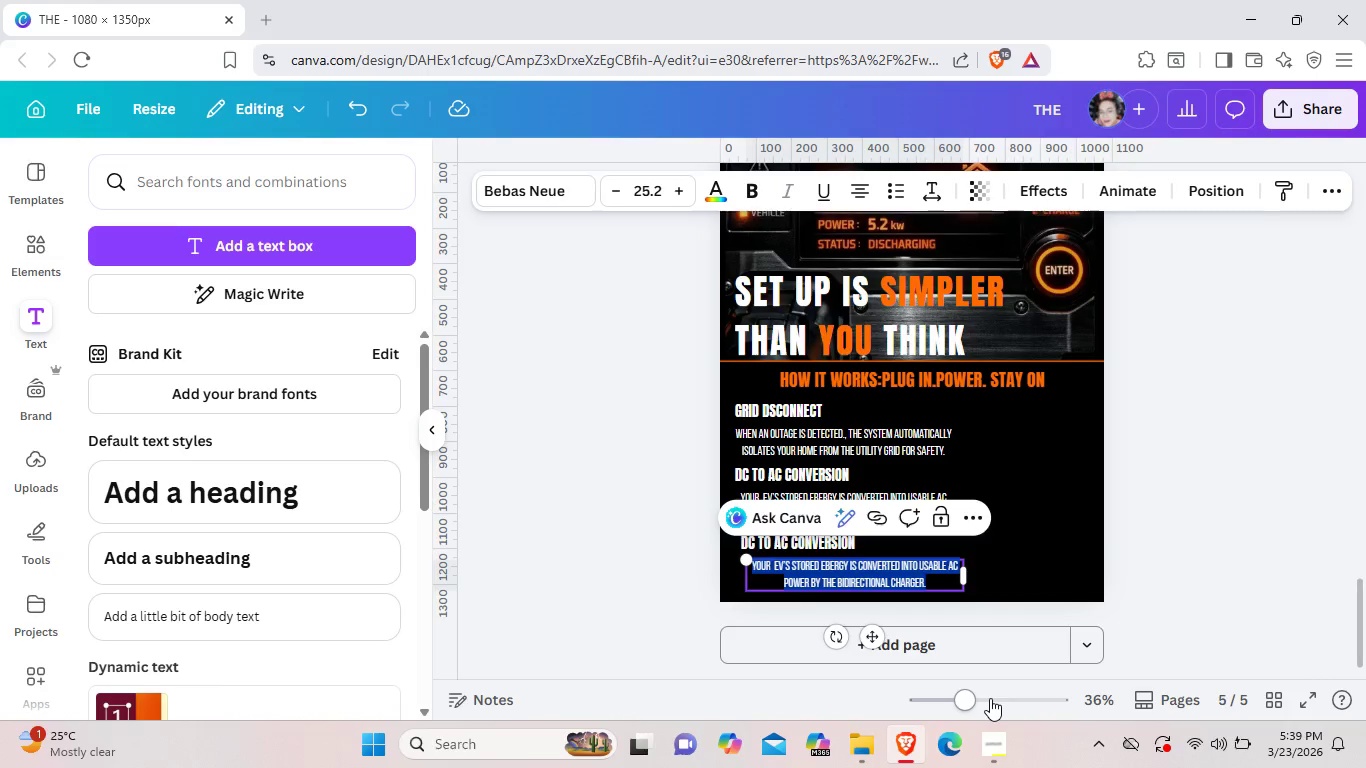 
left_click([990, 698])
 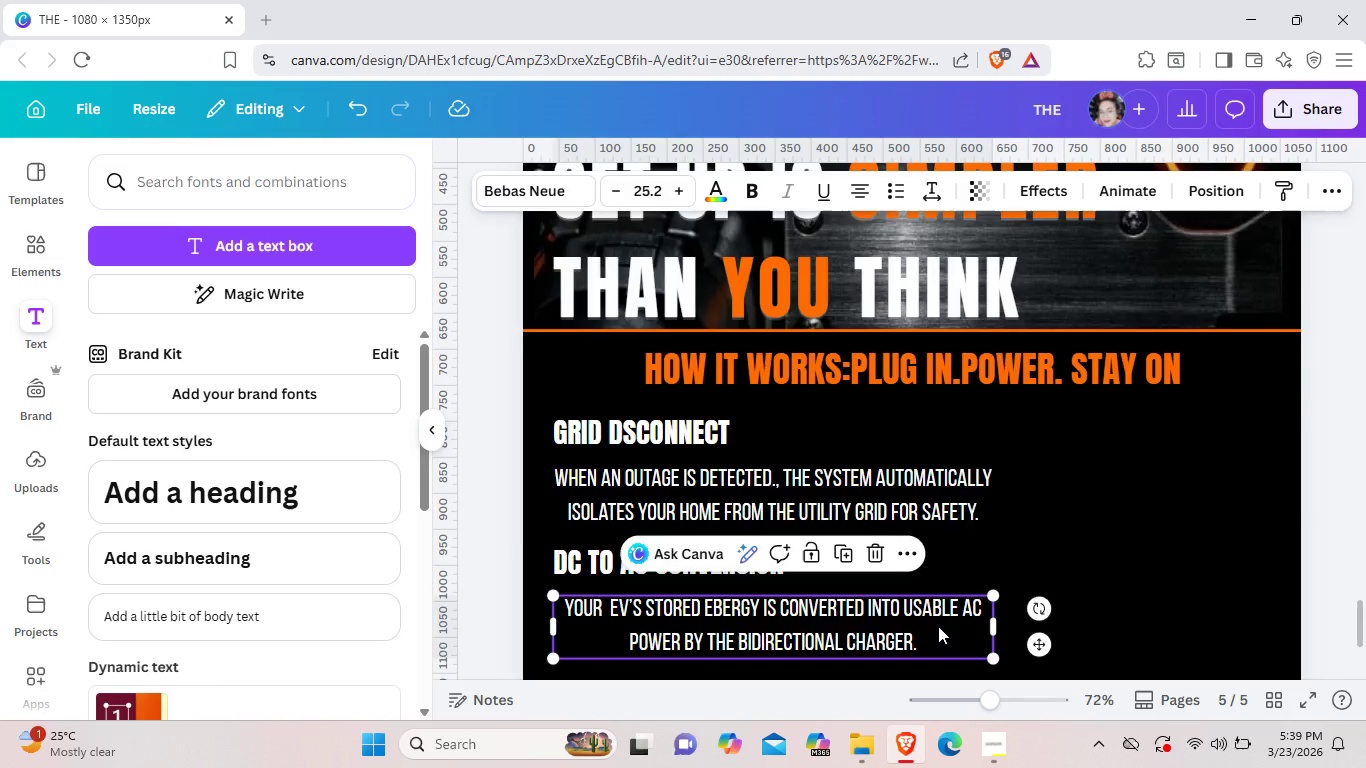 
left_click([938, 626])
 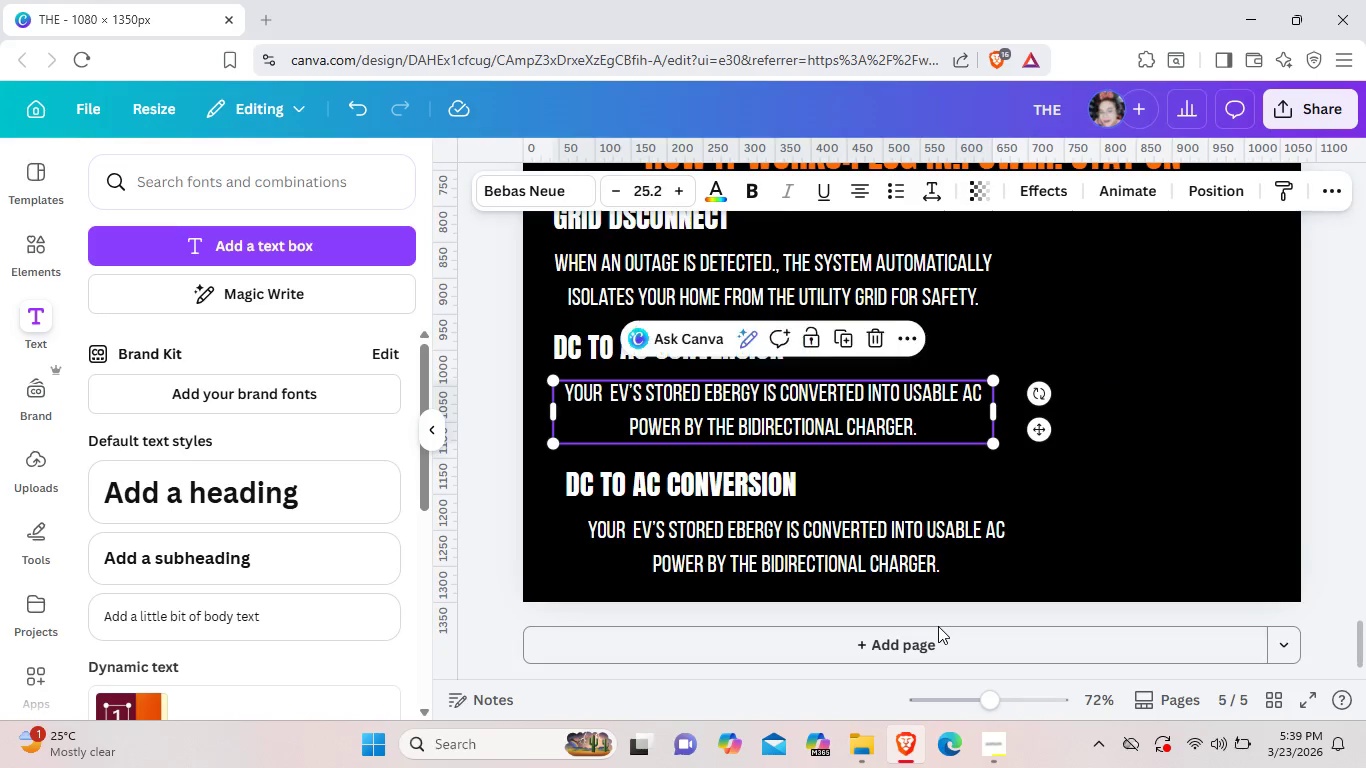 
scroll: coordinate [938, 626], scroll_direction: down, amount: 4.0
 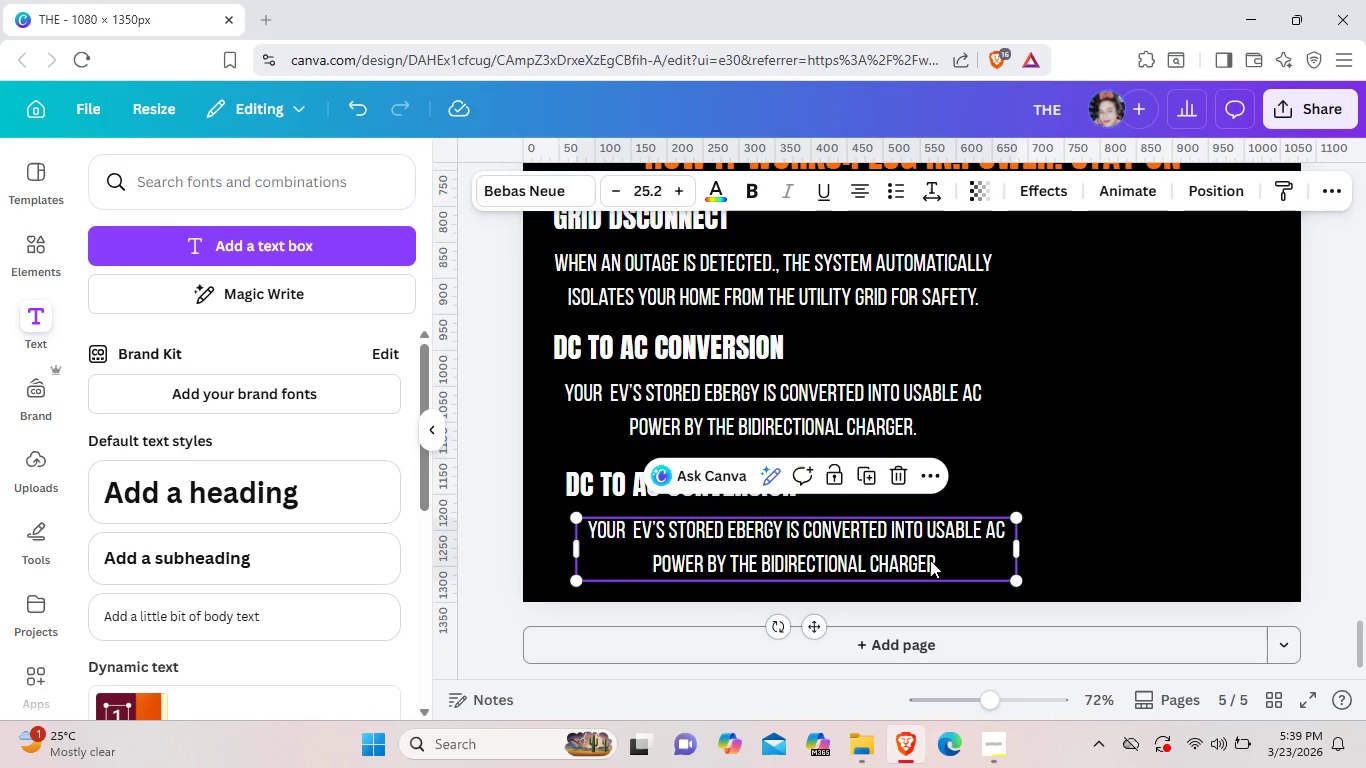 
left_click([930, 560])
 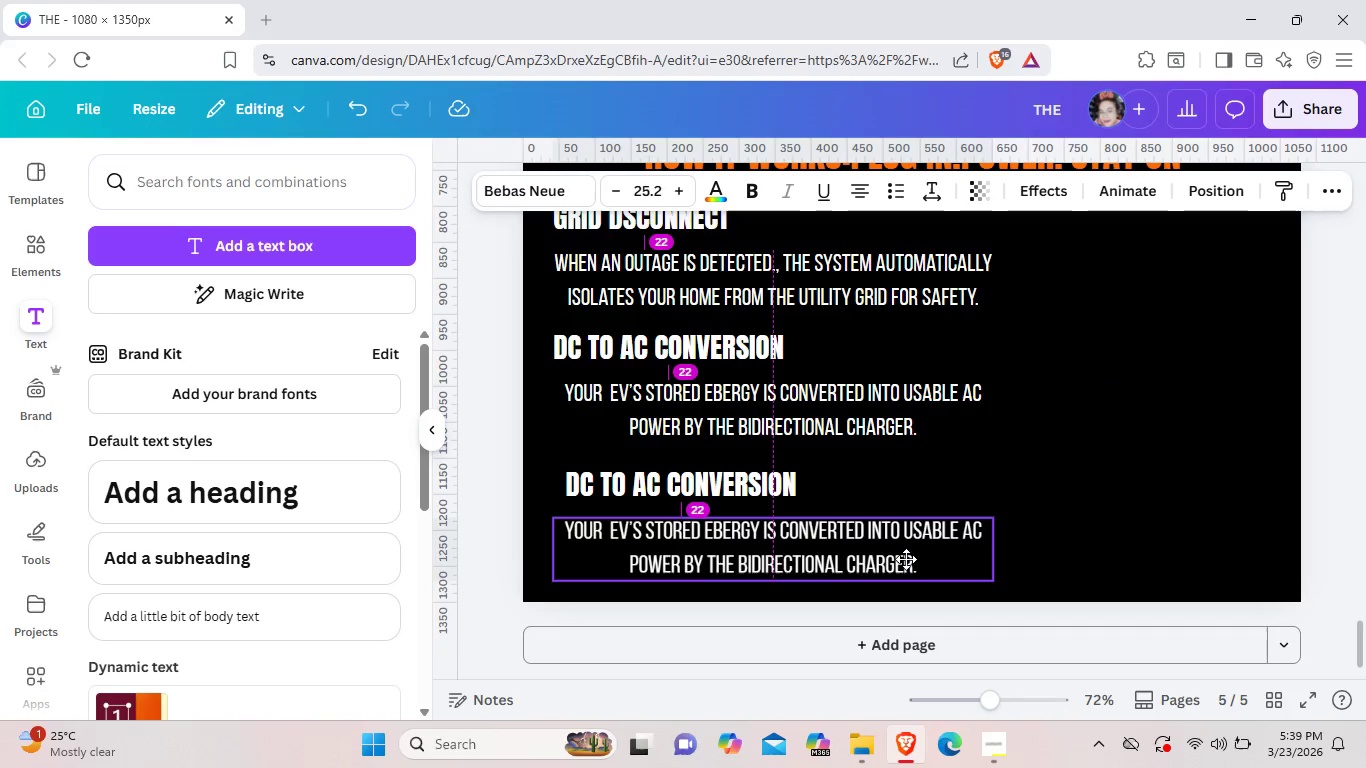 
left_click_drag(start_coordinate=[930, 560], to_coordinate=[906, 559])
 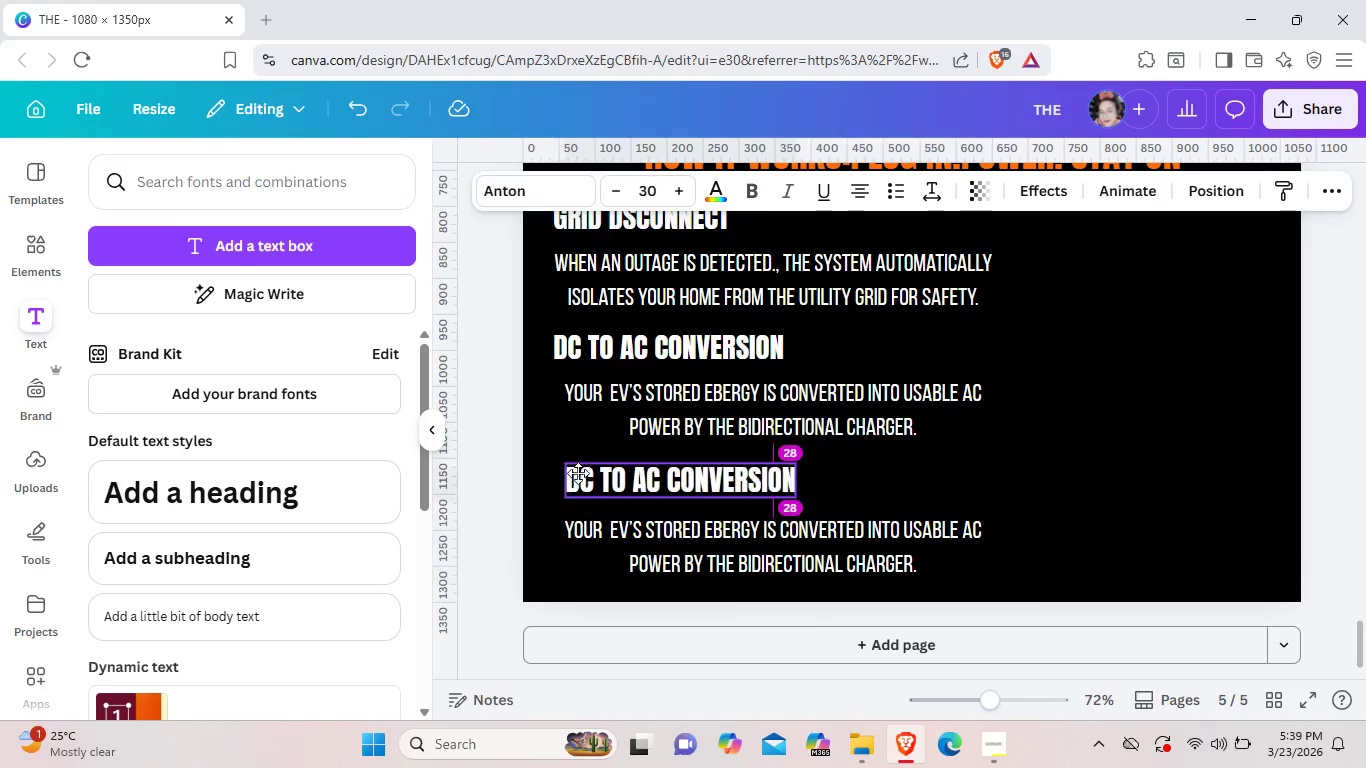 
left_click_drag(start_coordinate=[577, 488], to_coordinate=[578, 473])
 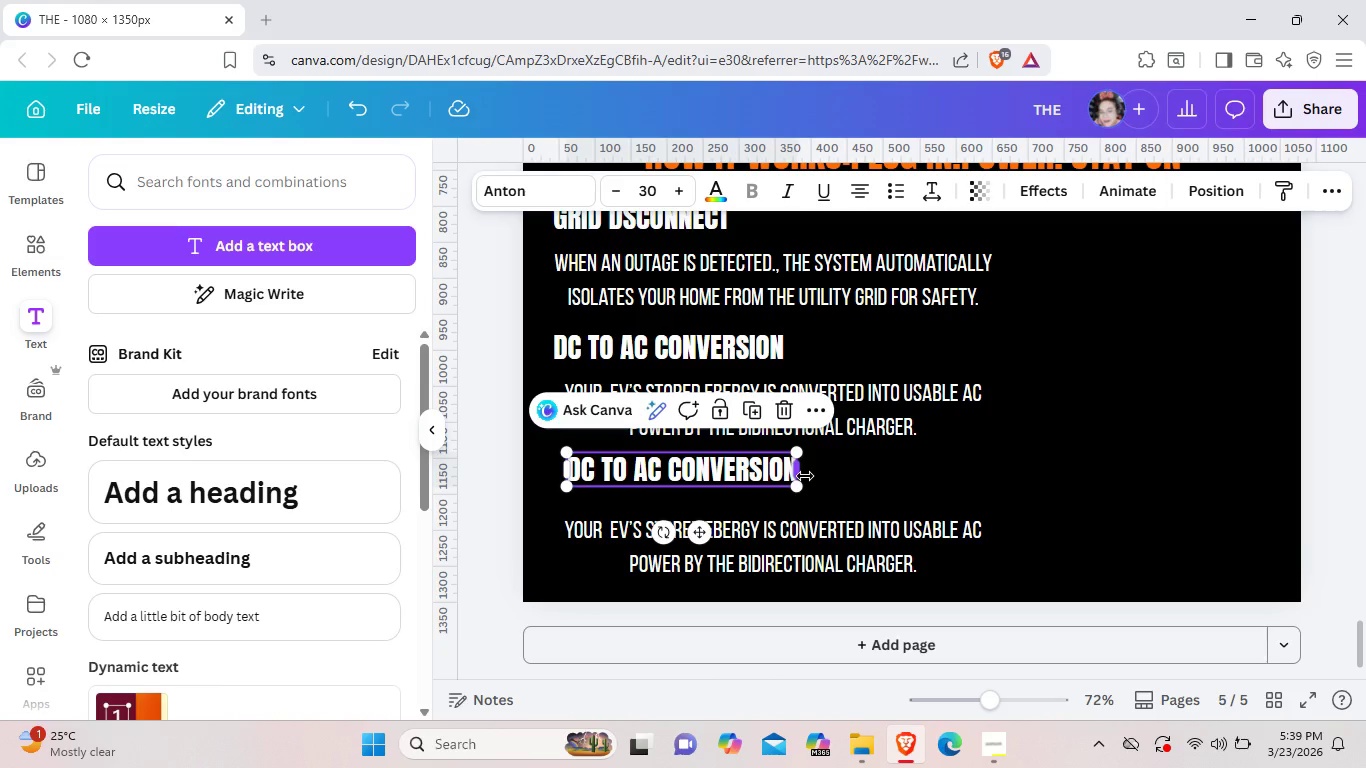 
key(Backspace)
 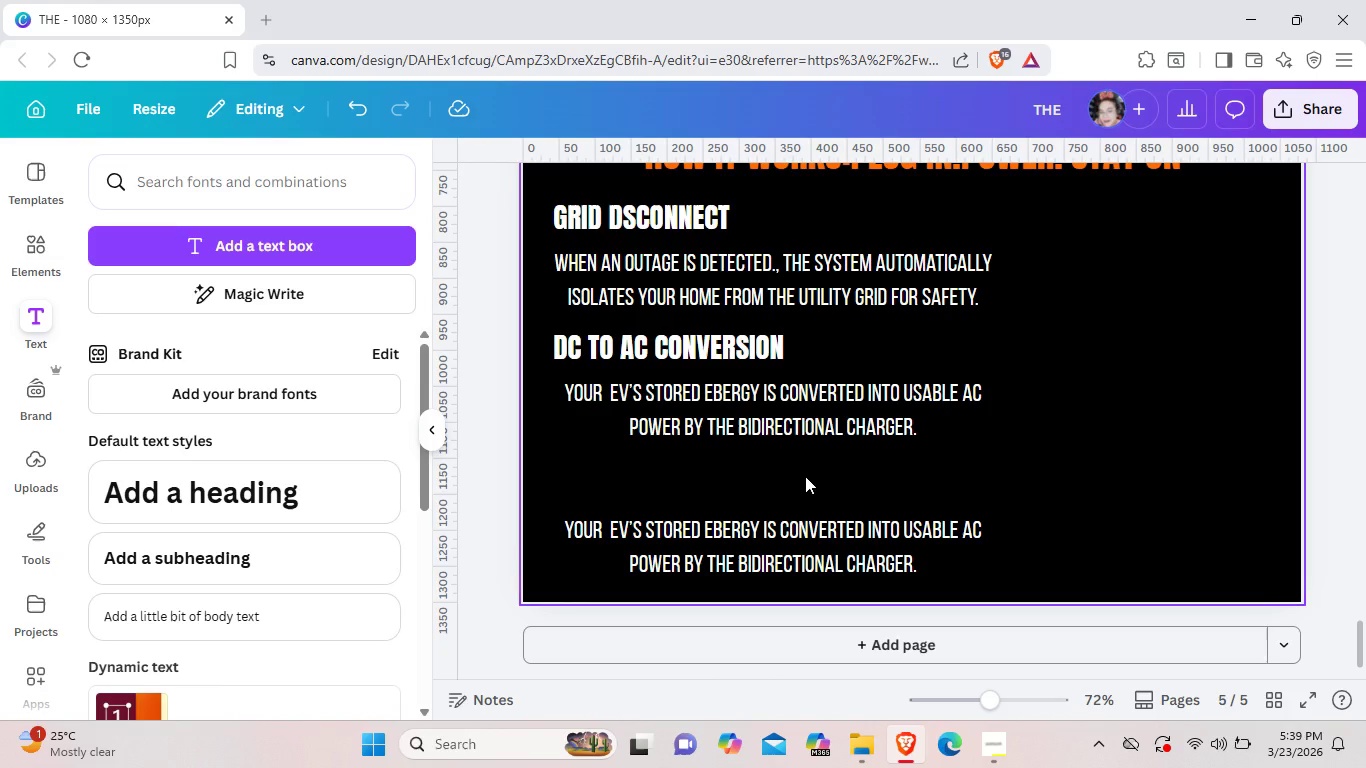 
key(Control+X)
 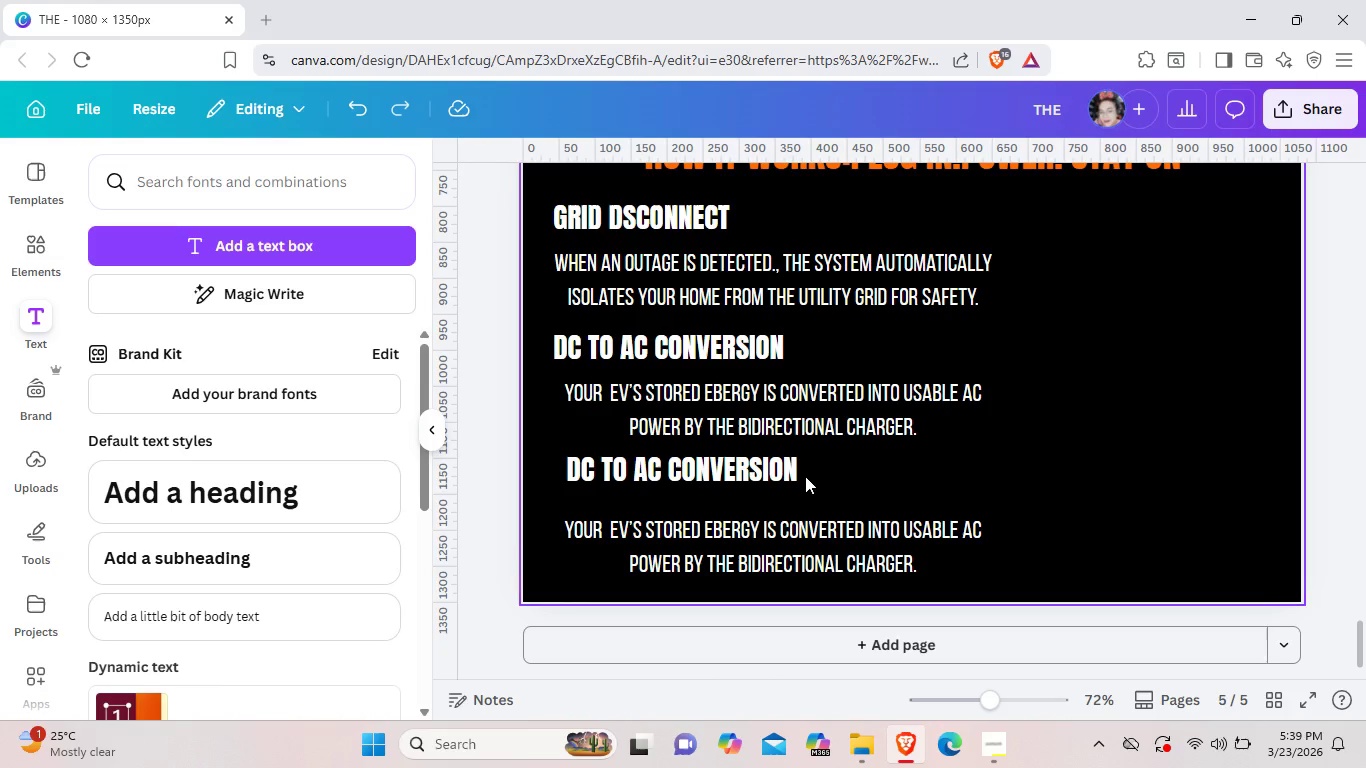 
key(Control+Z)
 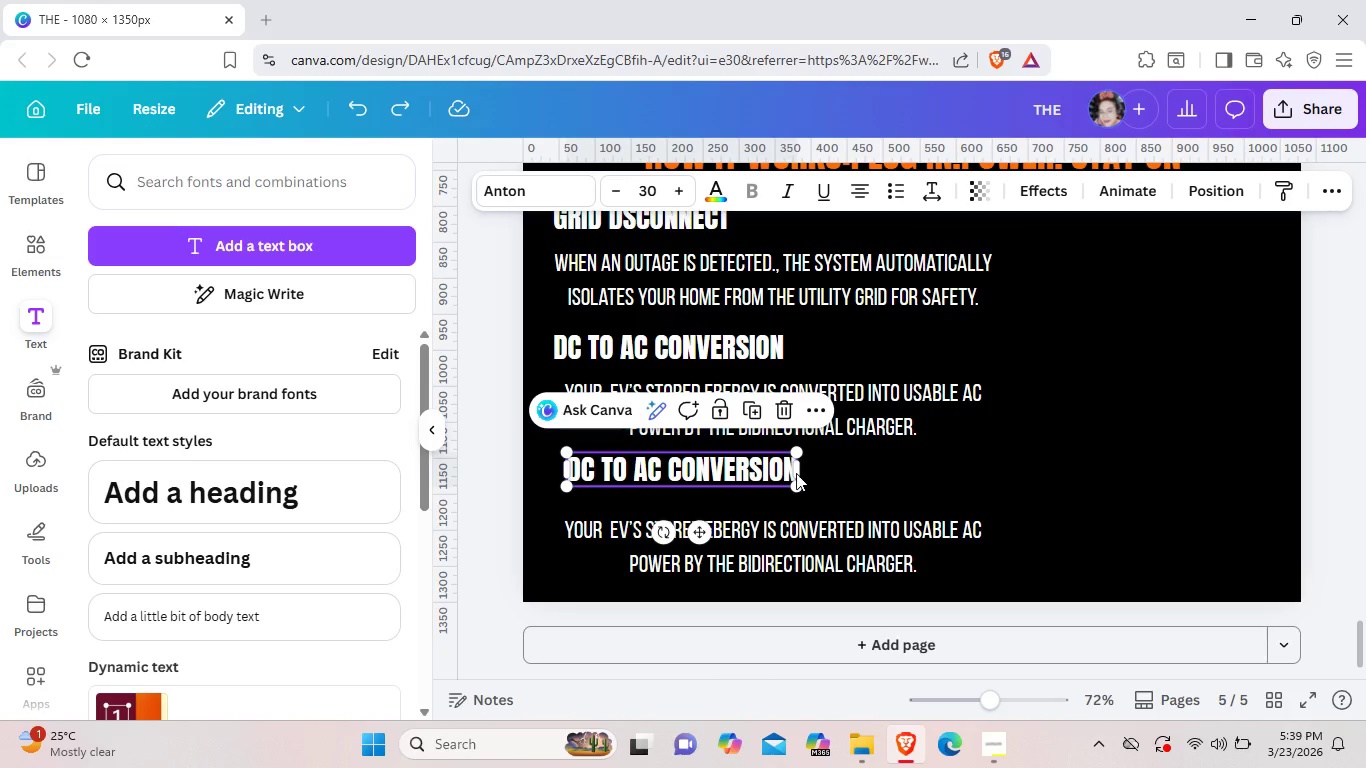 
double_click([796, 473])
 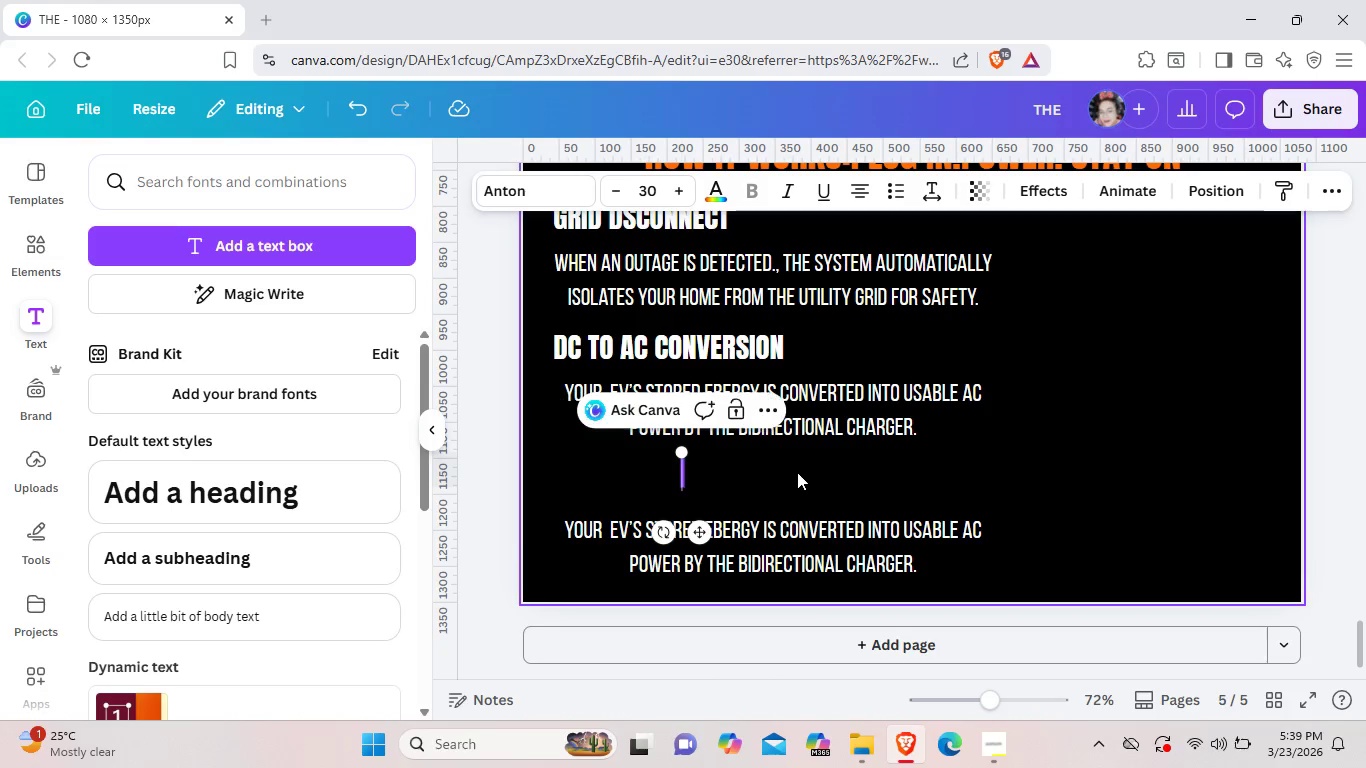 
key(Backspace)
 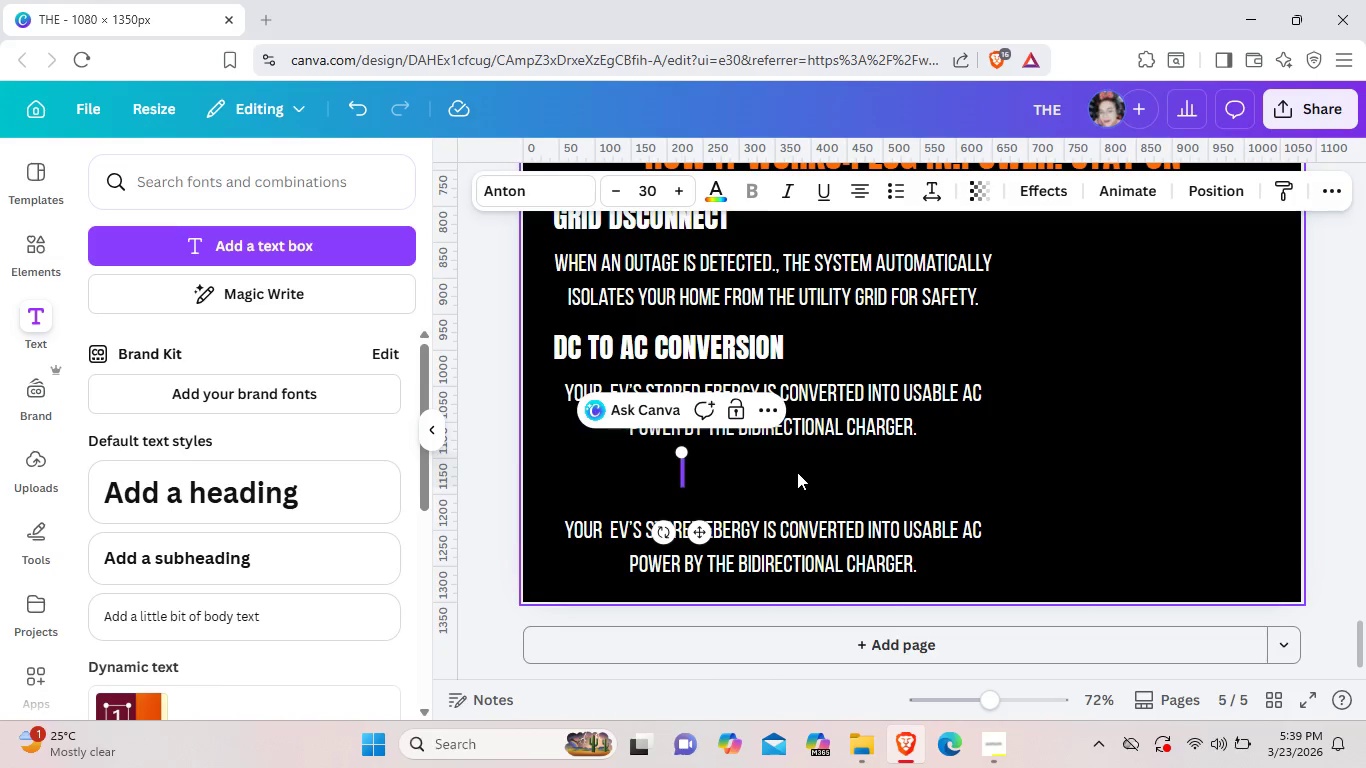 
type(home power flow)
 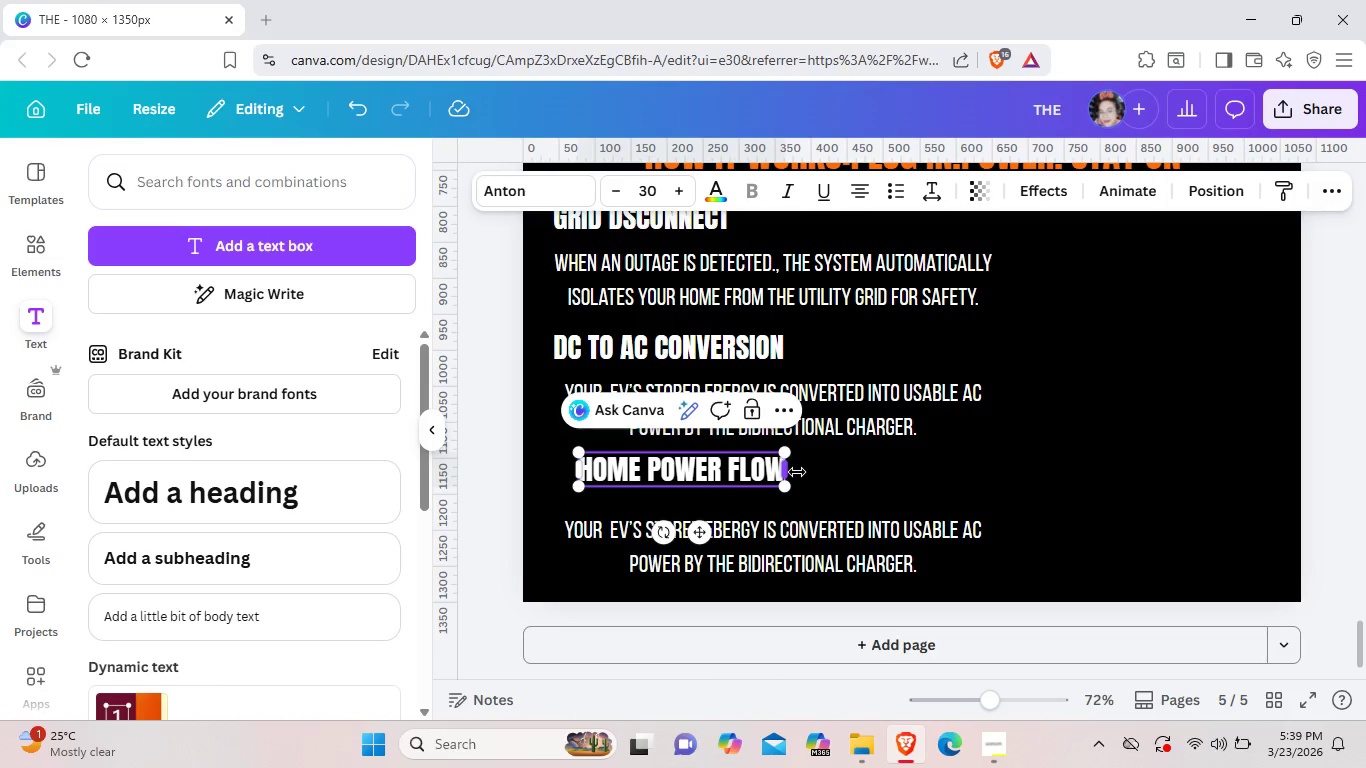 
left_click([797, 472])
 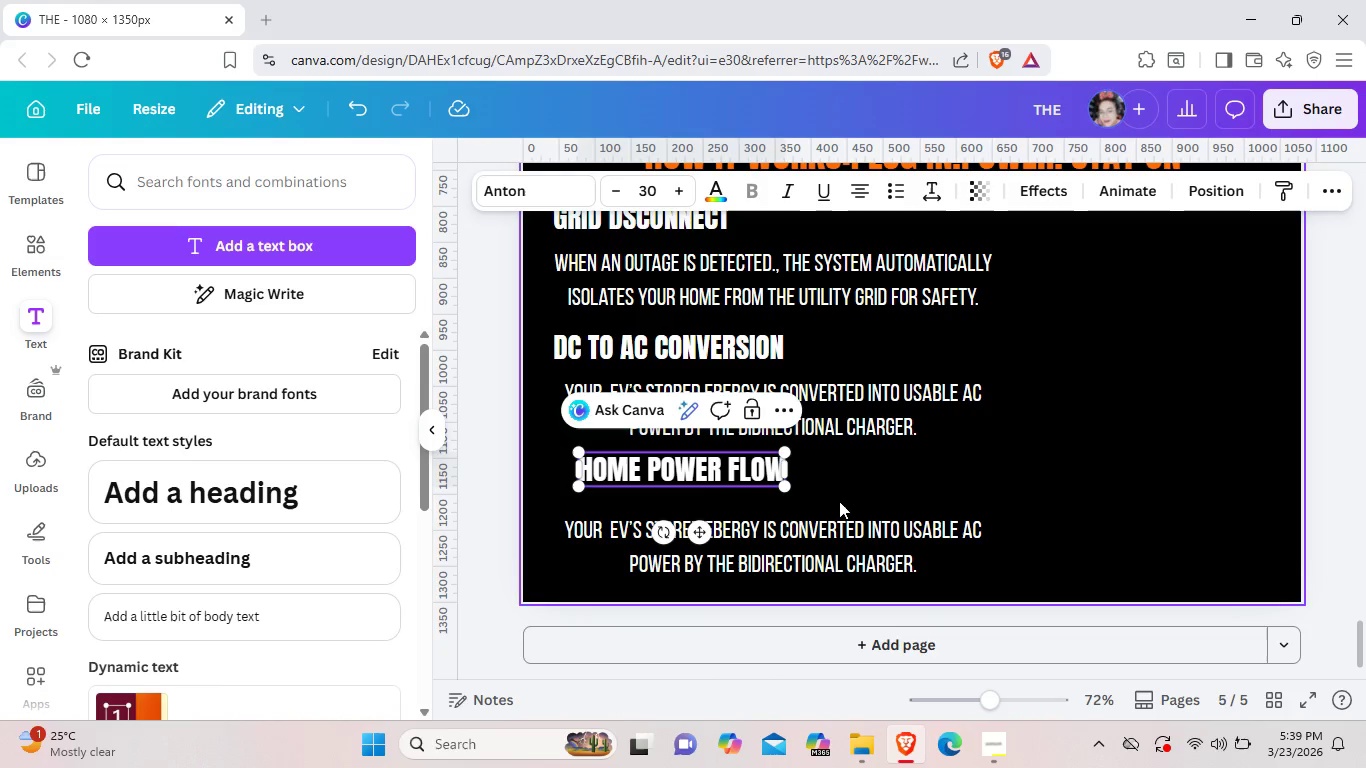 
left_click([839, 501])
 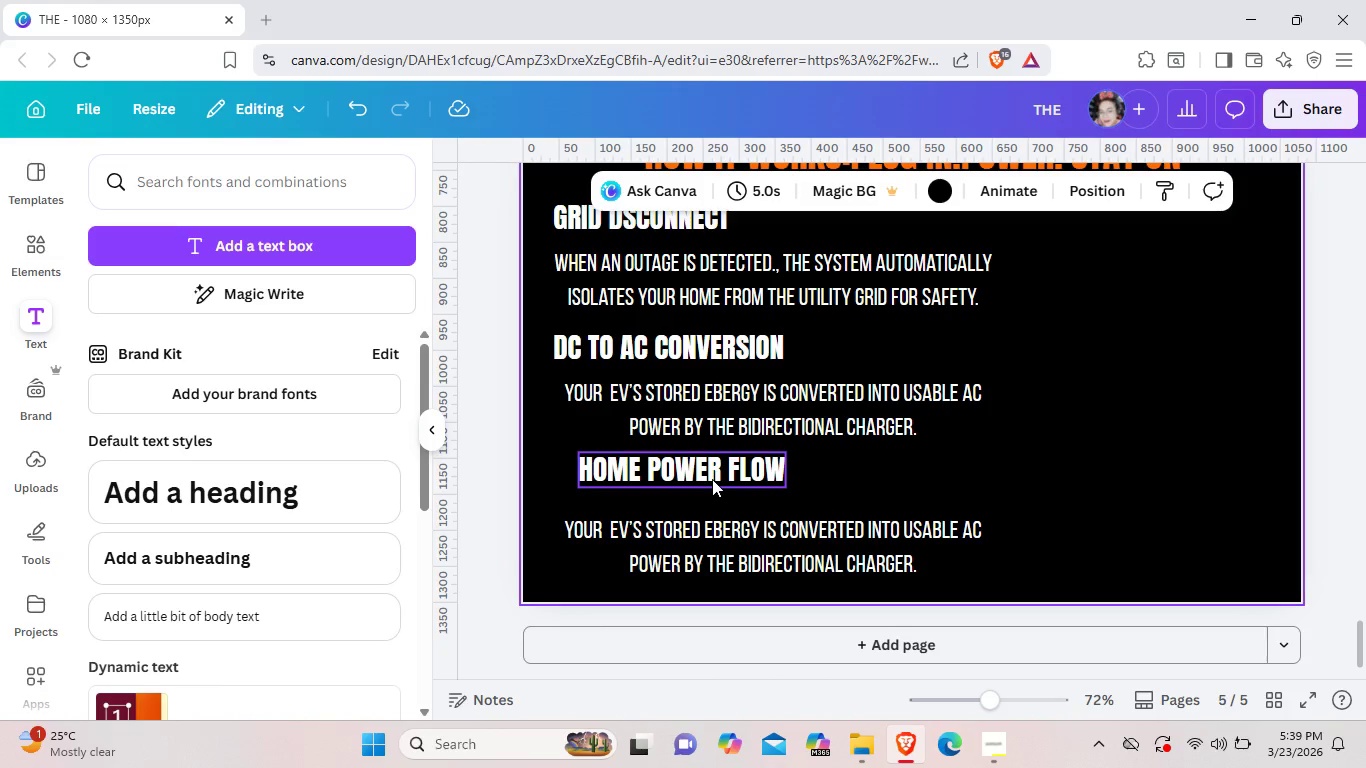 
left_click_drag(start_coordinate=[736, 478], to_coordinate=[708, 479])
 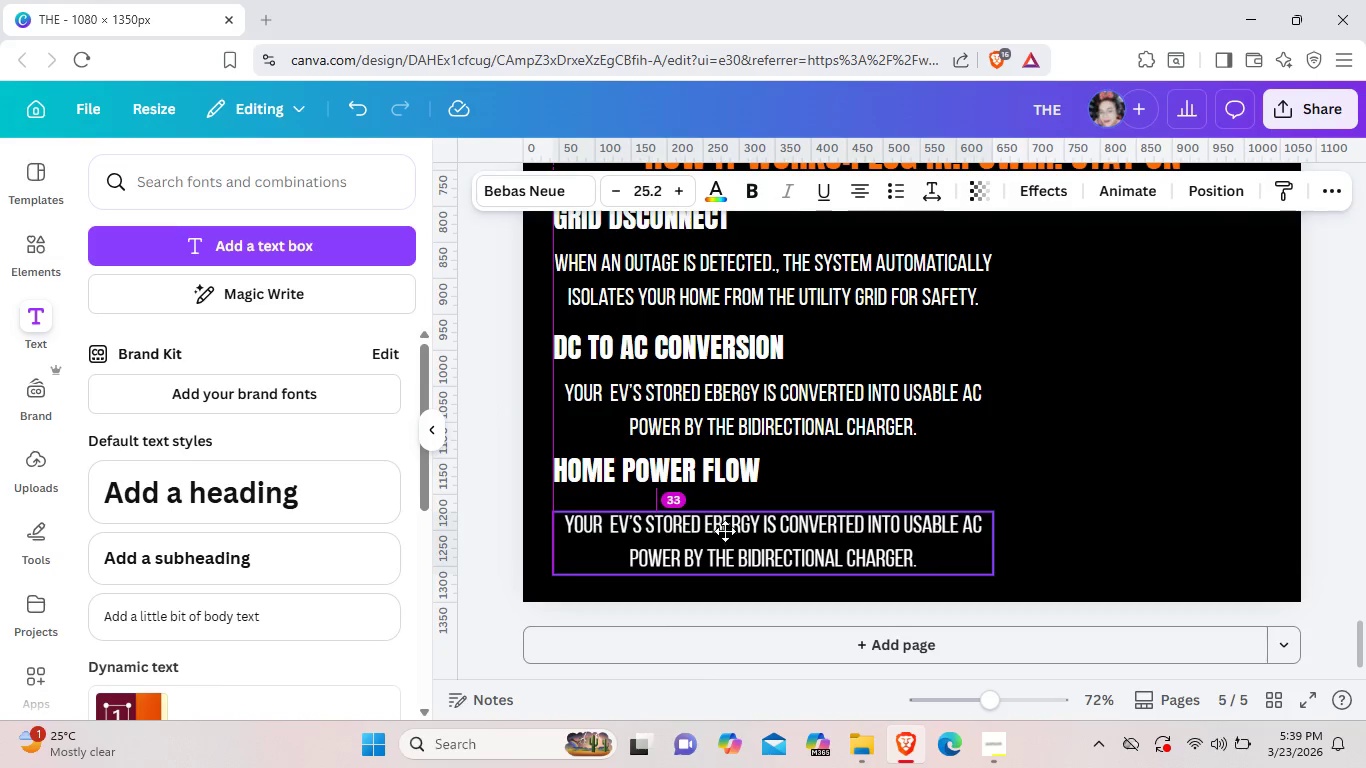 
left_click_drag(start_coordinate=[724, 539], to_coordinate=[722, 527])
 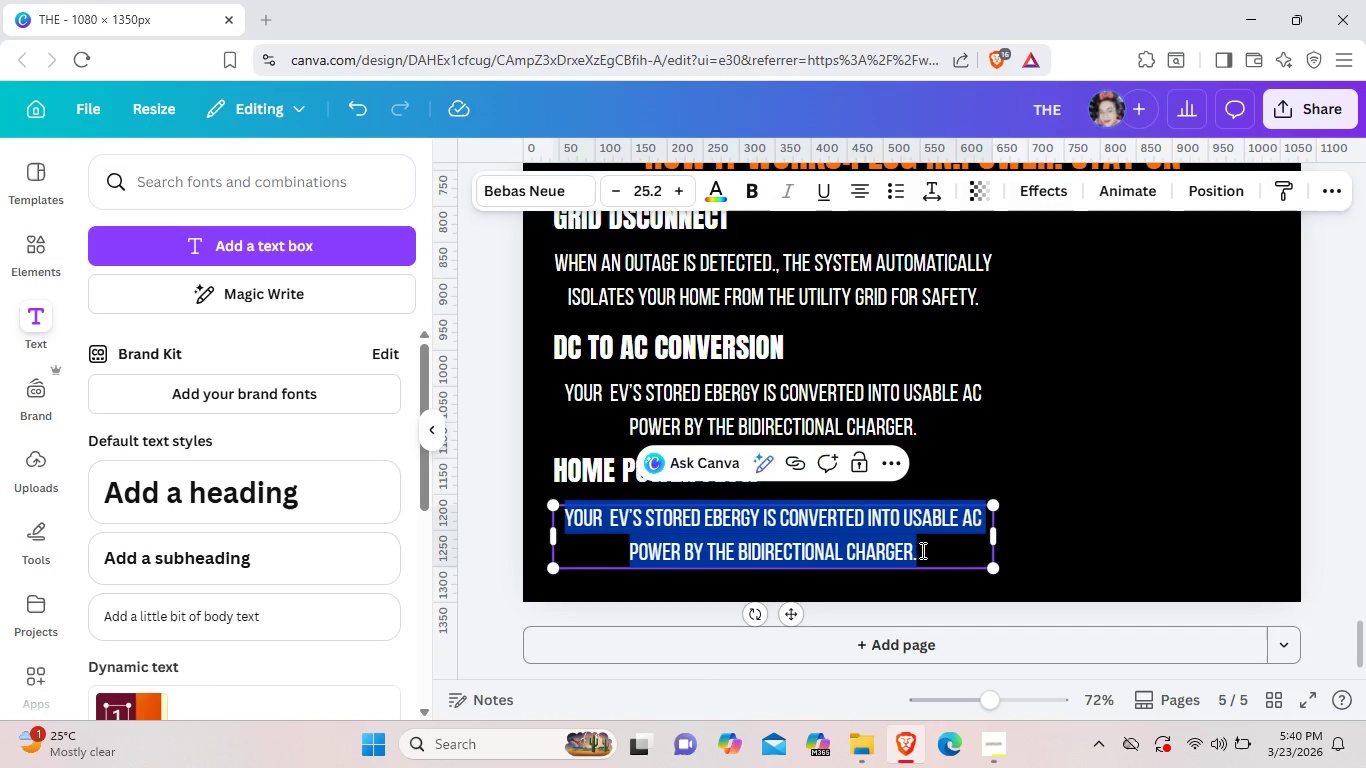 
left_click([921, 550])
 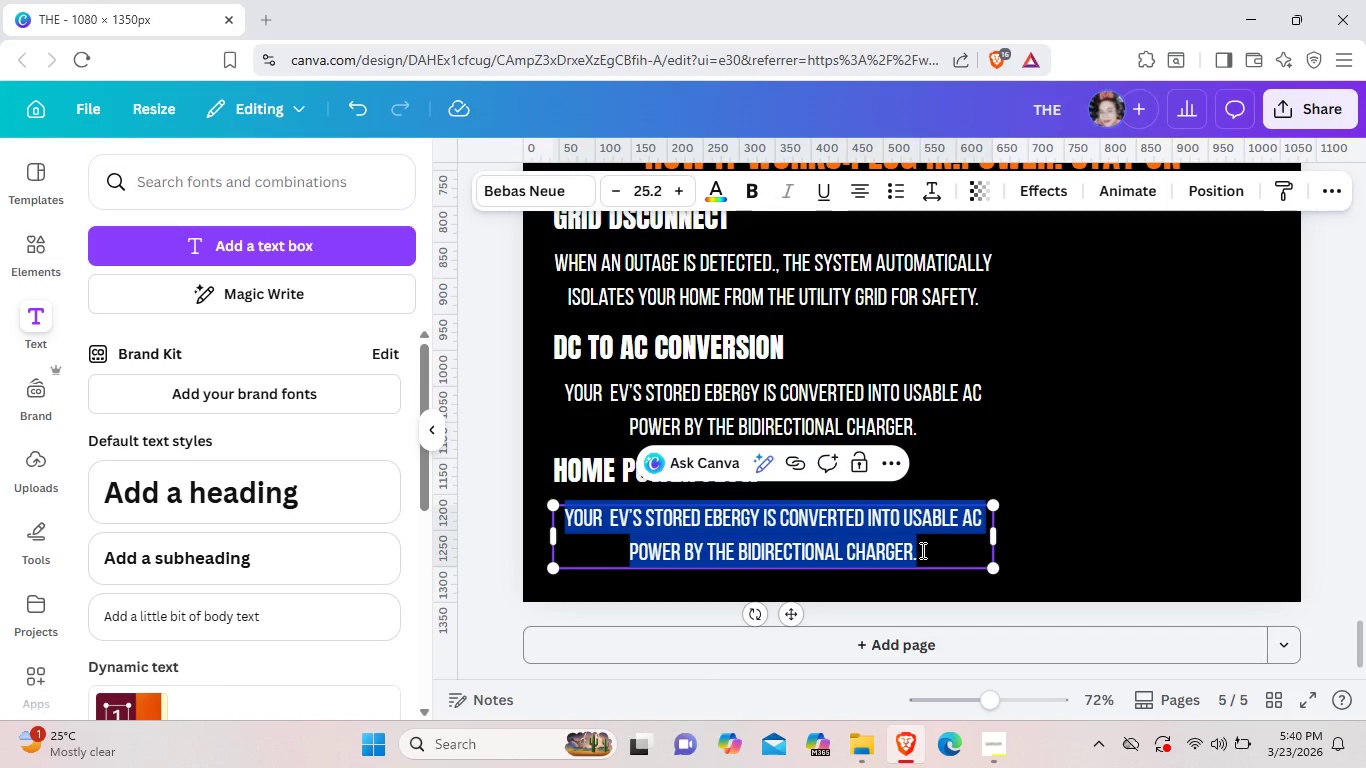 
key(Backspace)
type(Electricy)
key(Backspace)
type(ity flows directly to your critical )
 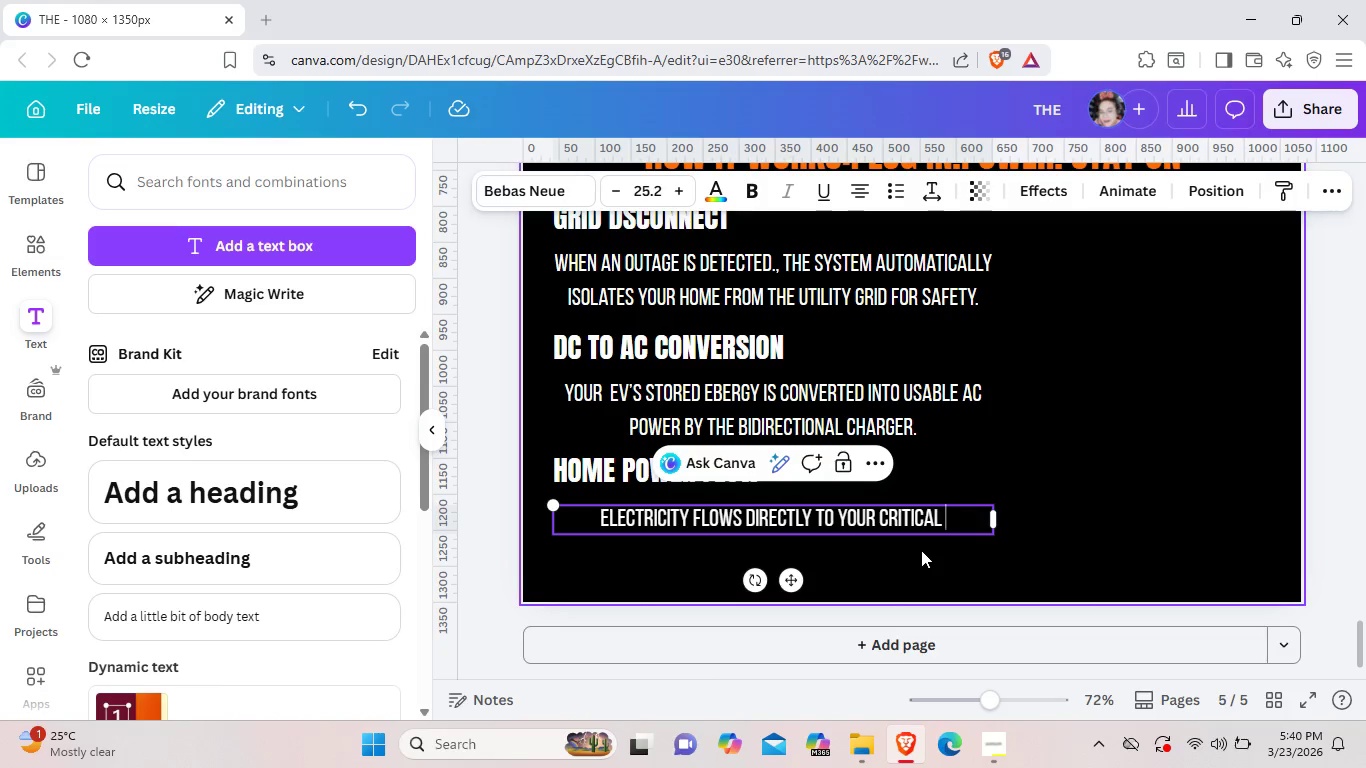 
type(circuits, j)
key(Backspace)
type(keeping your fride)
key(Backspace)
type(ge, lights, and wifi running.)
 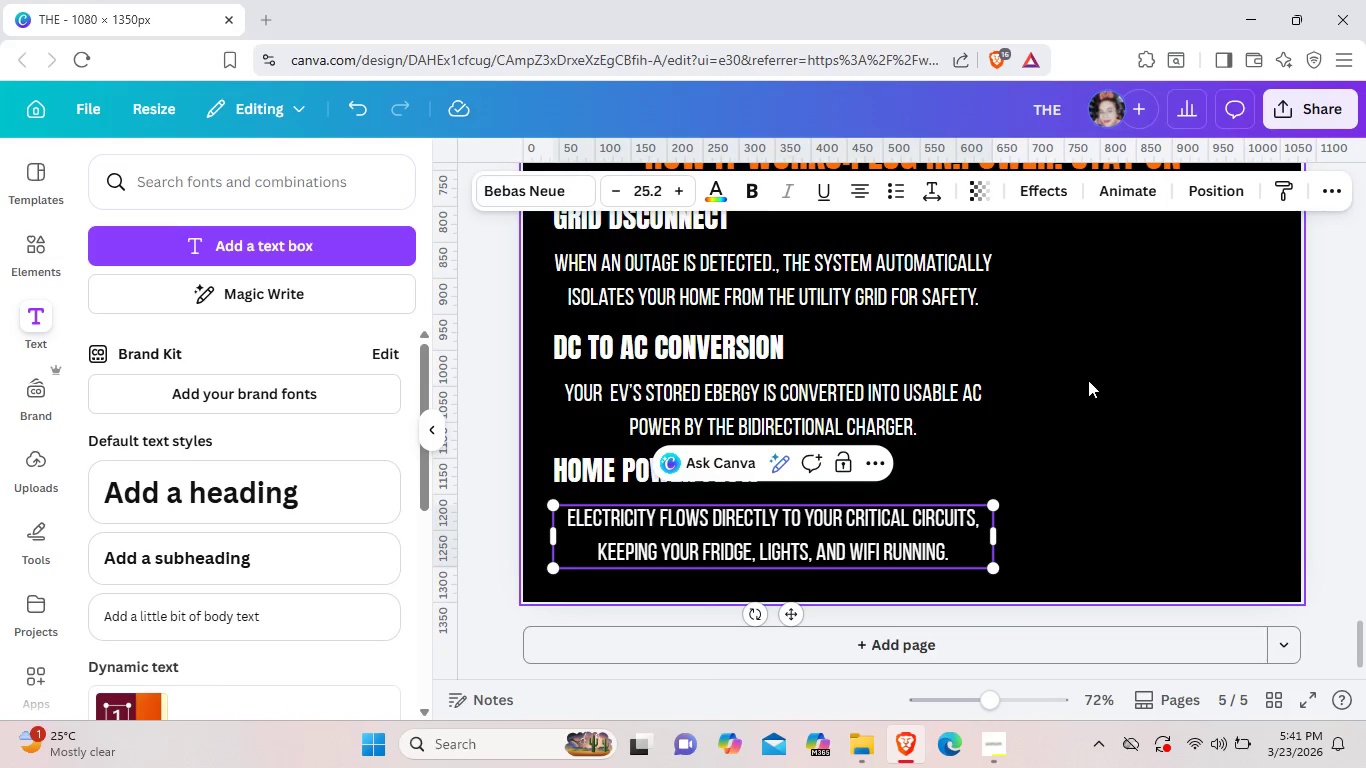 
left_click([1088, 380])
 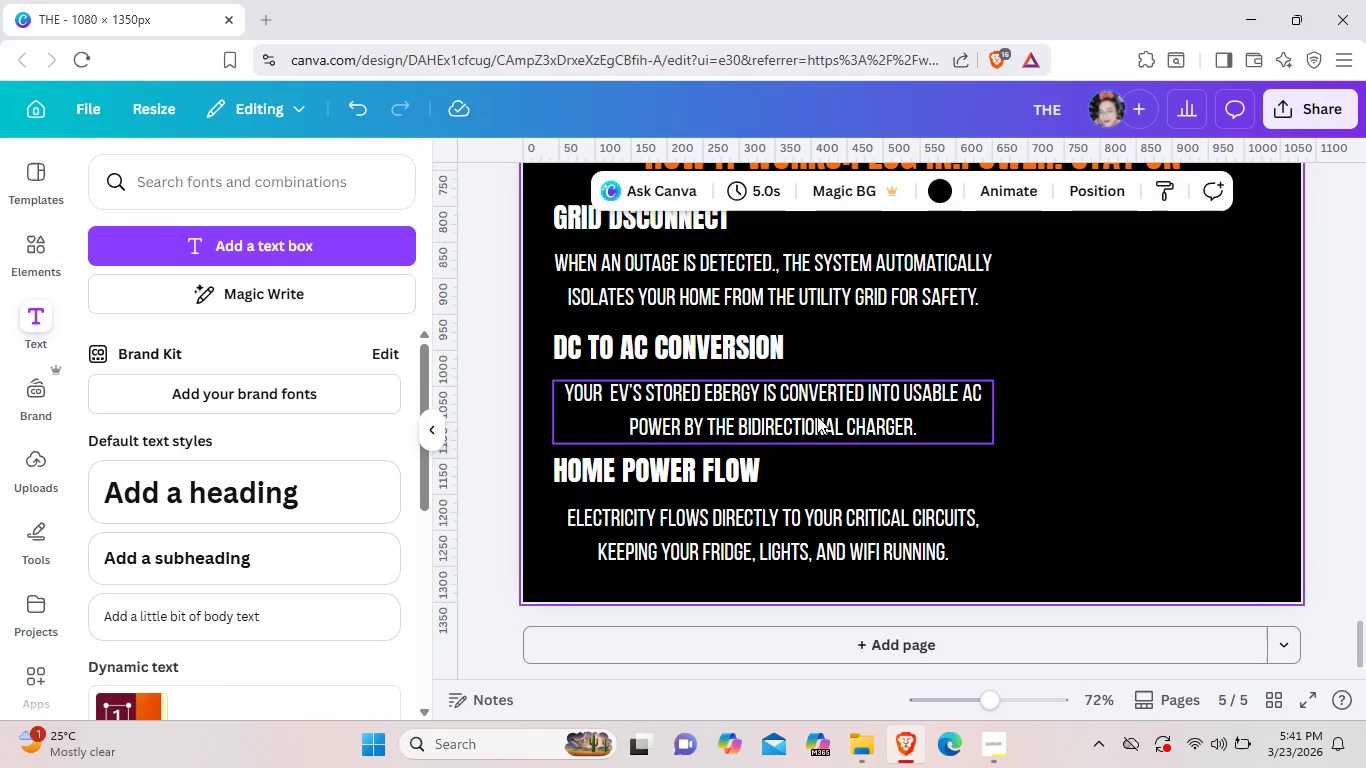 
left_click([817, 416])
 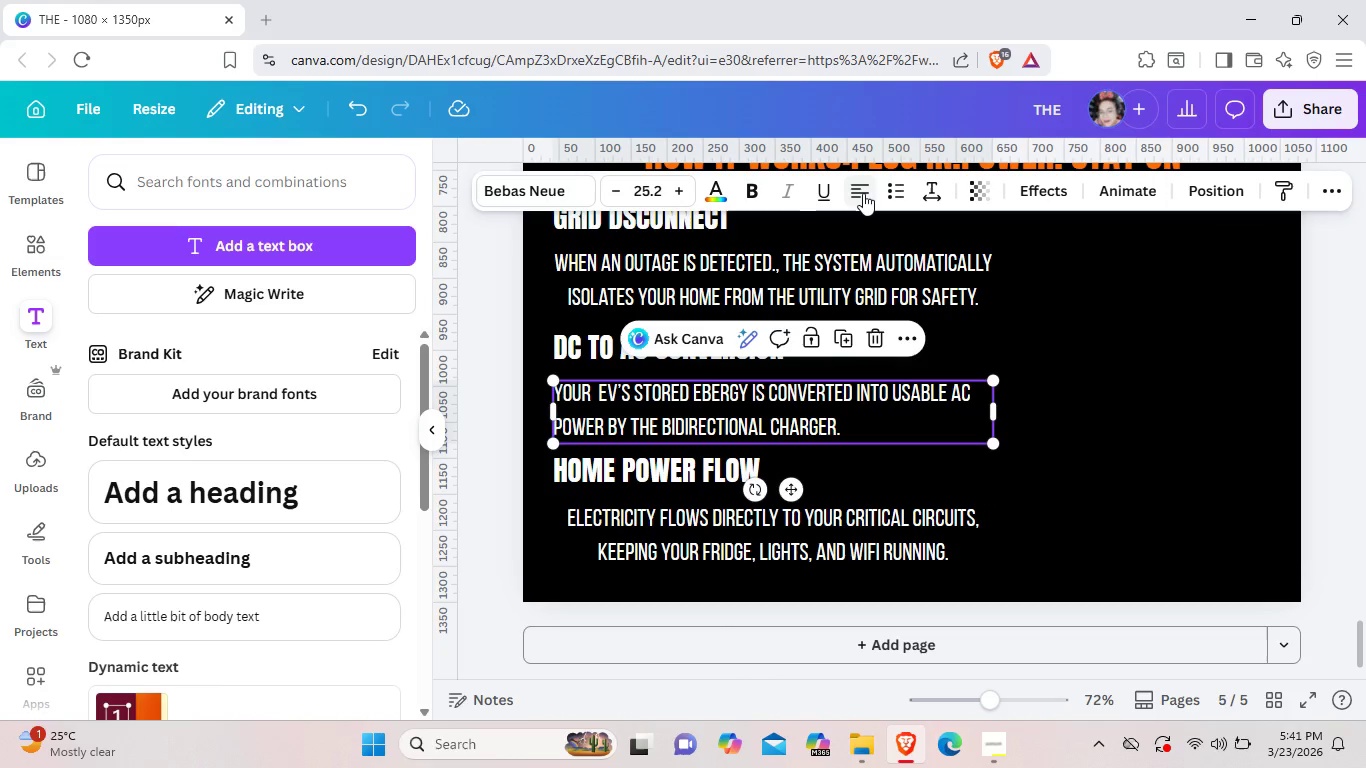 
left_click([863, 193])
 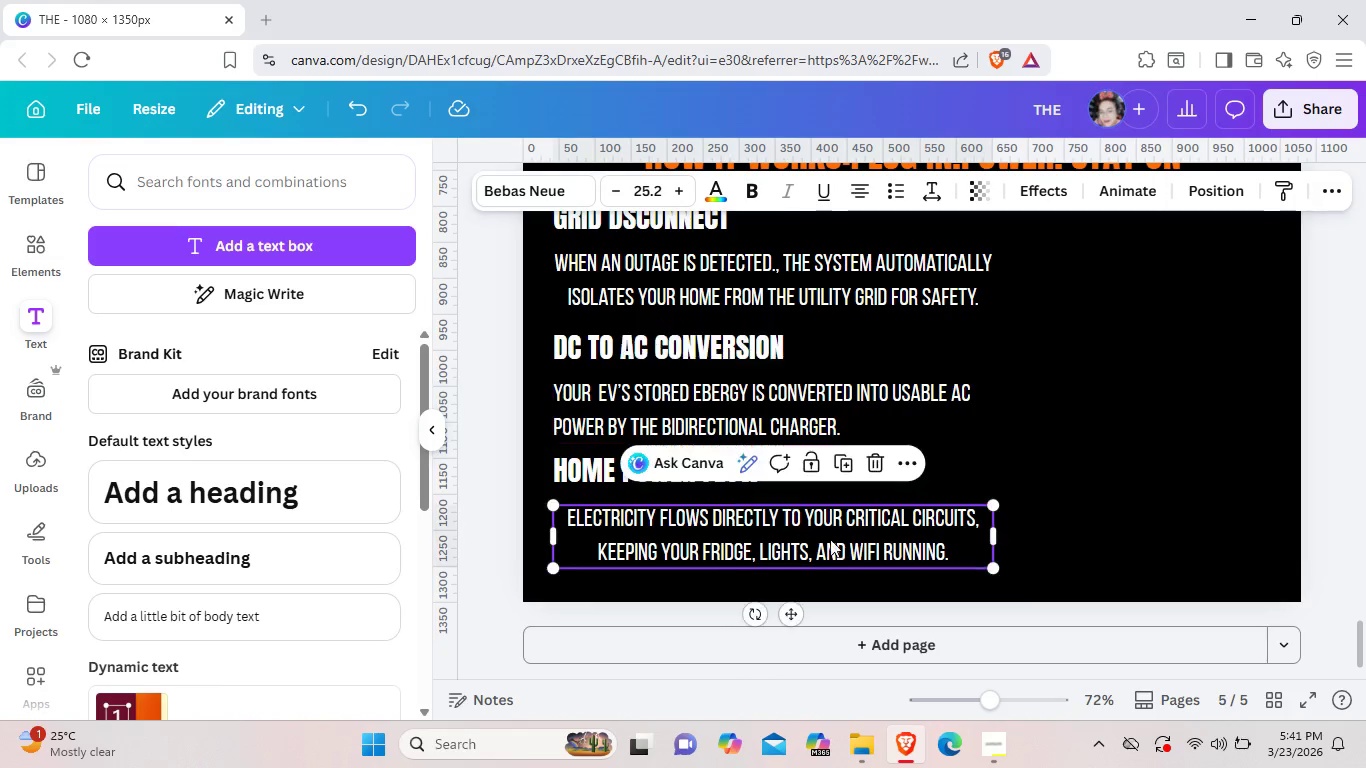 
left_click([831, 546])
 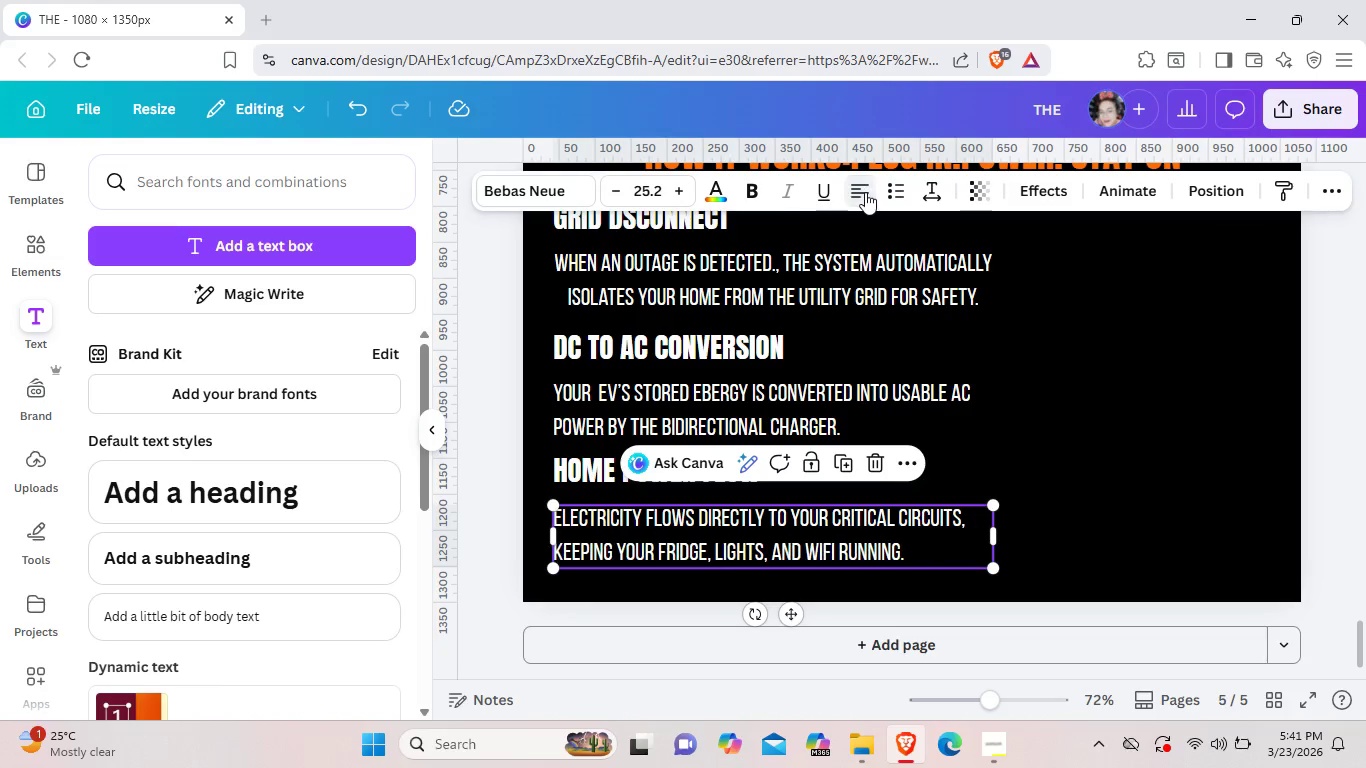 
left_click([865, 192])
 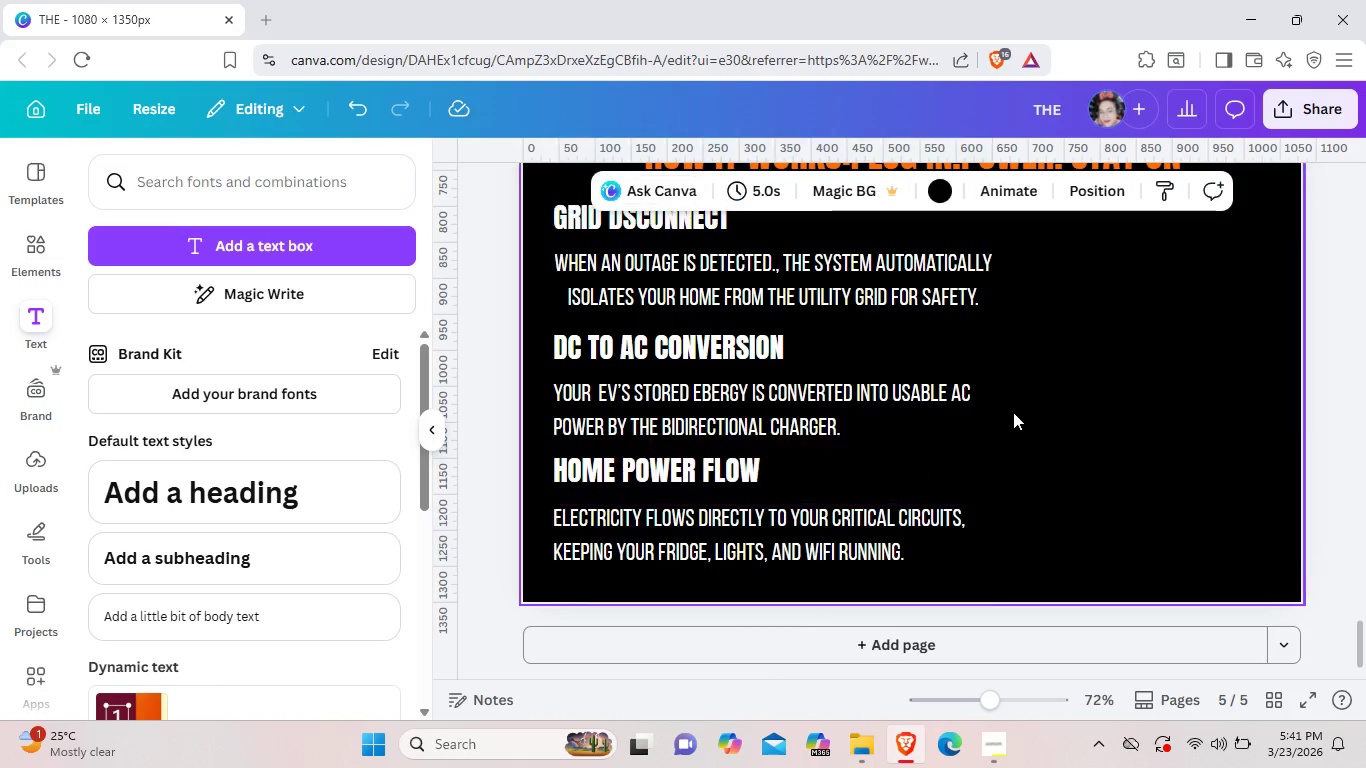 
left_click([1013, 412])
 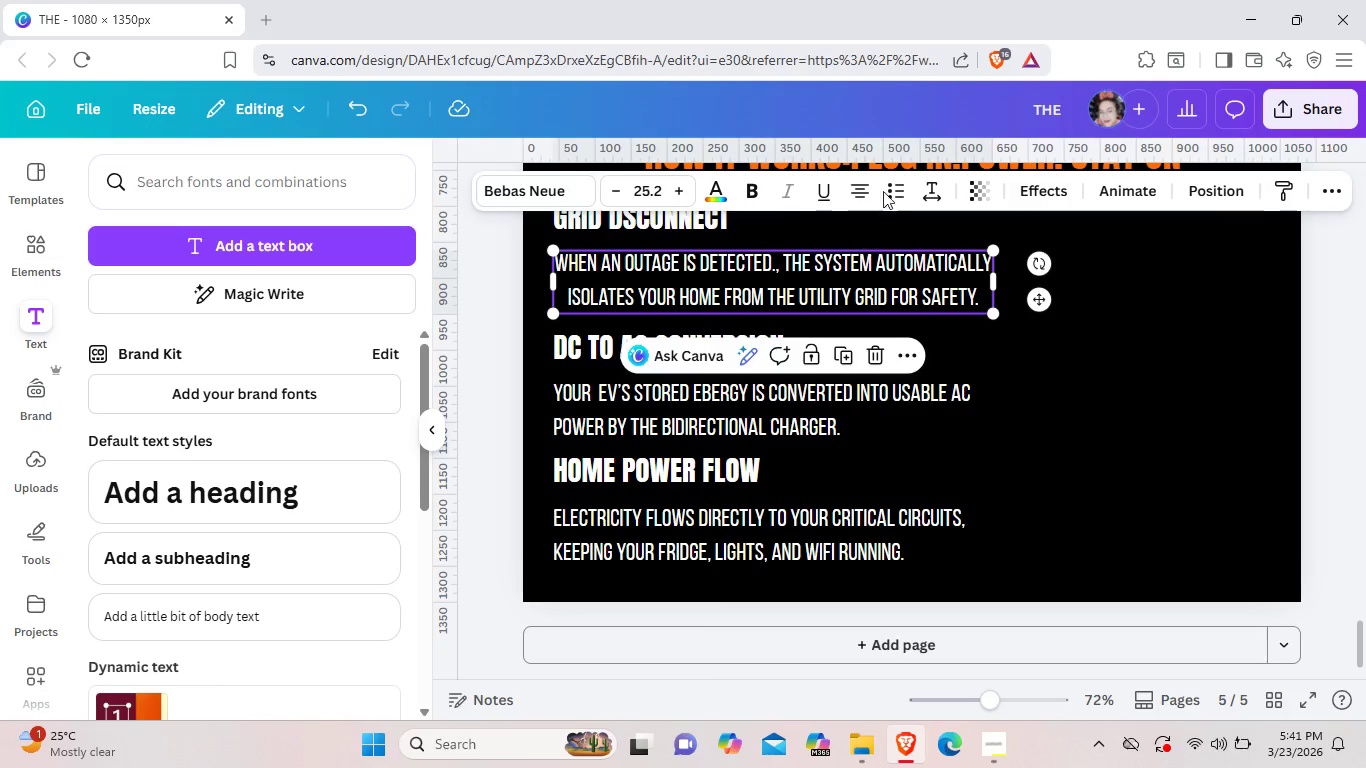 
left_click([835, 294])
 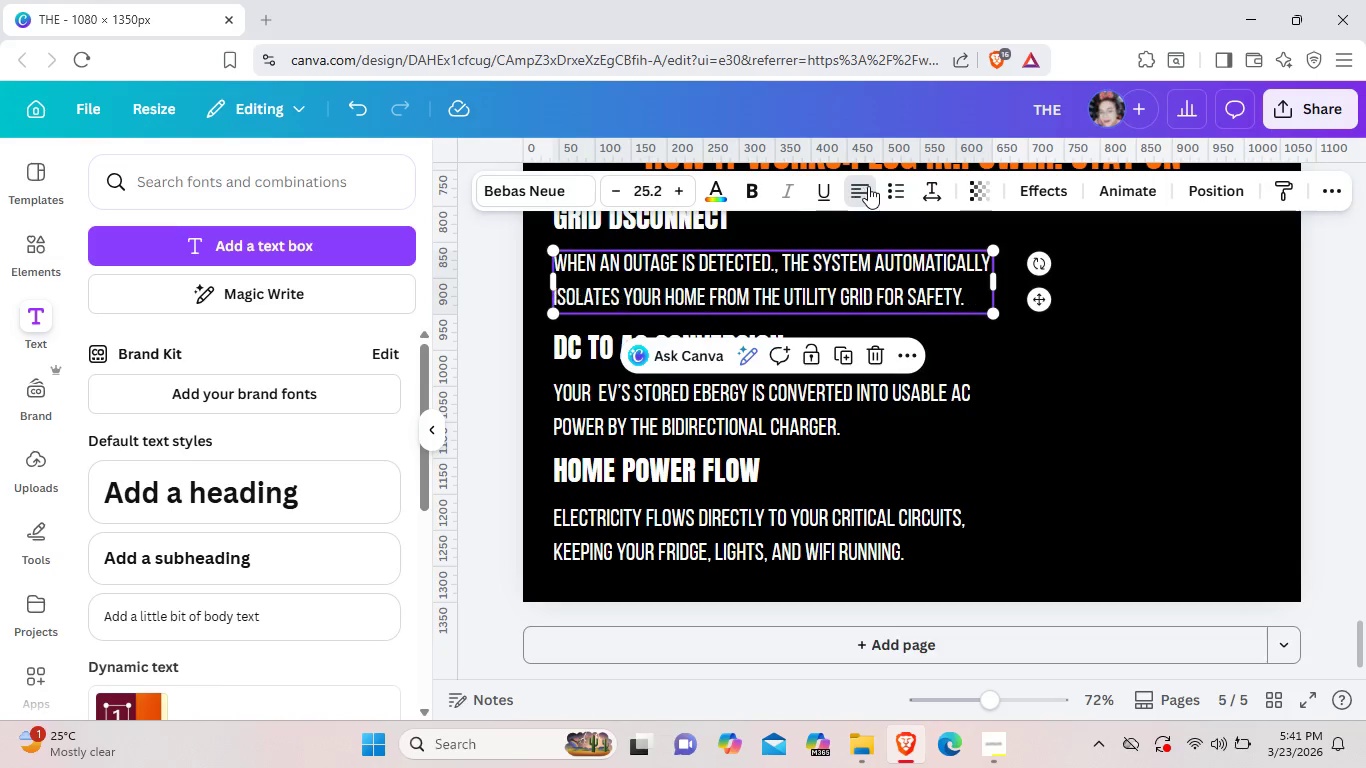 
left_click([868, 186])
 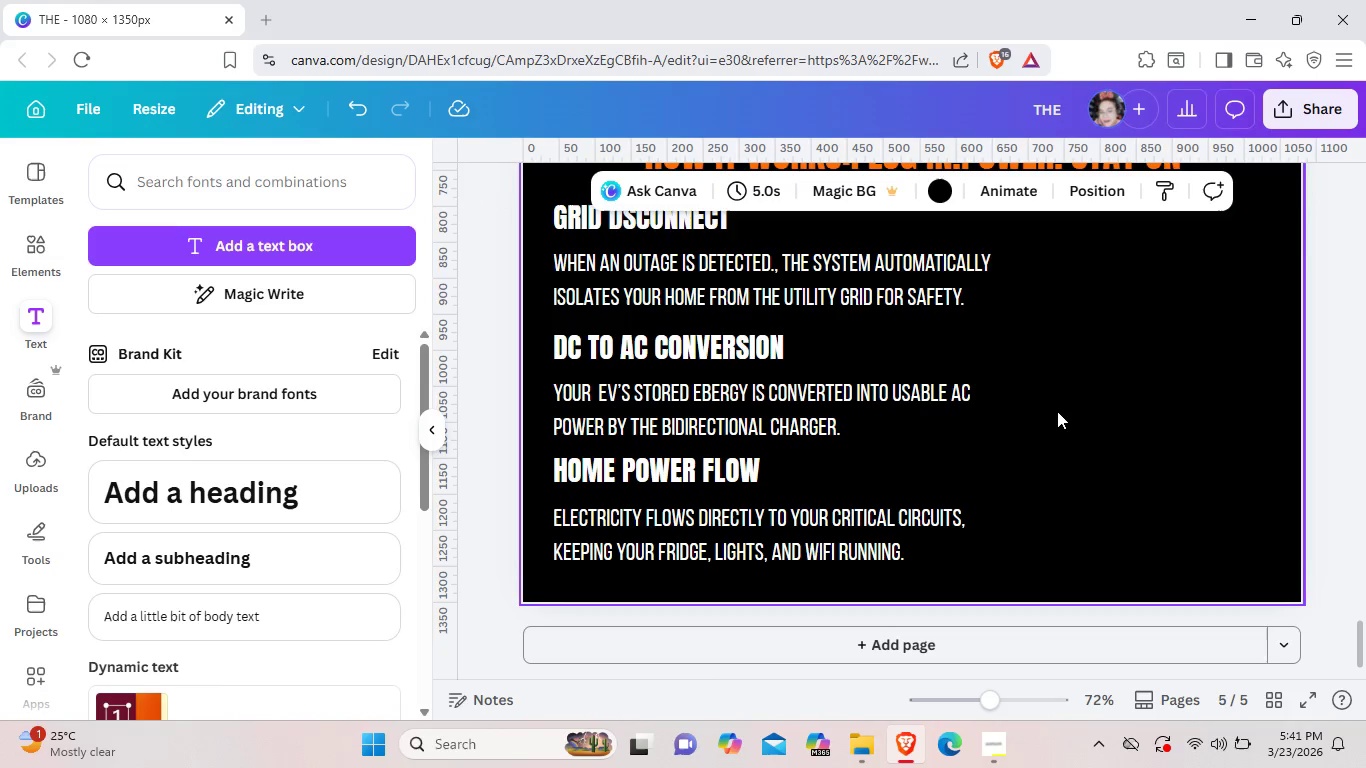 
left_click([1057, 411])
 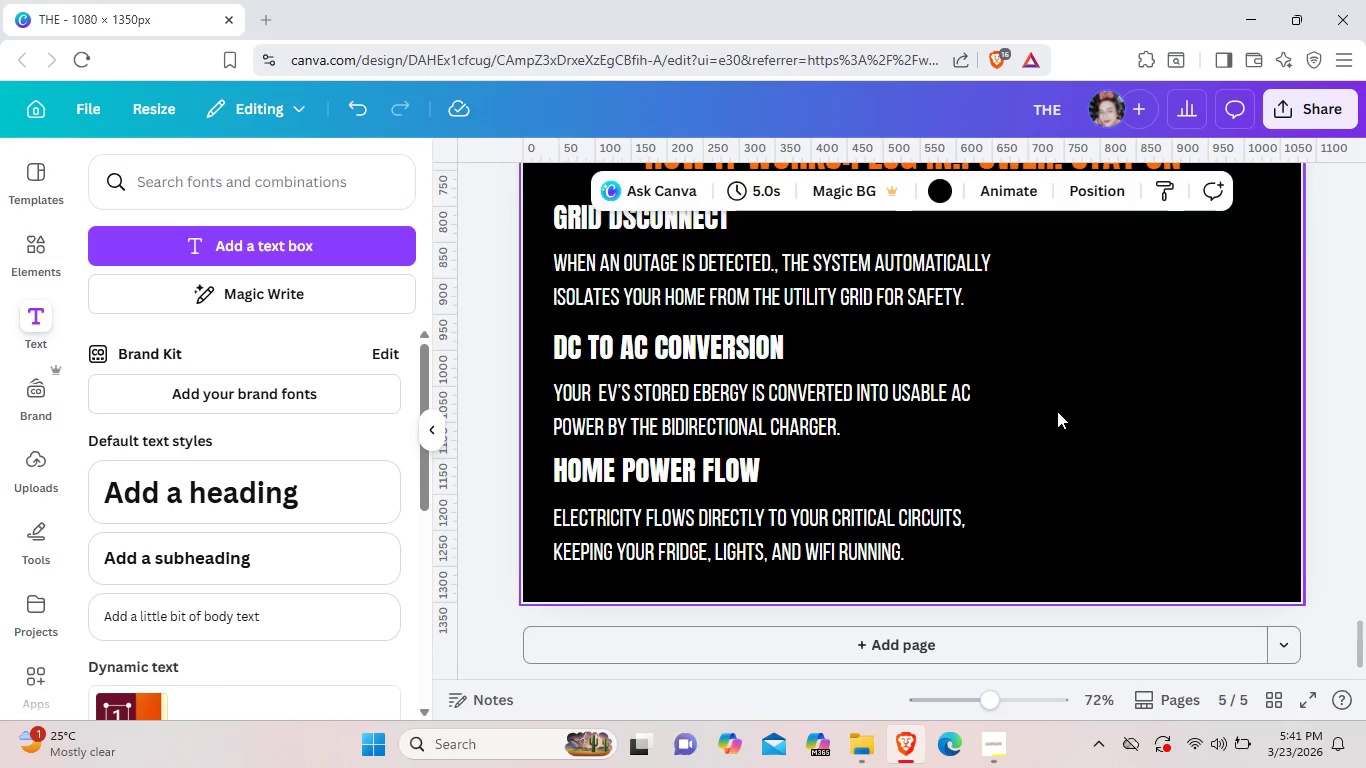 
scroll: coordinate [1057, 411], scroll_direction: up, amount: 2.0
 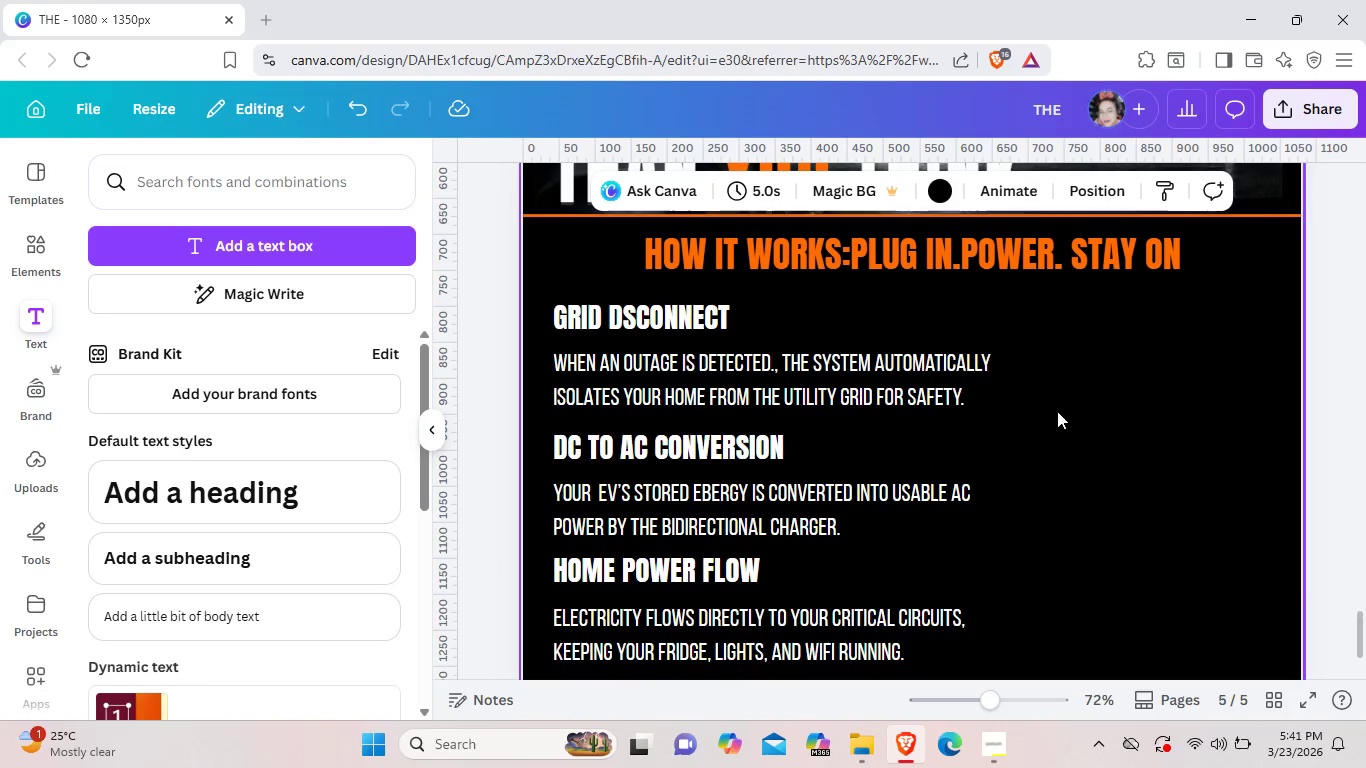 
scroll: coordinate [1057, 411], scroll_direction: down, amount: 1.0
 